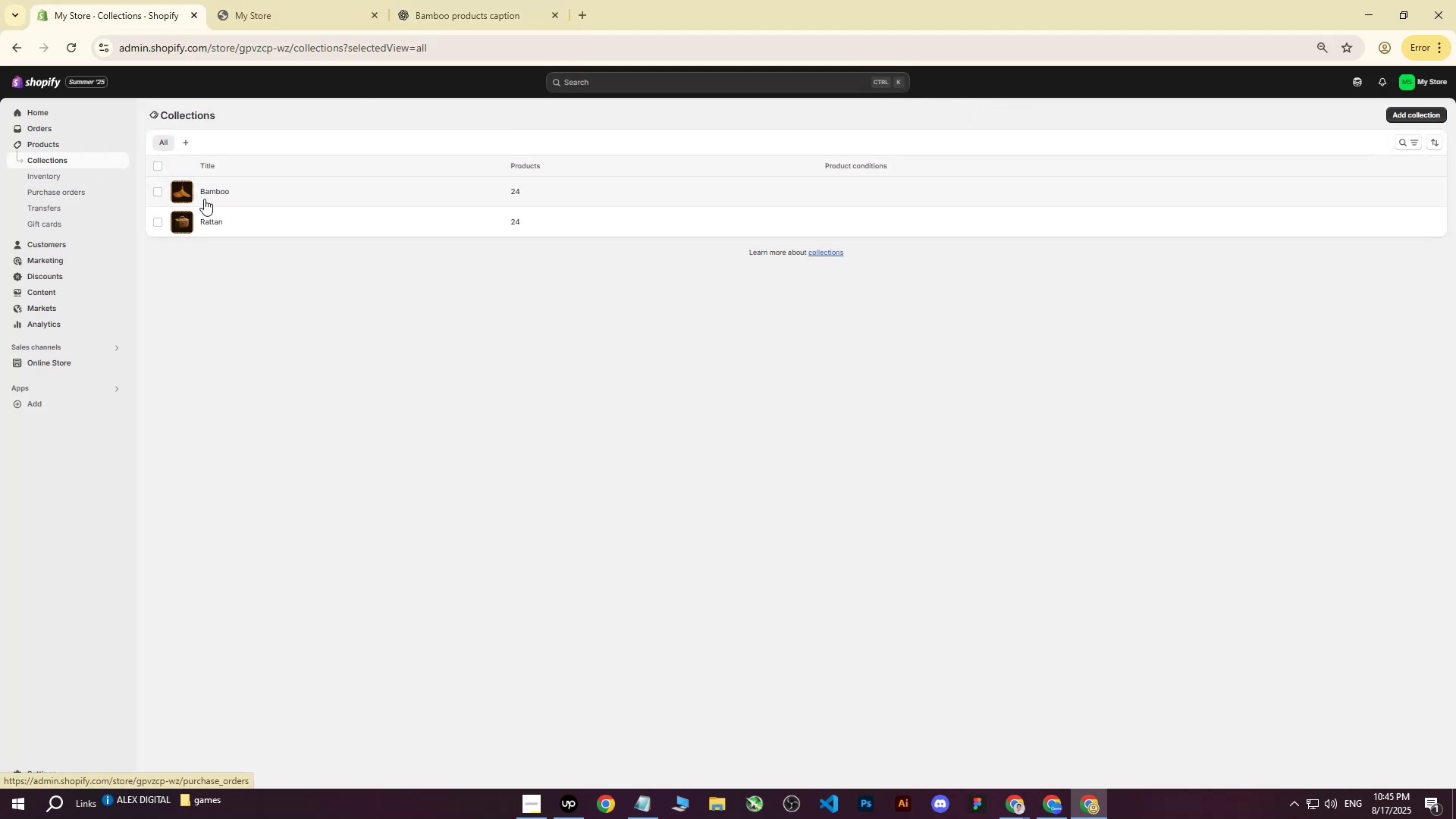 
left_click([231, 189])
 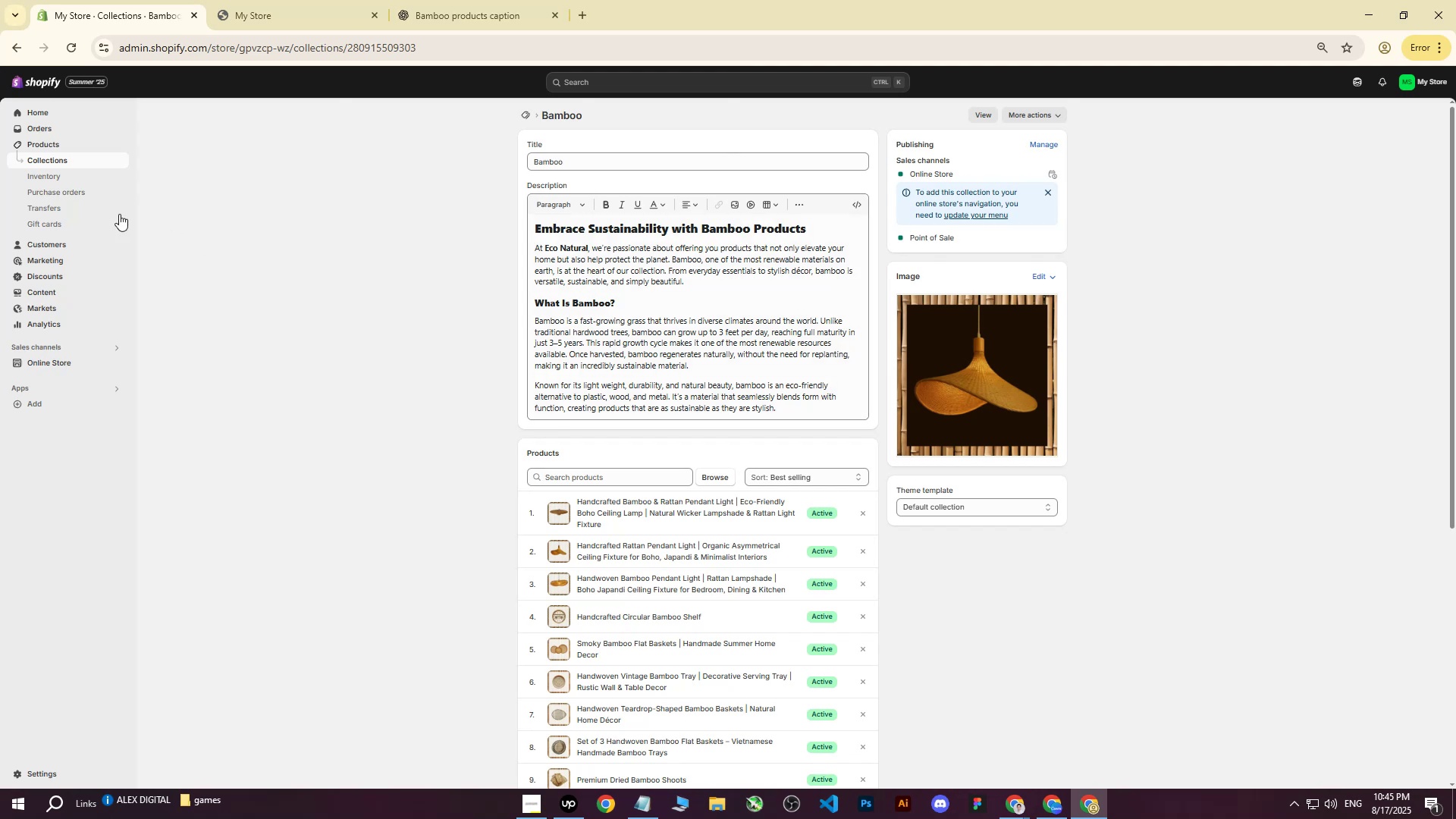 
left_click([54, 359])
 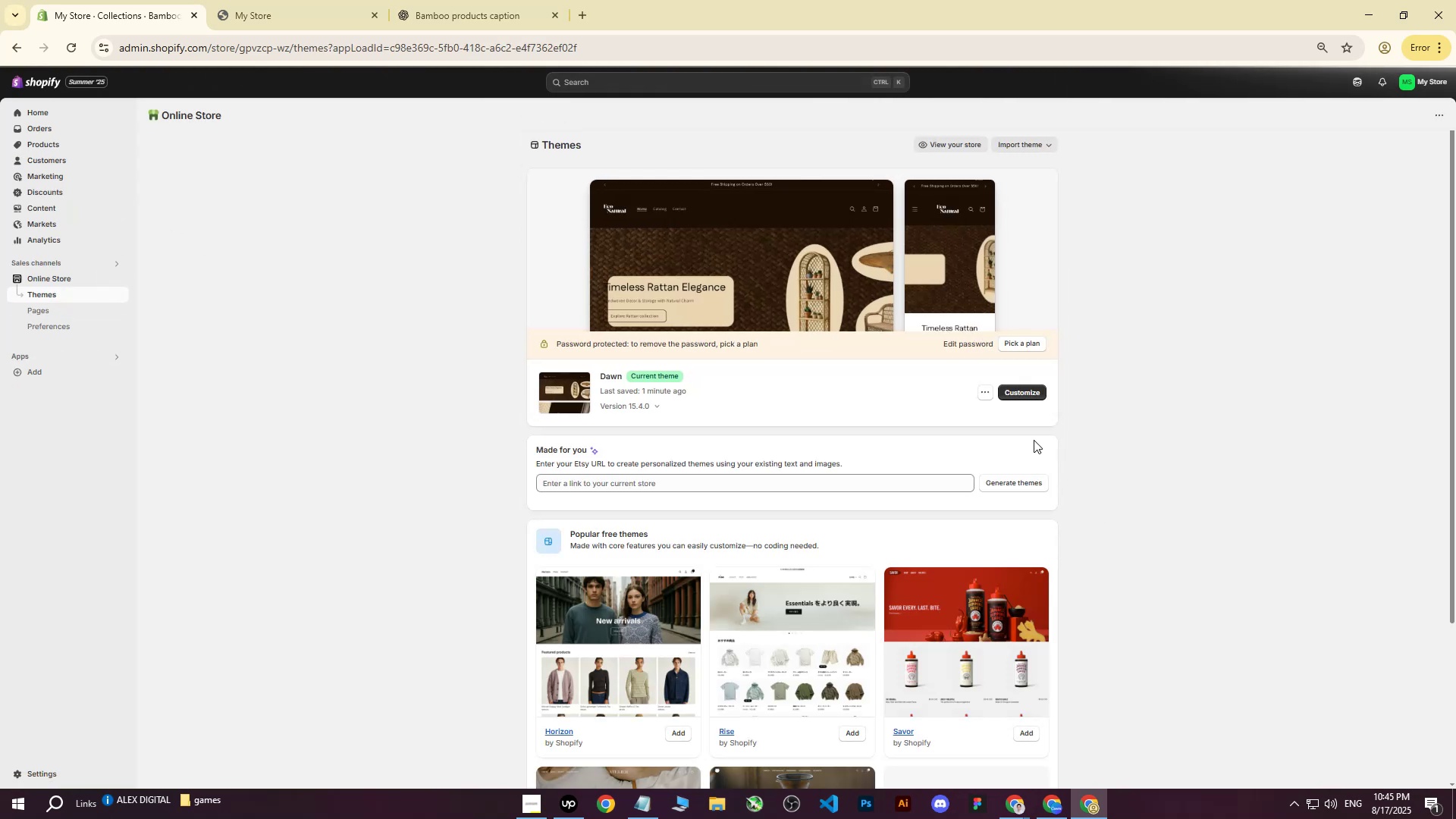 
left_click([1012, 391])
 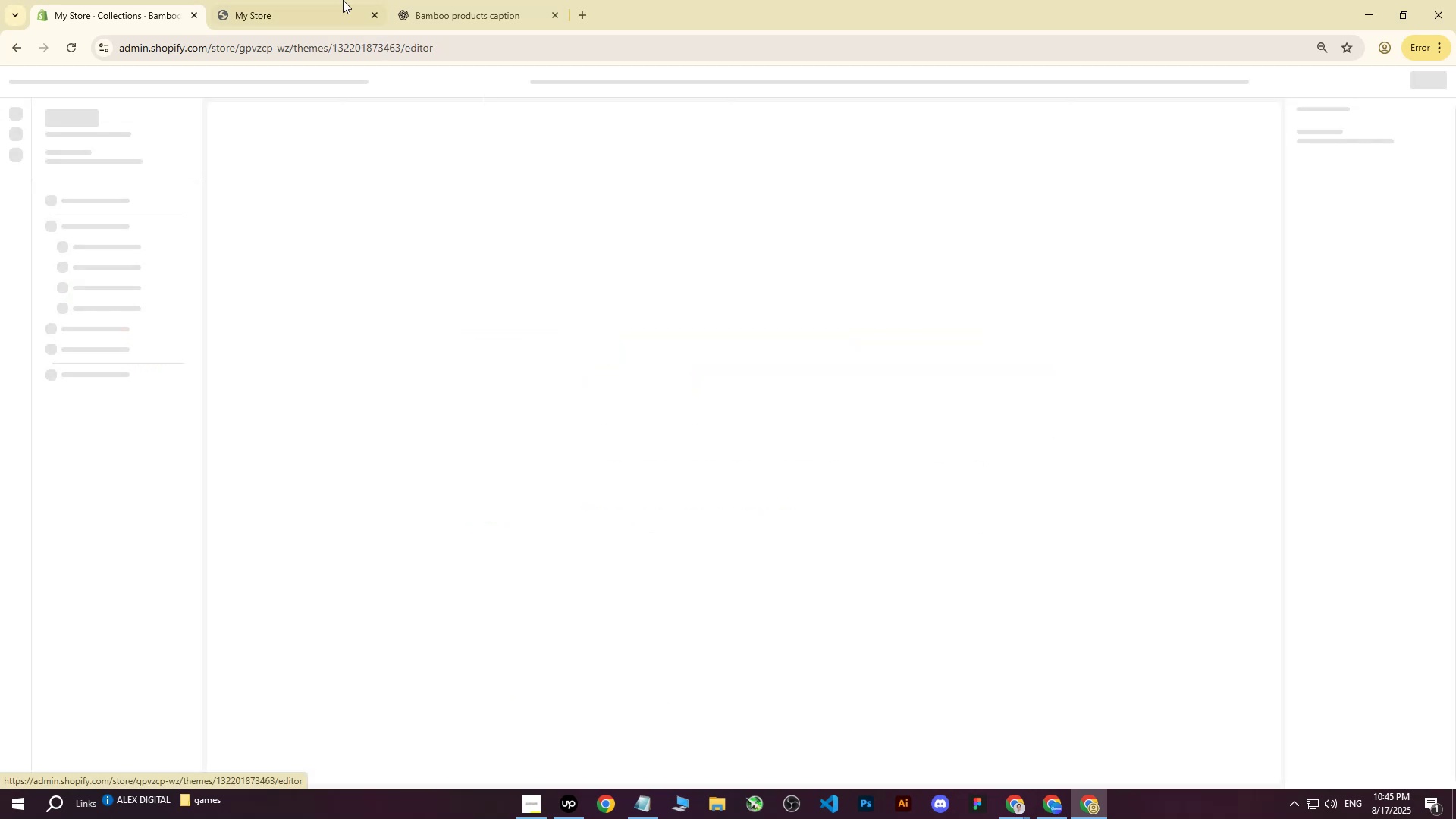 
left_click([318, 0])
 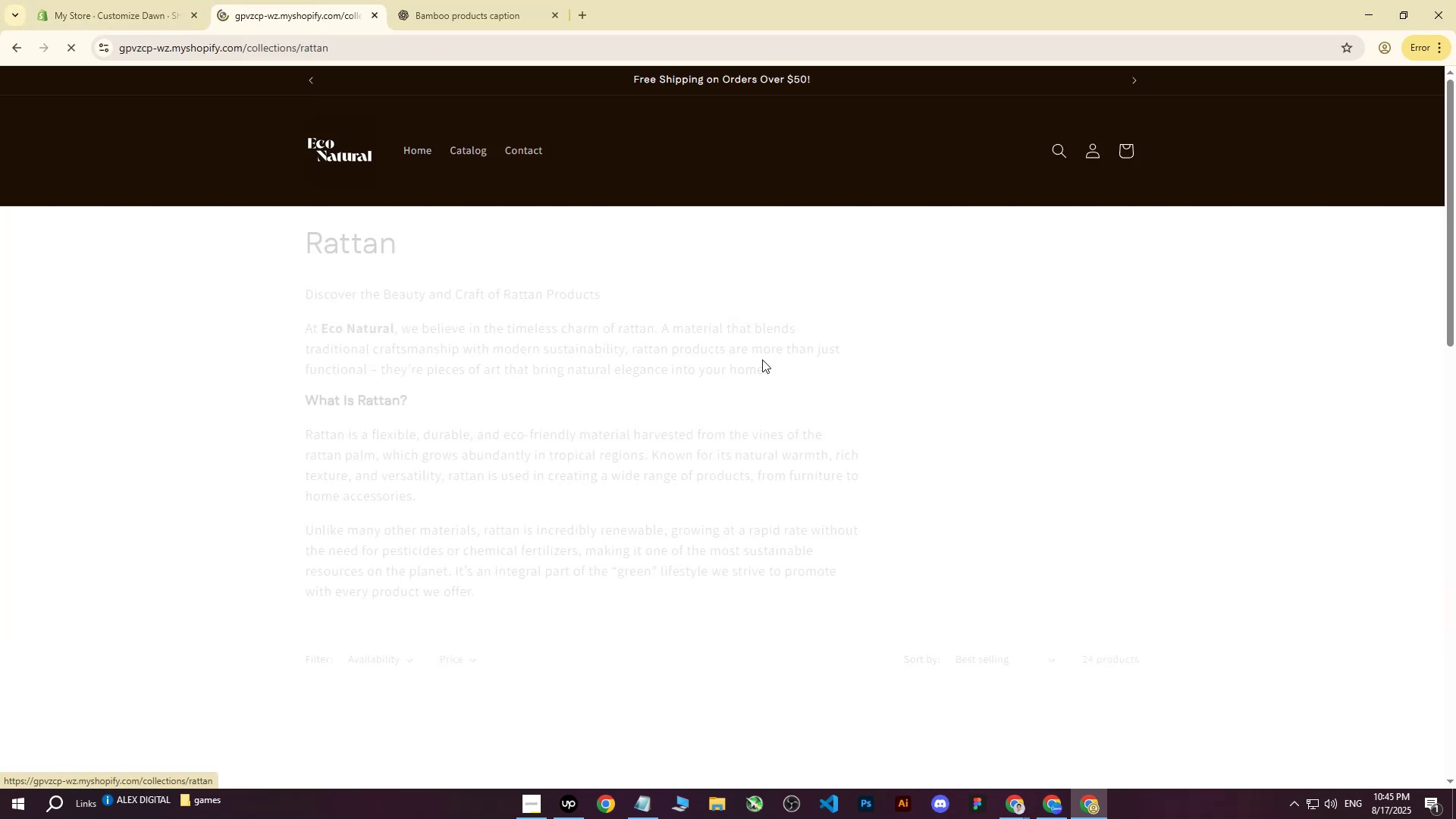 
scroll: coordinate [766, 349], scroll_direction: up, amount: 2.0
 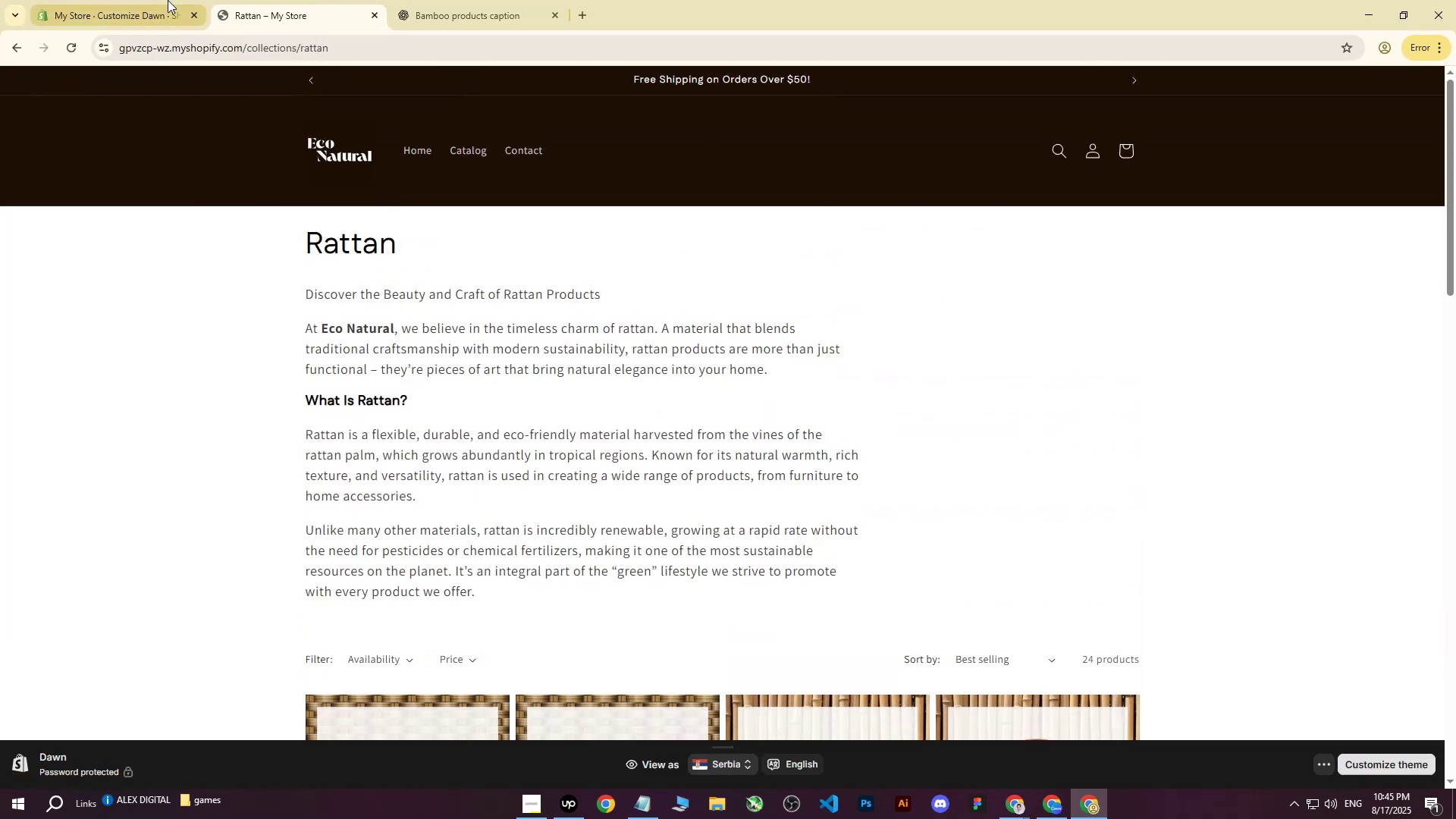 
left_click([142, 0])
 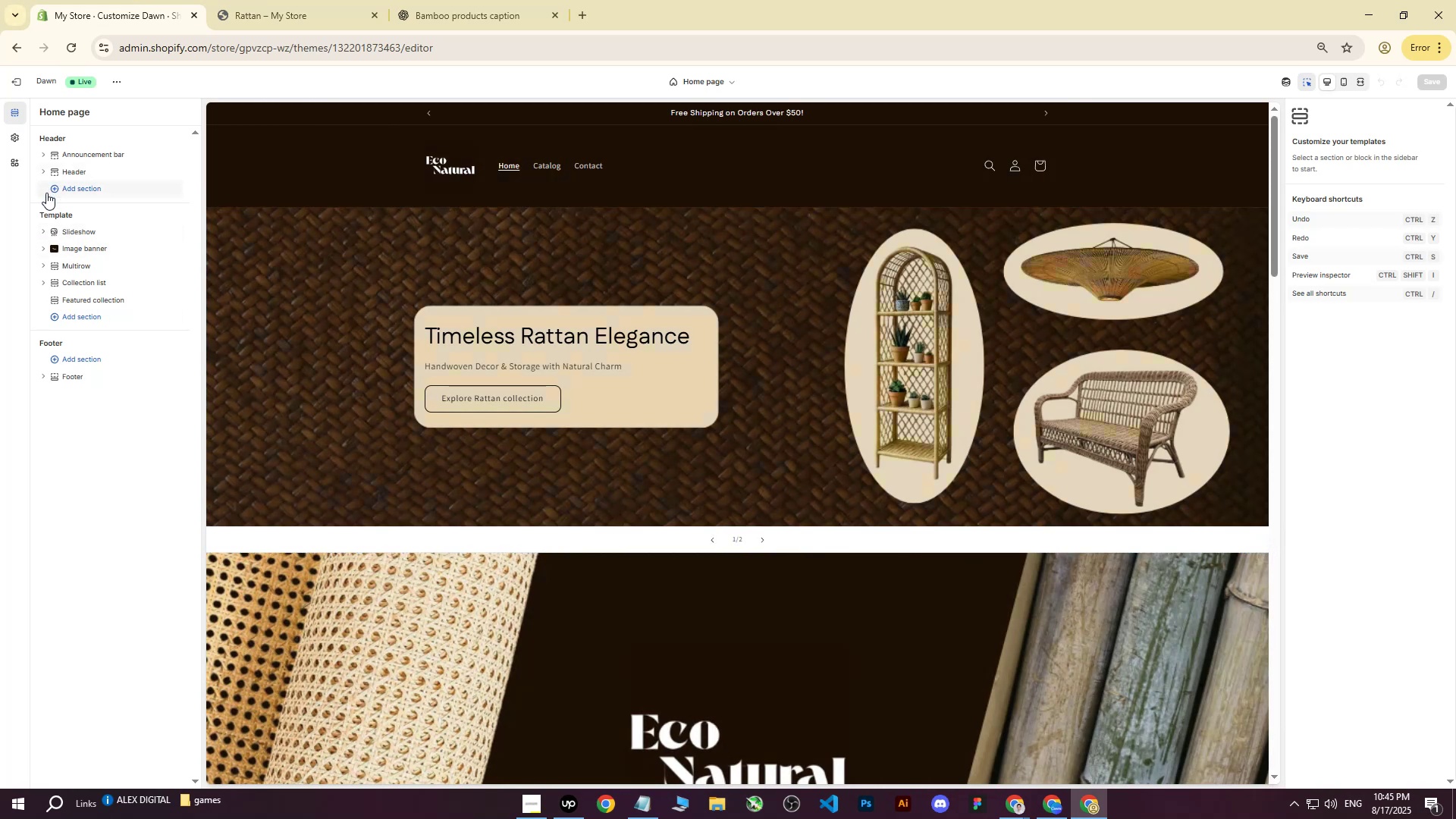 
left_click([541, 164])
 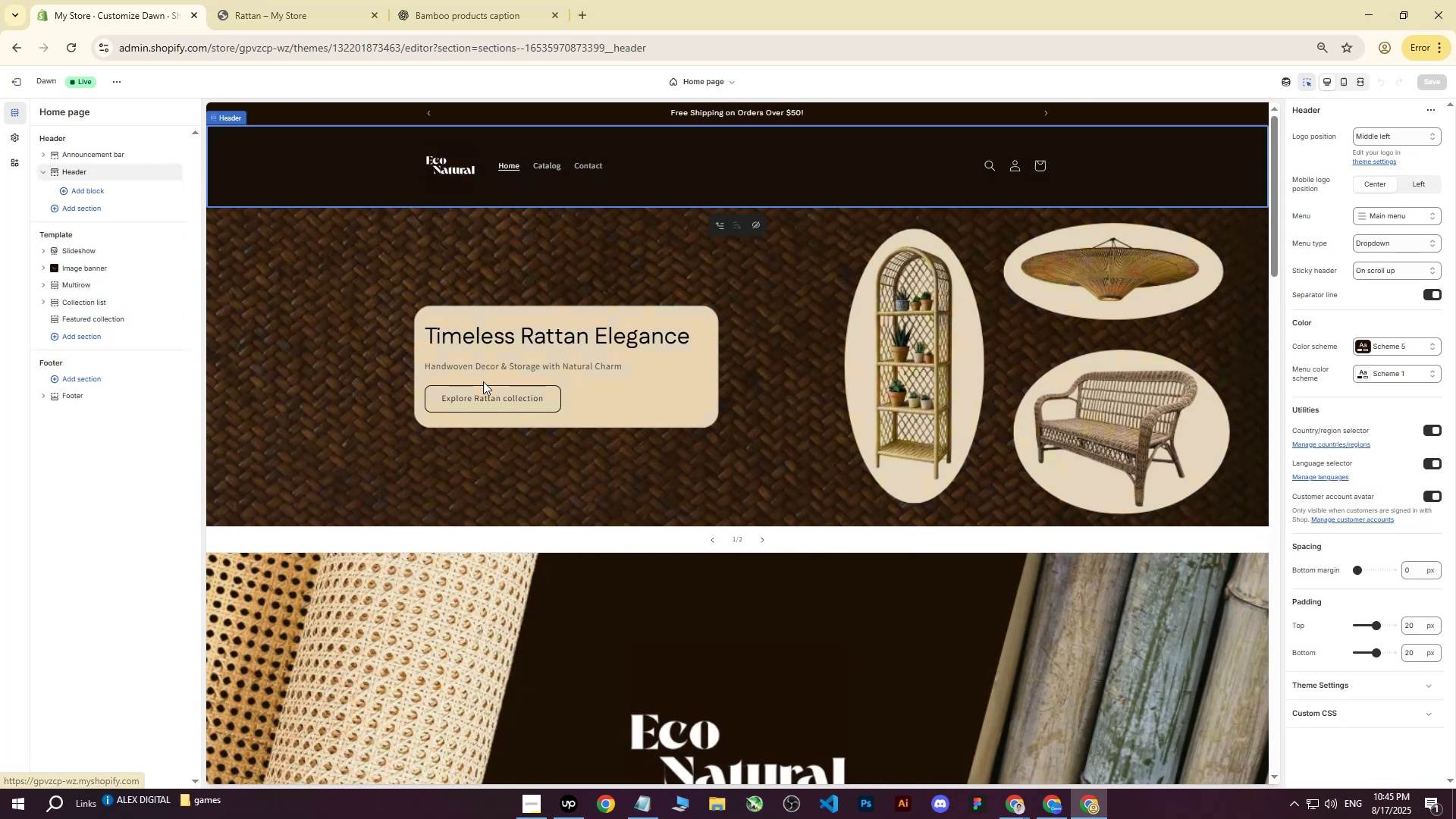 
double_click([478, 399])
 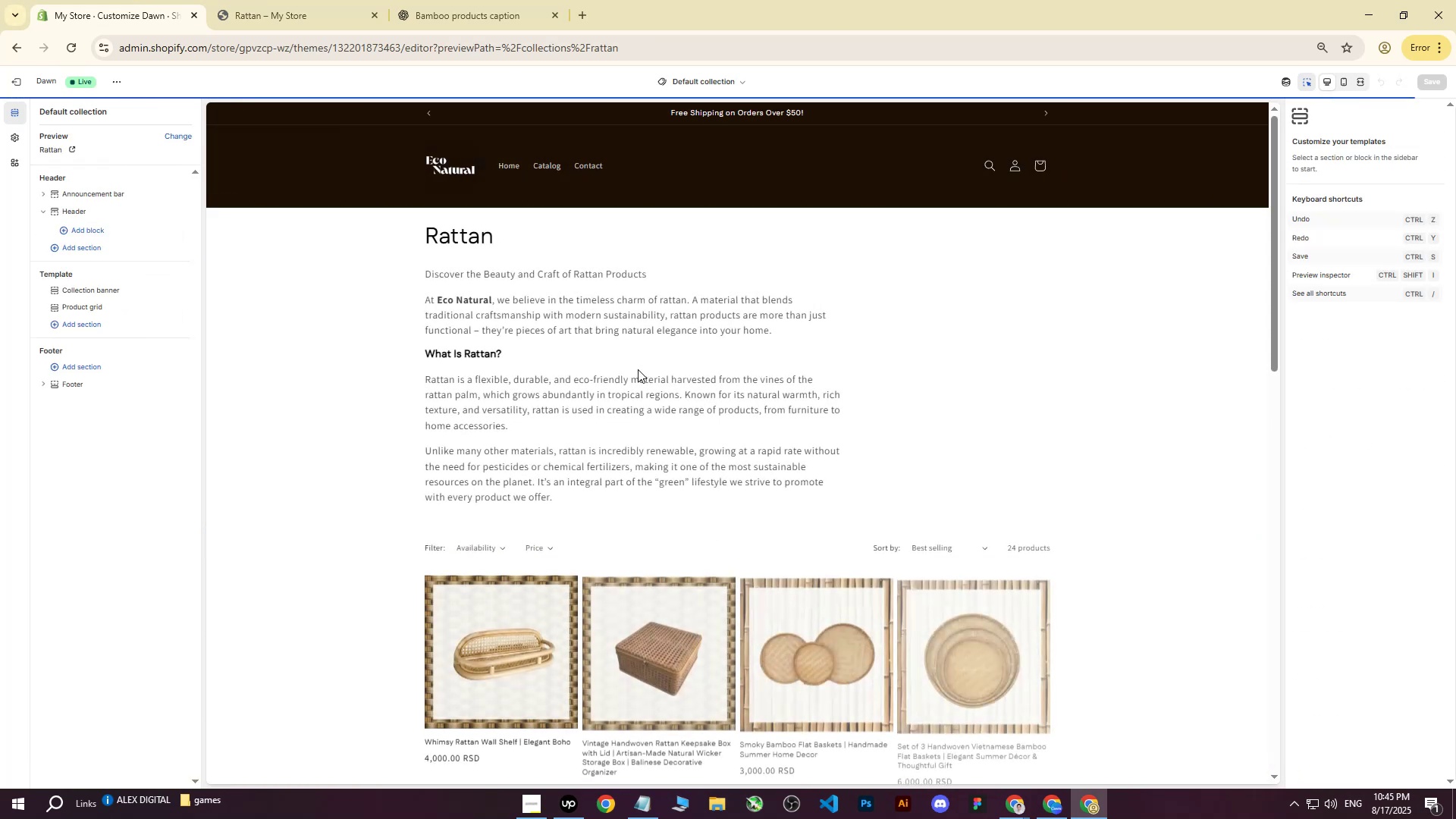 
left_click([339, 277])
 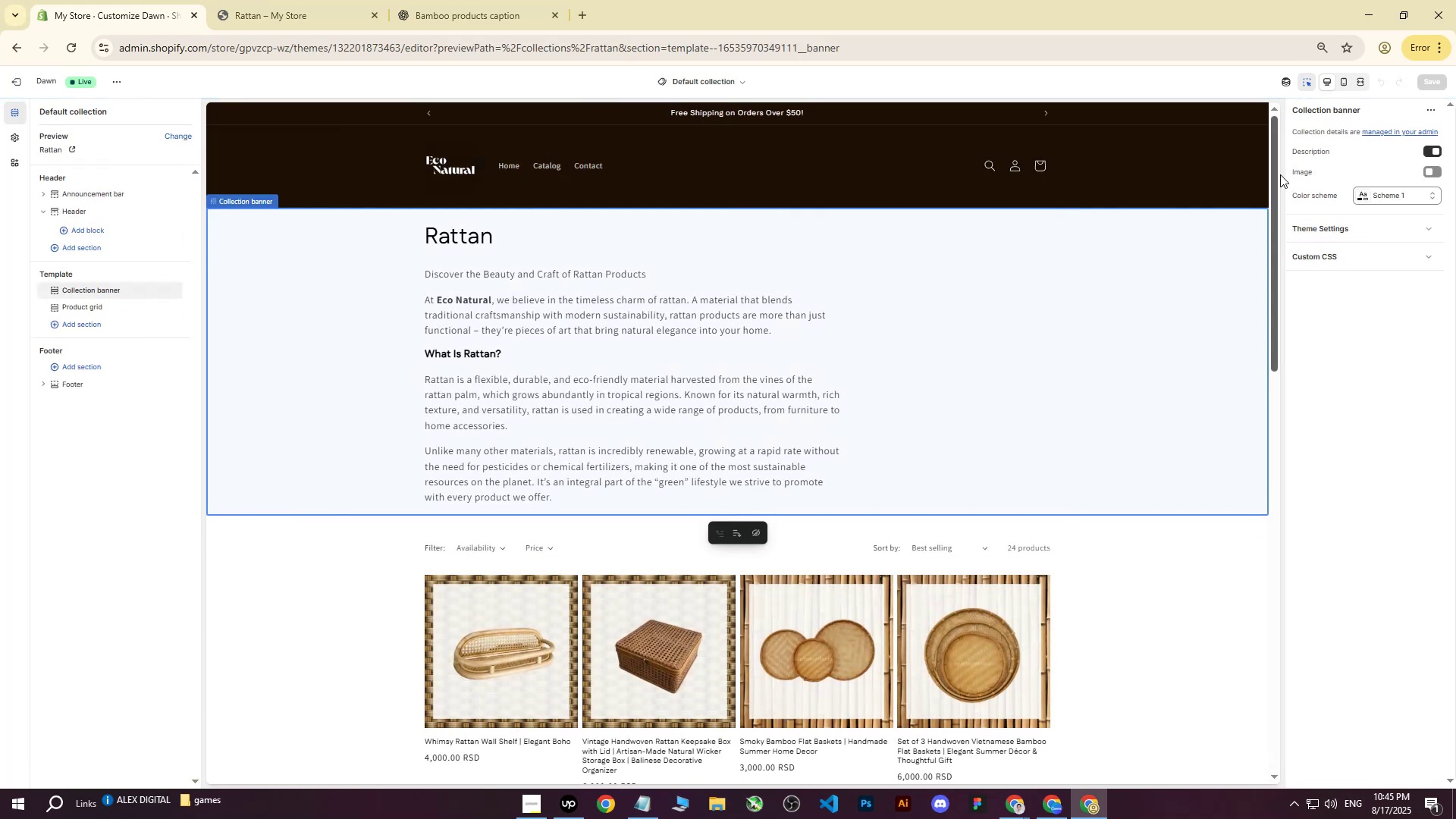 
left_click([1366, 192])
 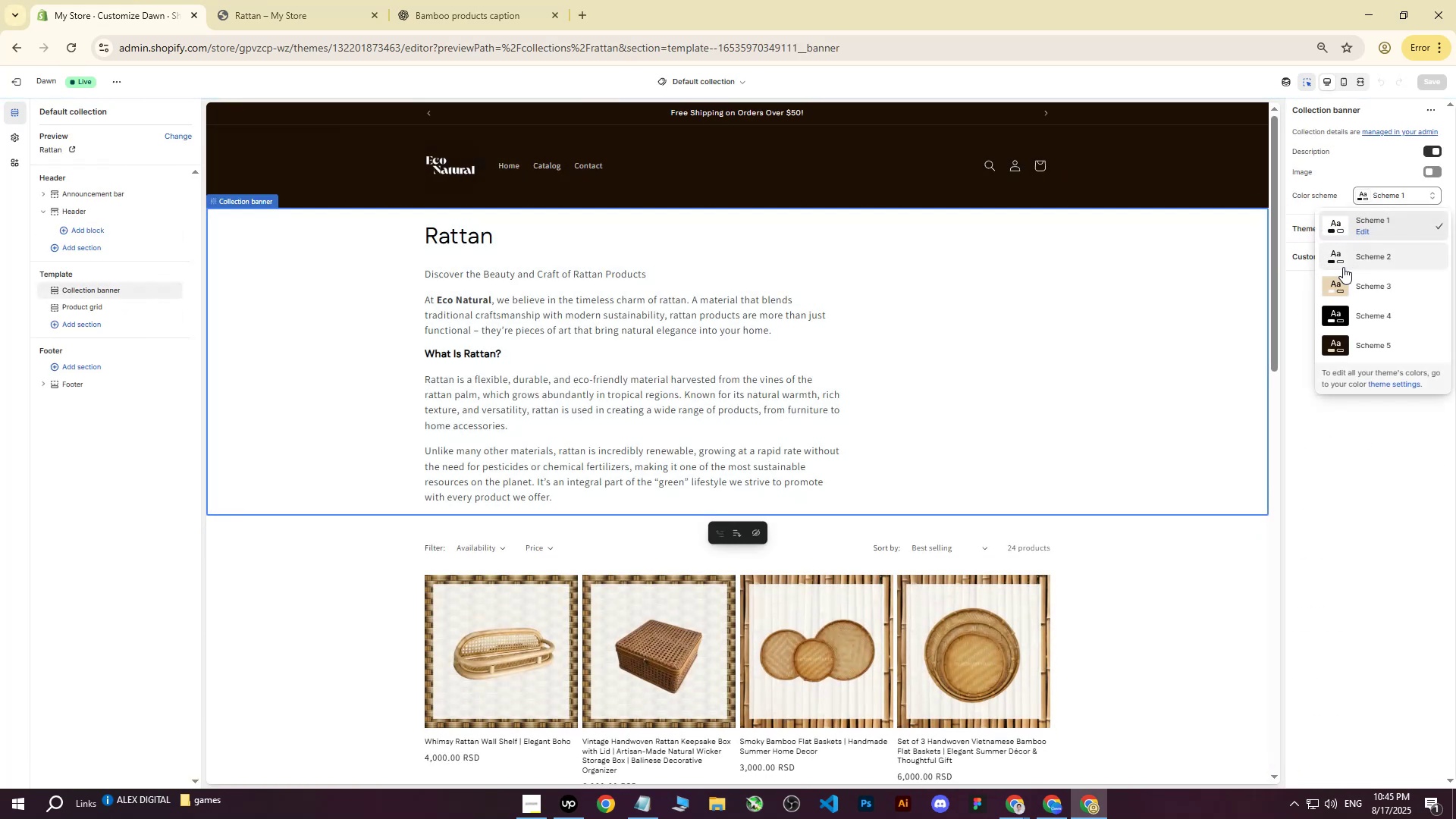 
left_click([1337, 285])
 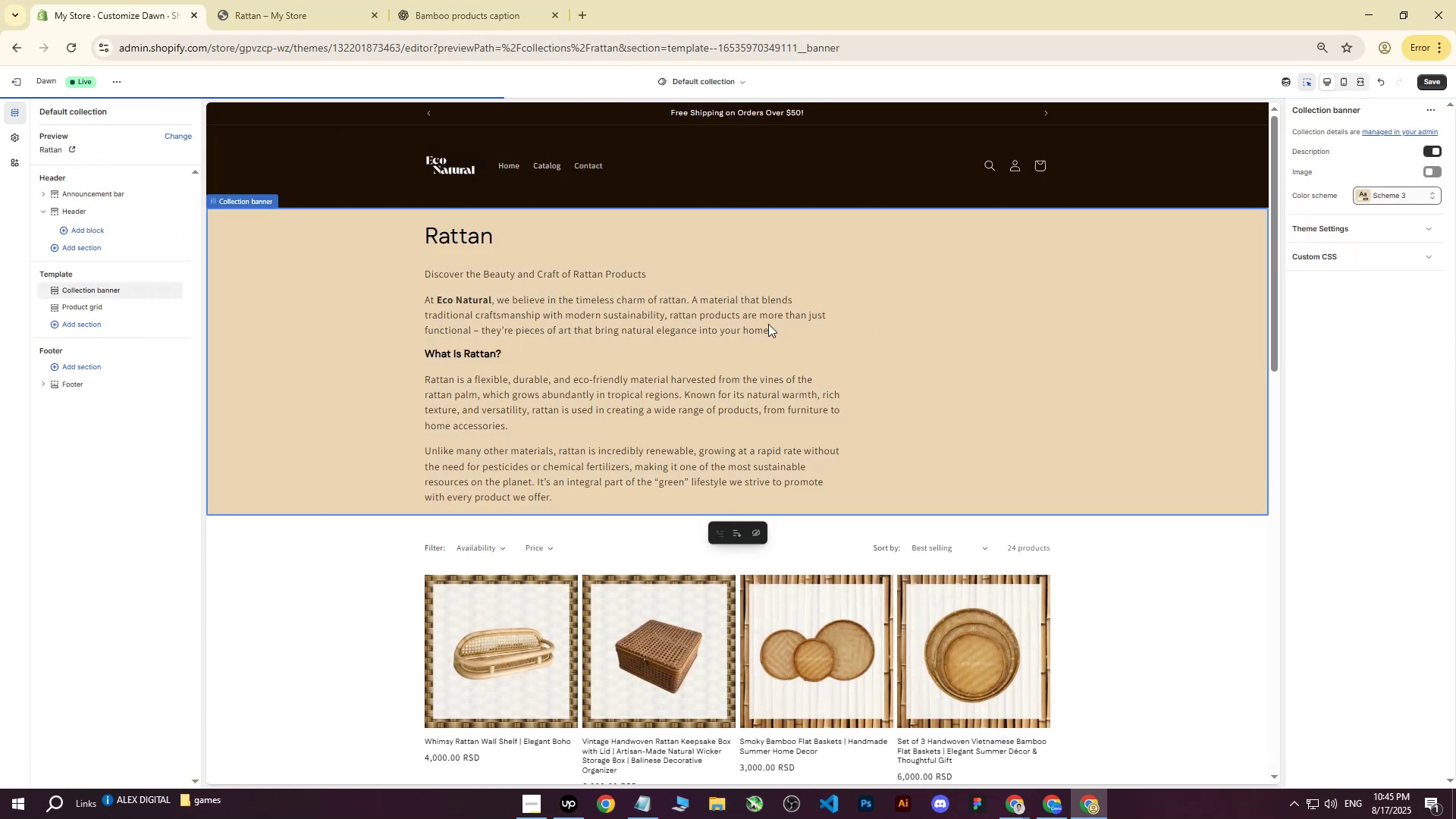 
scroll: coordinate [711, 322], scroll_direction: down, amount: 2.0
 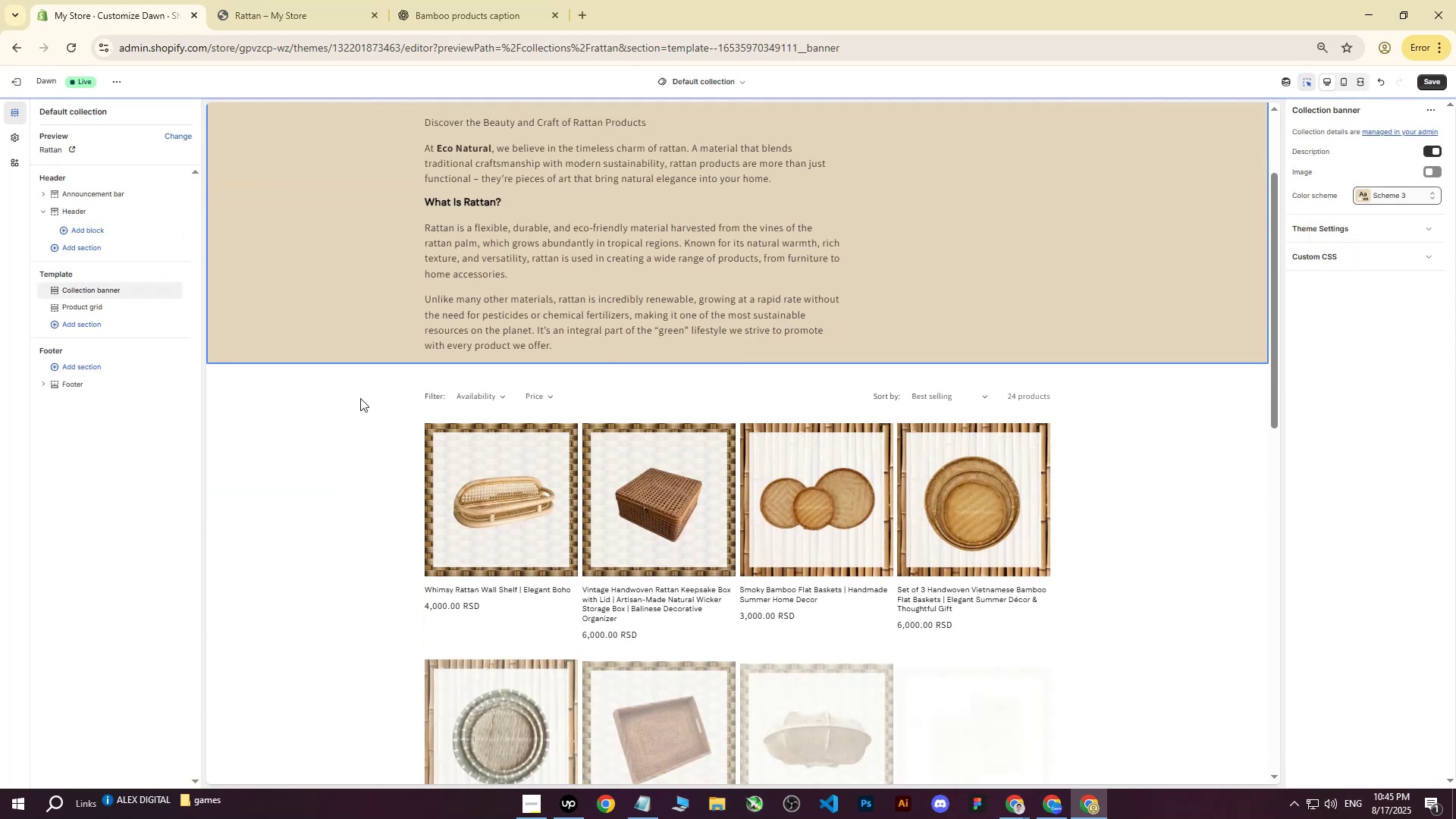 
left_click([325, 400])
 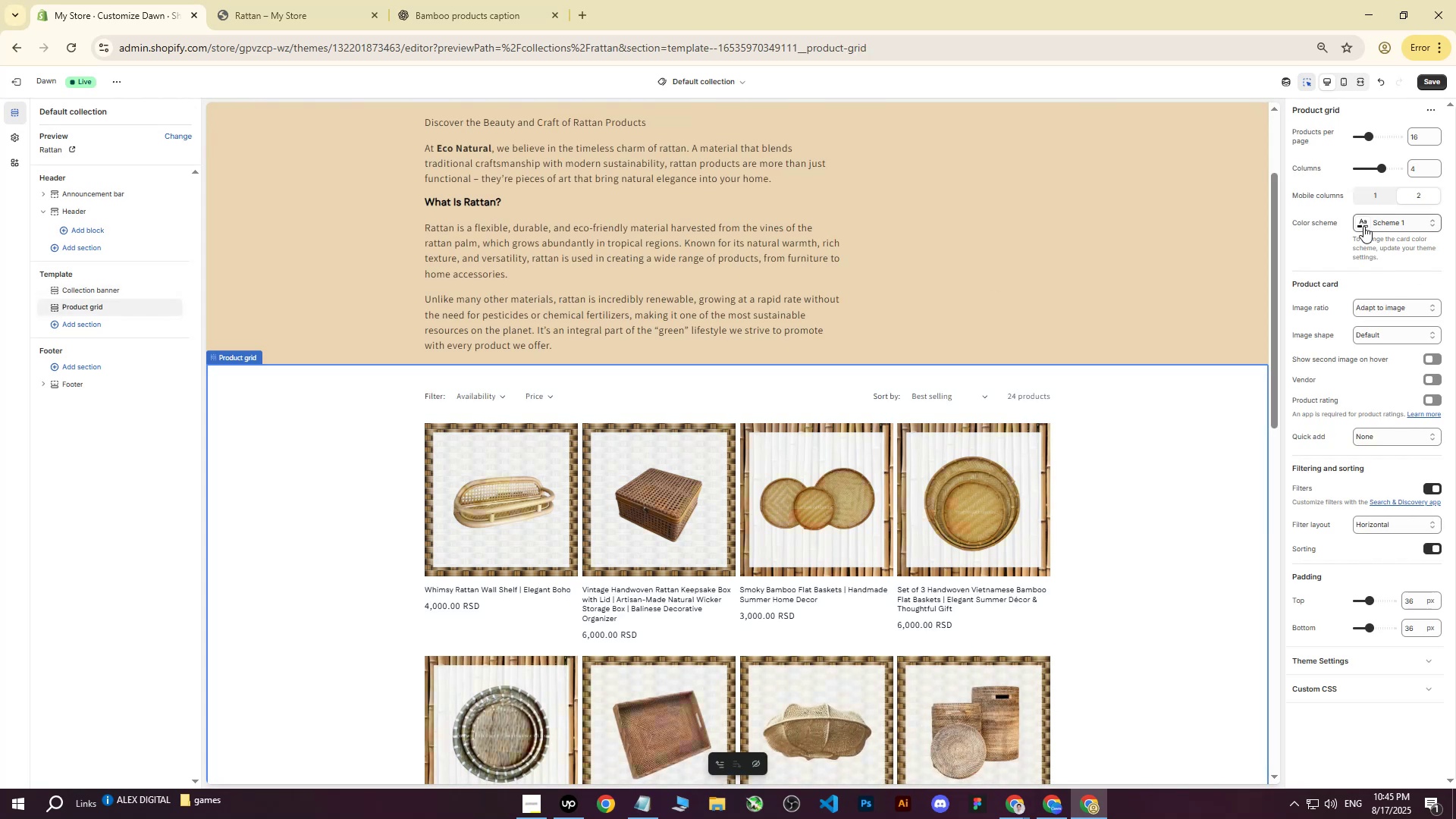 
left_click([1363, 224])
 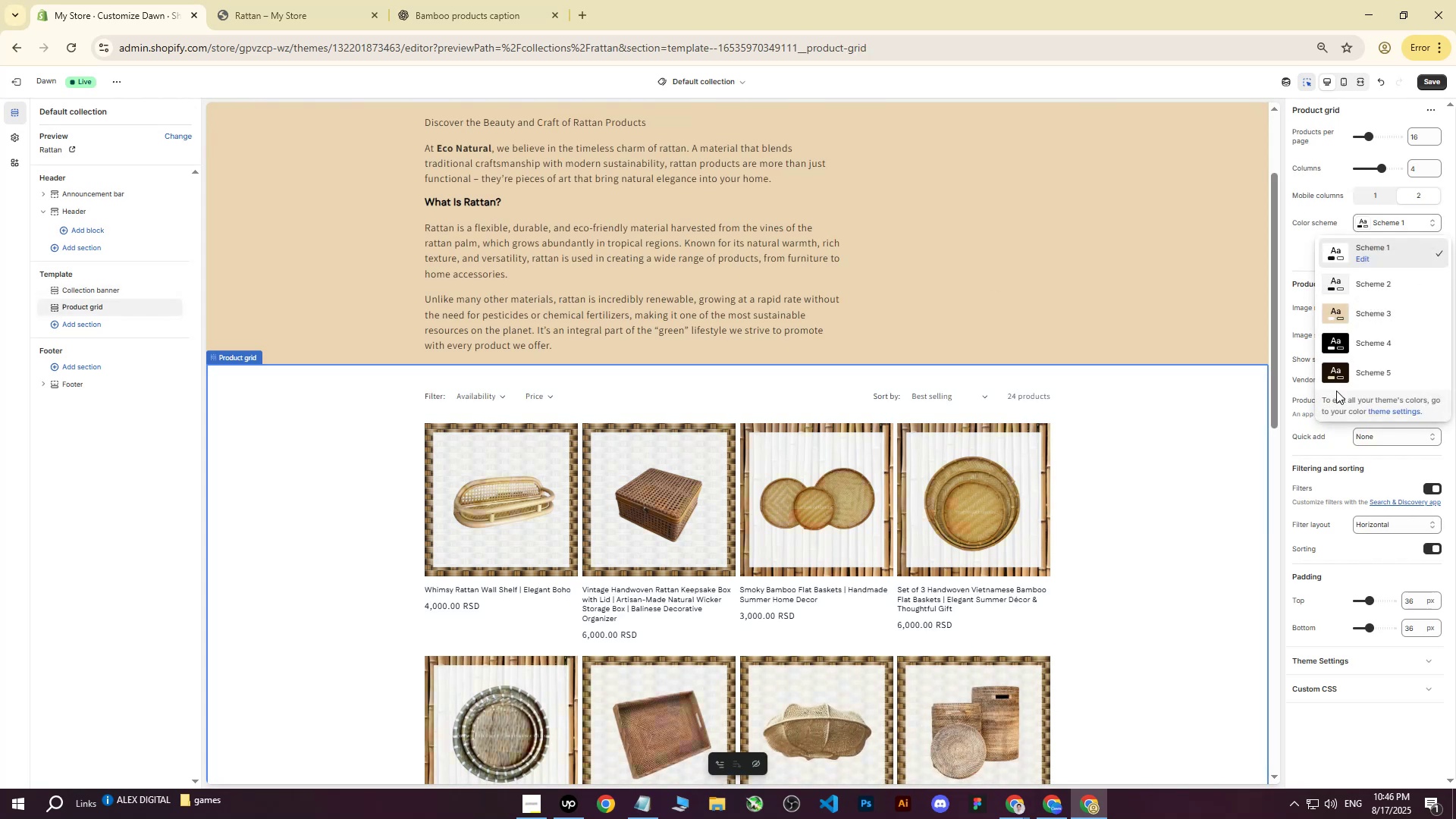 
left_click([1334, 378])
 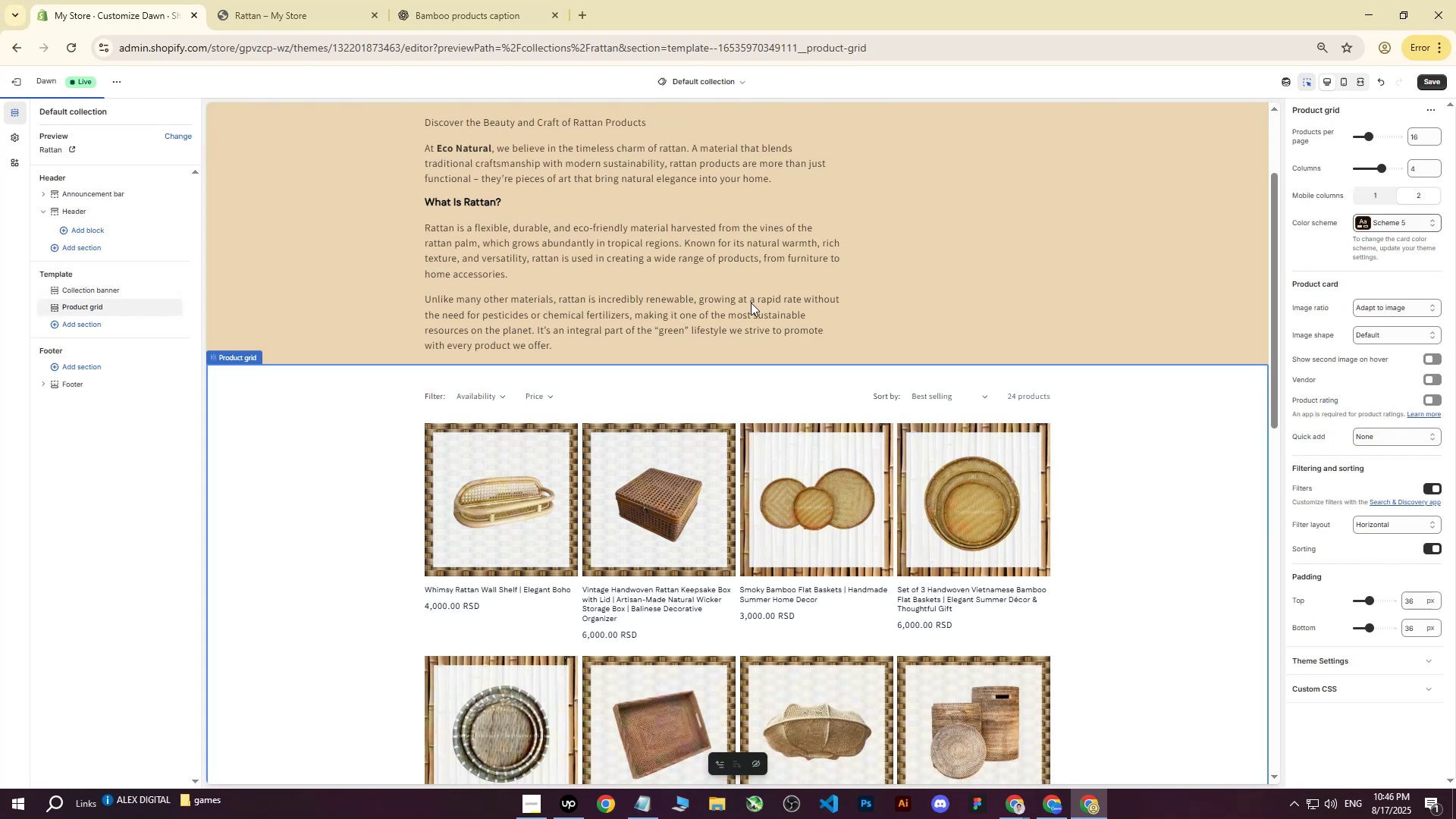 
scroll: coordinate [649, 282], scroll_direction: up, amount: 5.0
 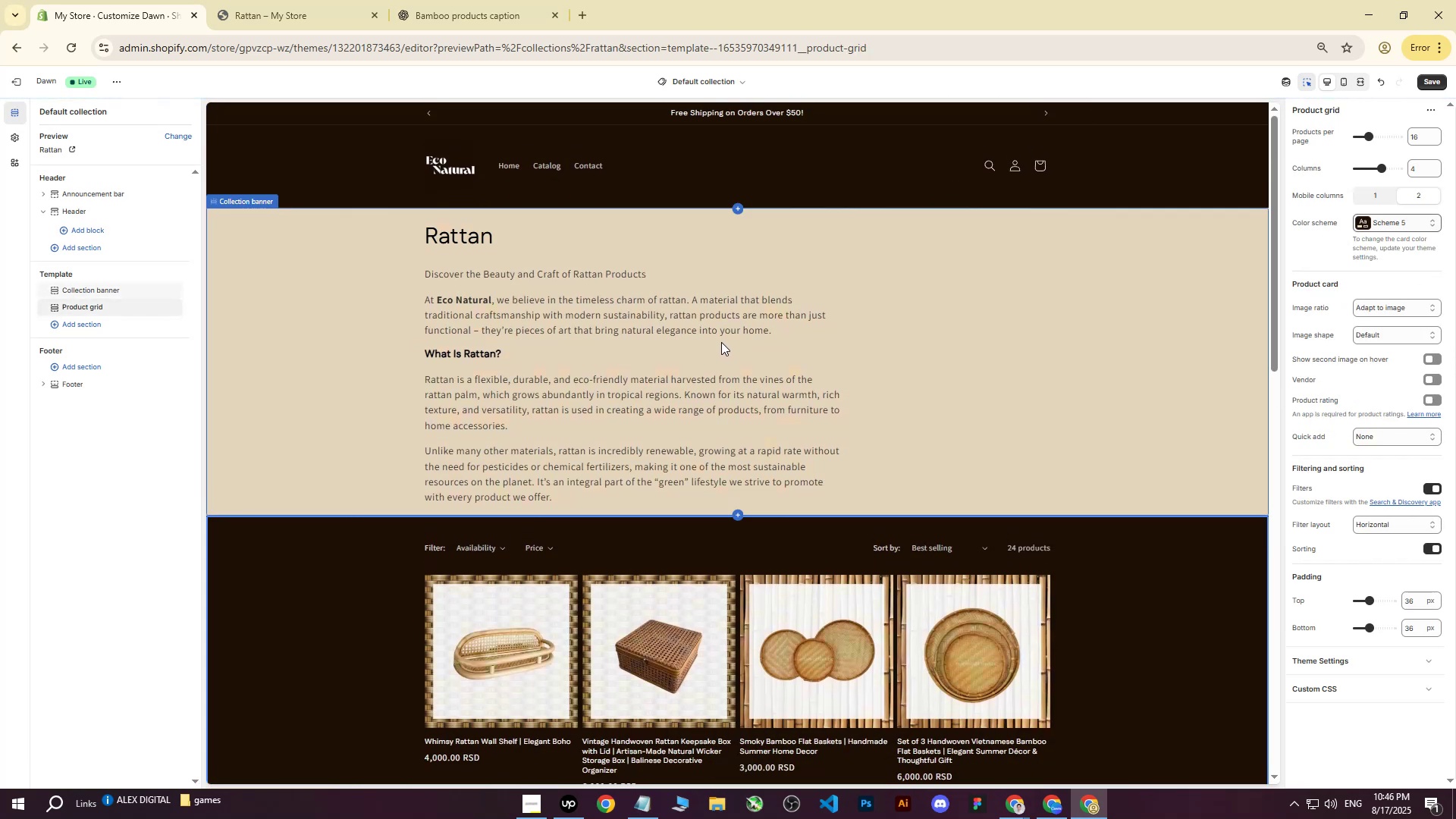 
wait(9.8)
 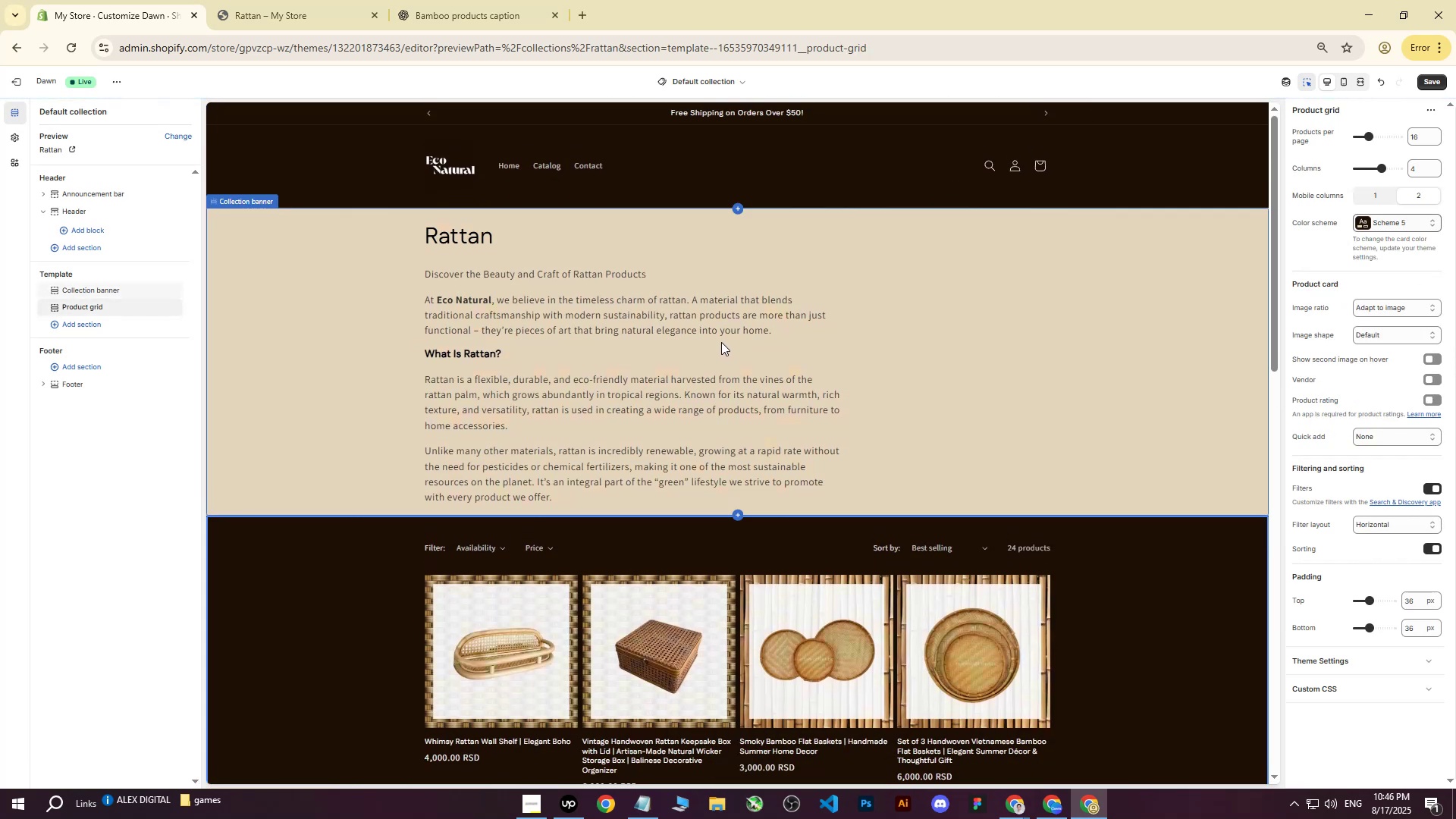 
left_click([1430, 82])
 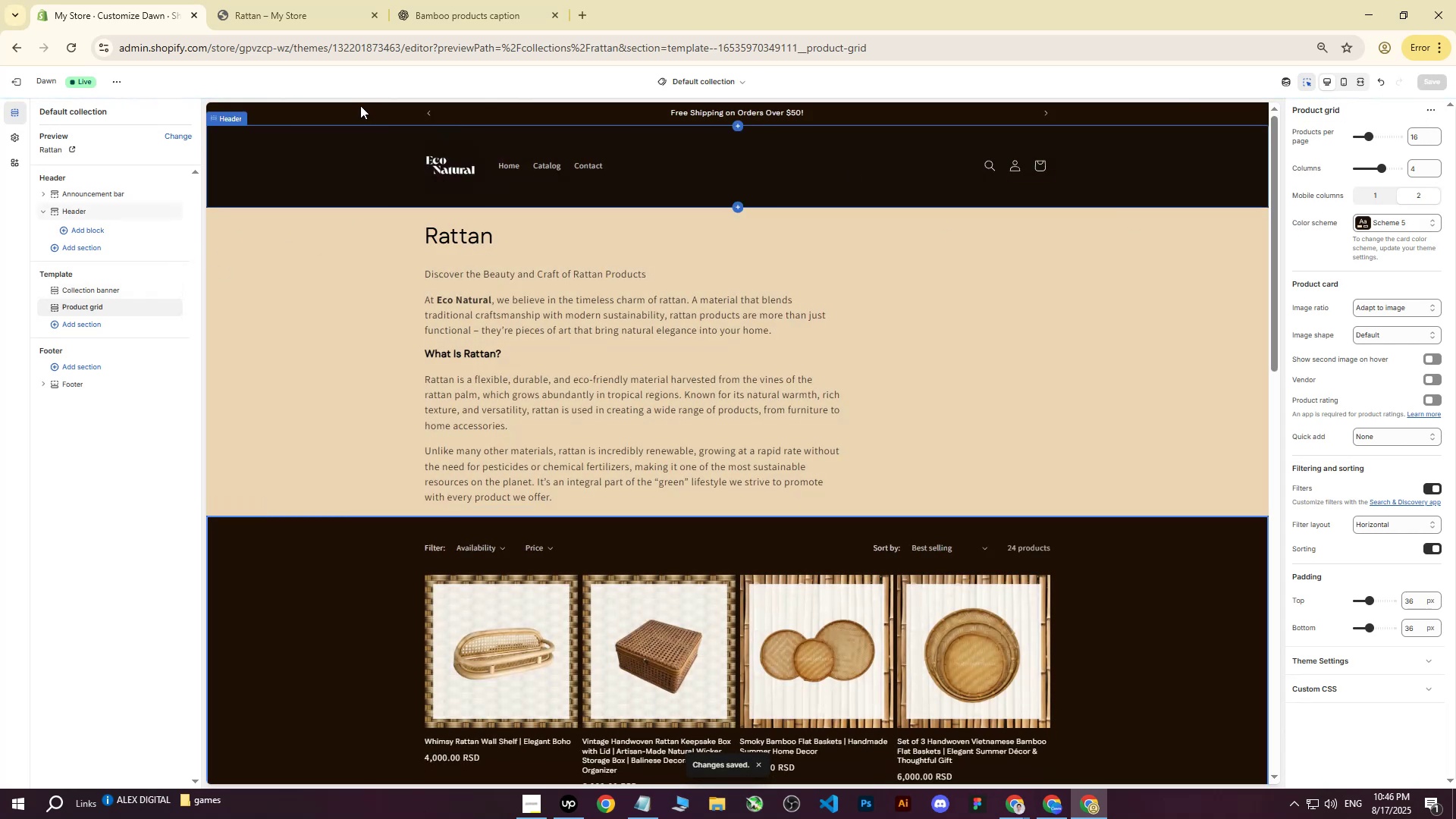 
left_click([13, 86])
 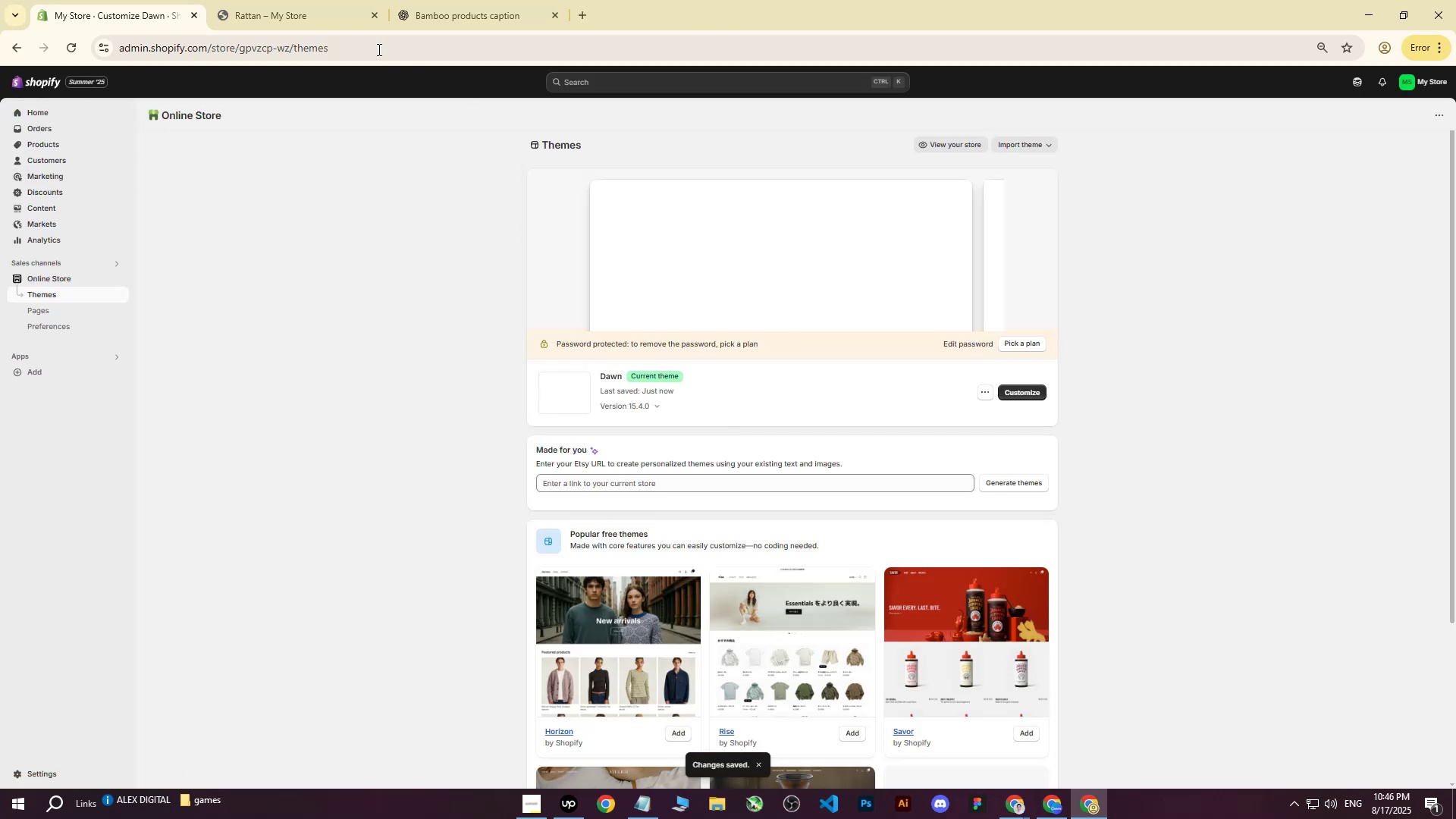 
left_click([281, 0])
 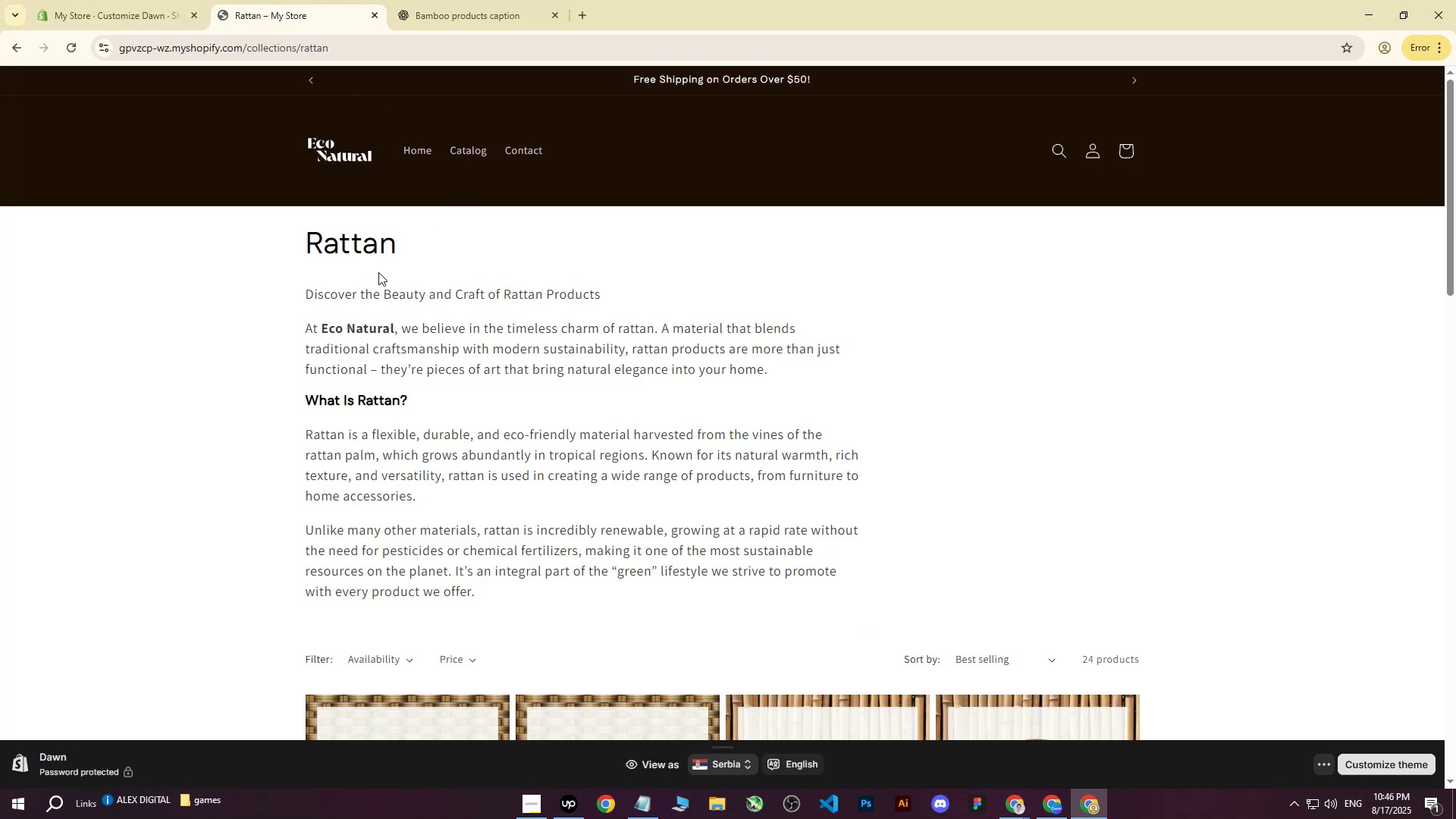 
left_click([344, 146])
 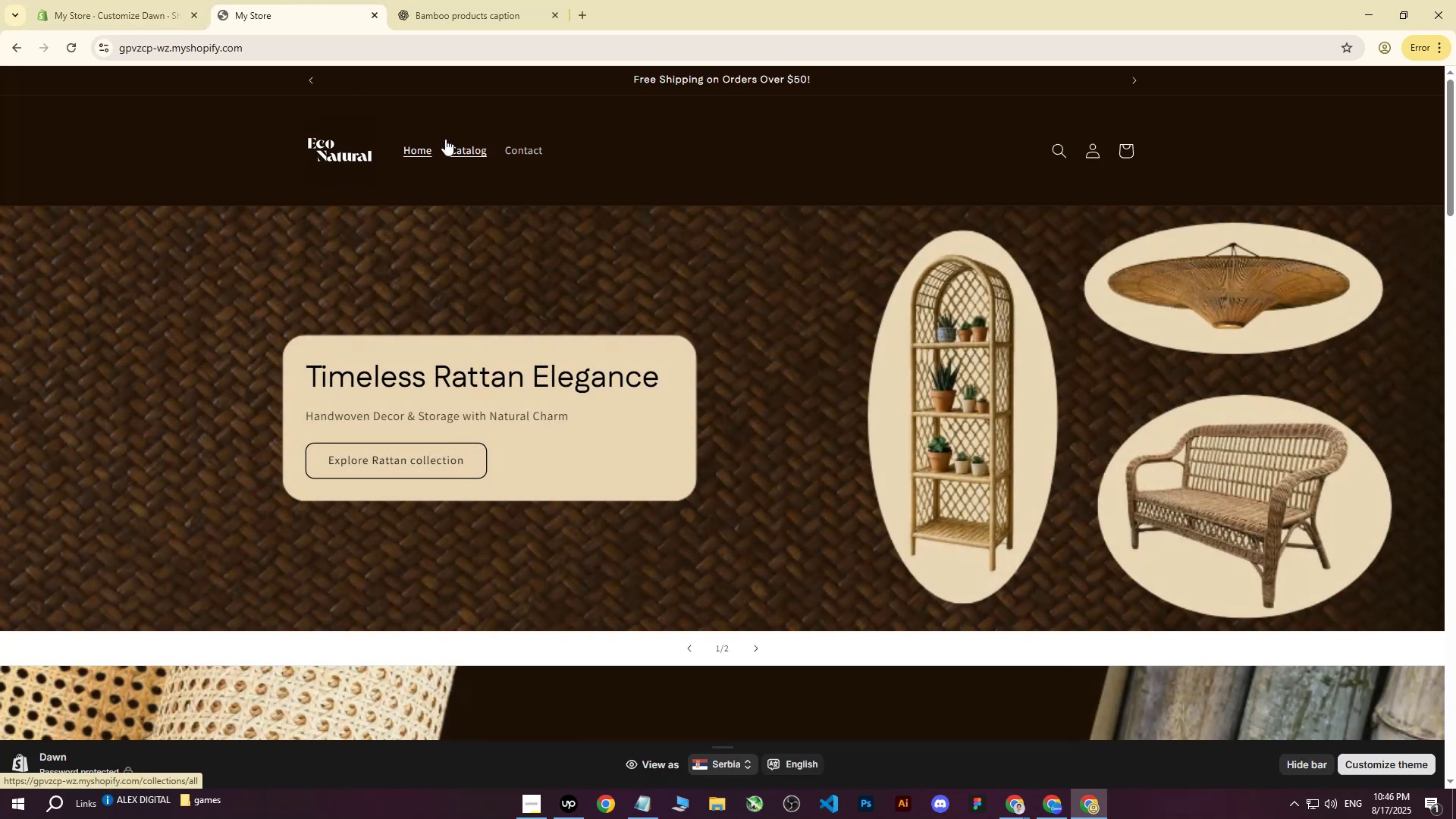 
left_click([339, 155])
 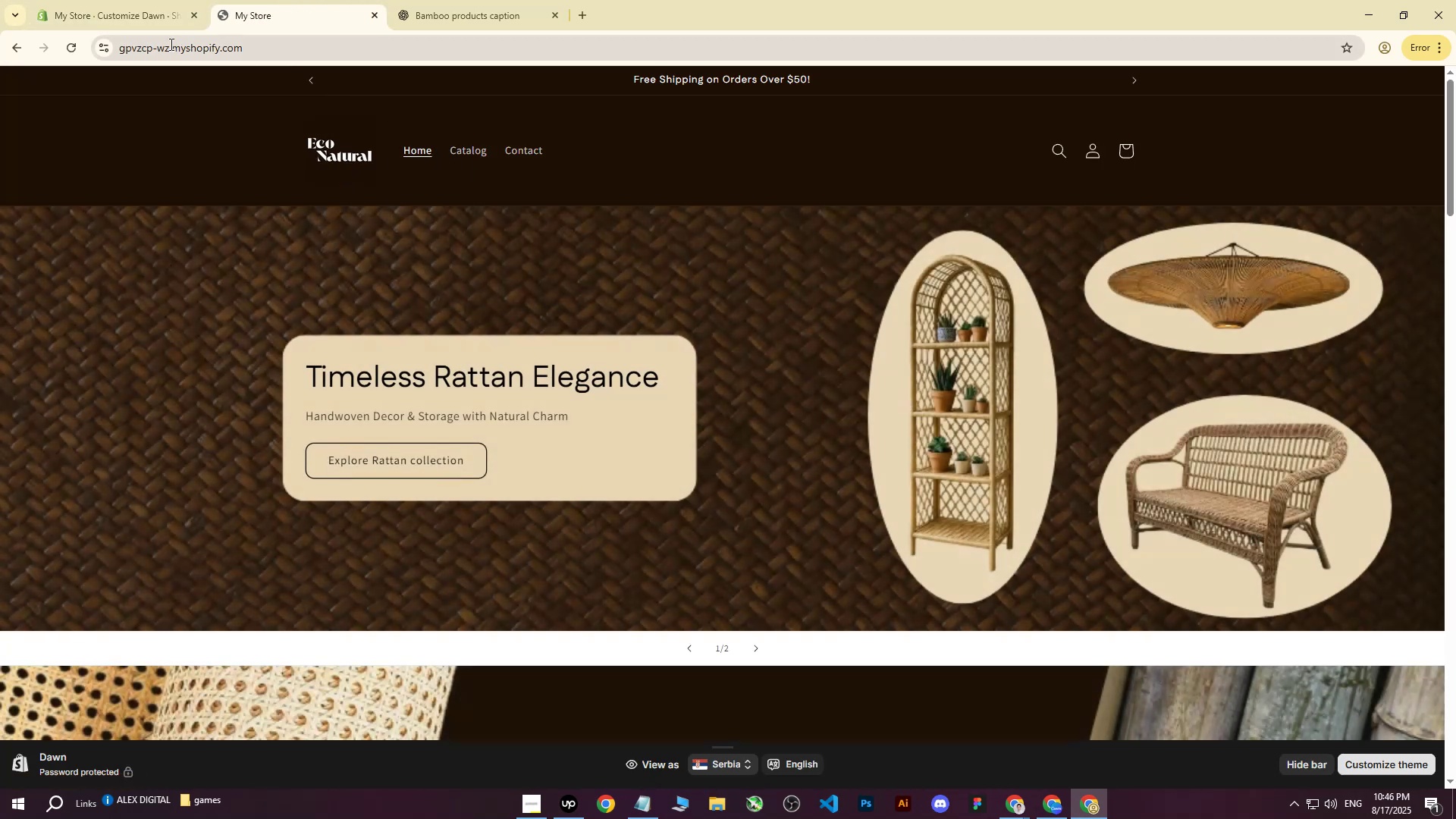 
left_click([73, 52])
 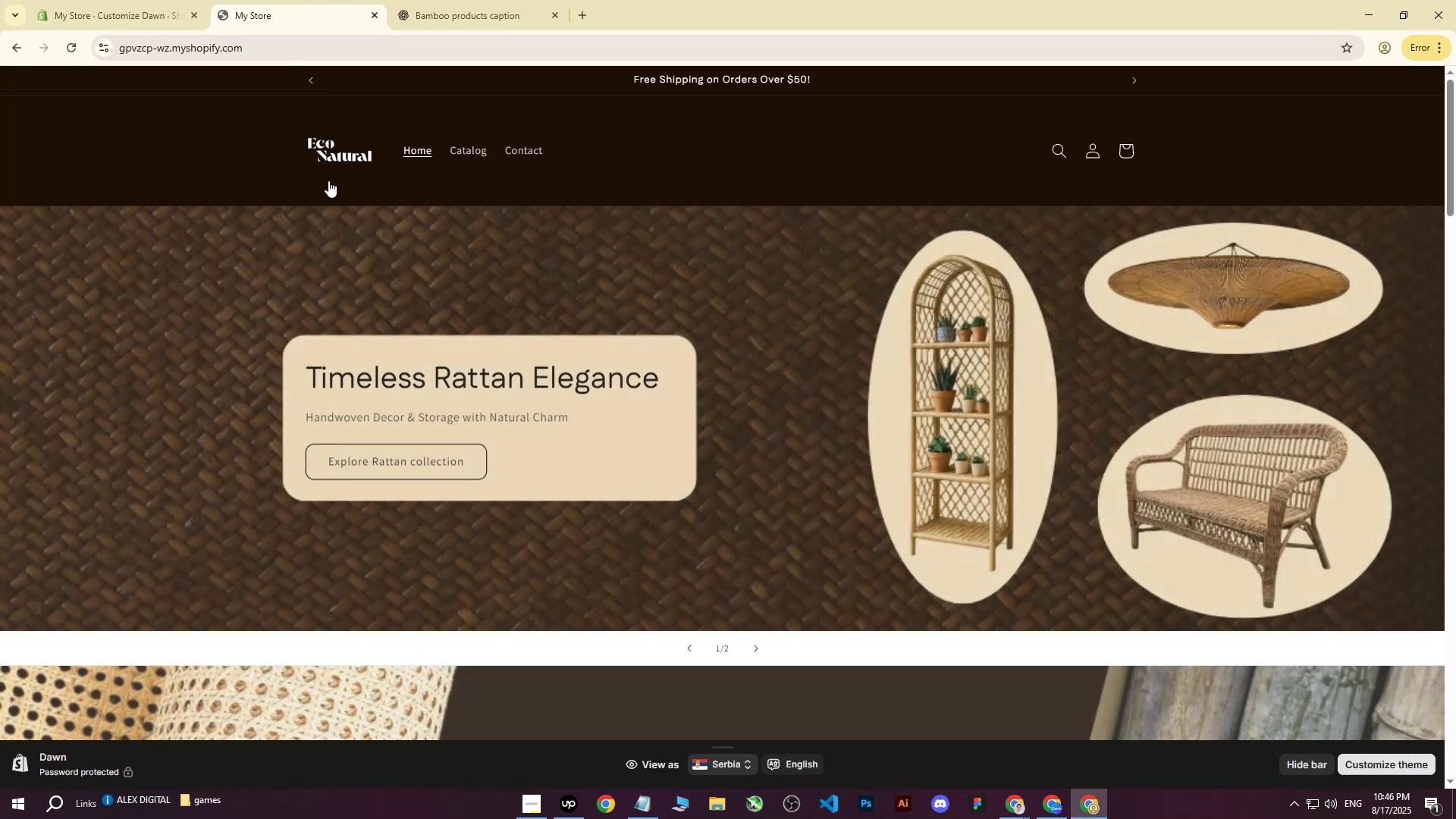 
scroll: coordinate [490, 262], scroll_direction: down, amount: 2.0
 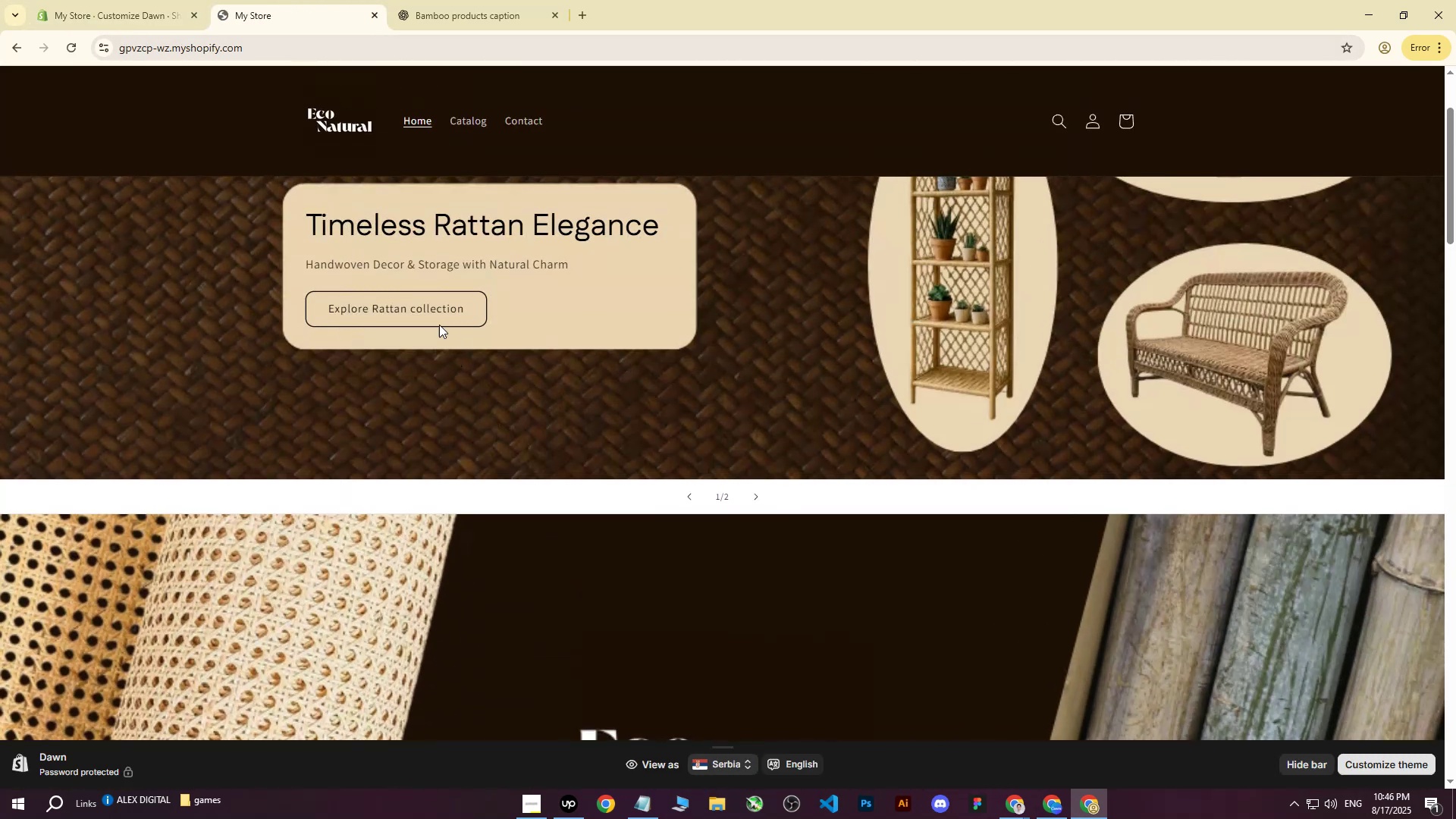 
left_click([421, 295])
 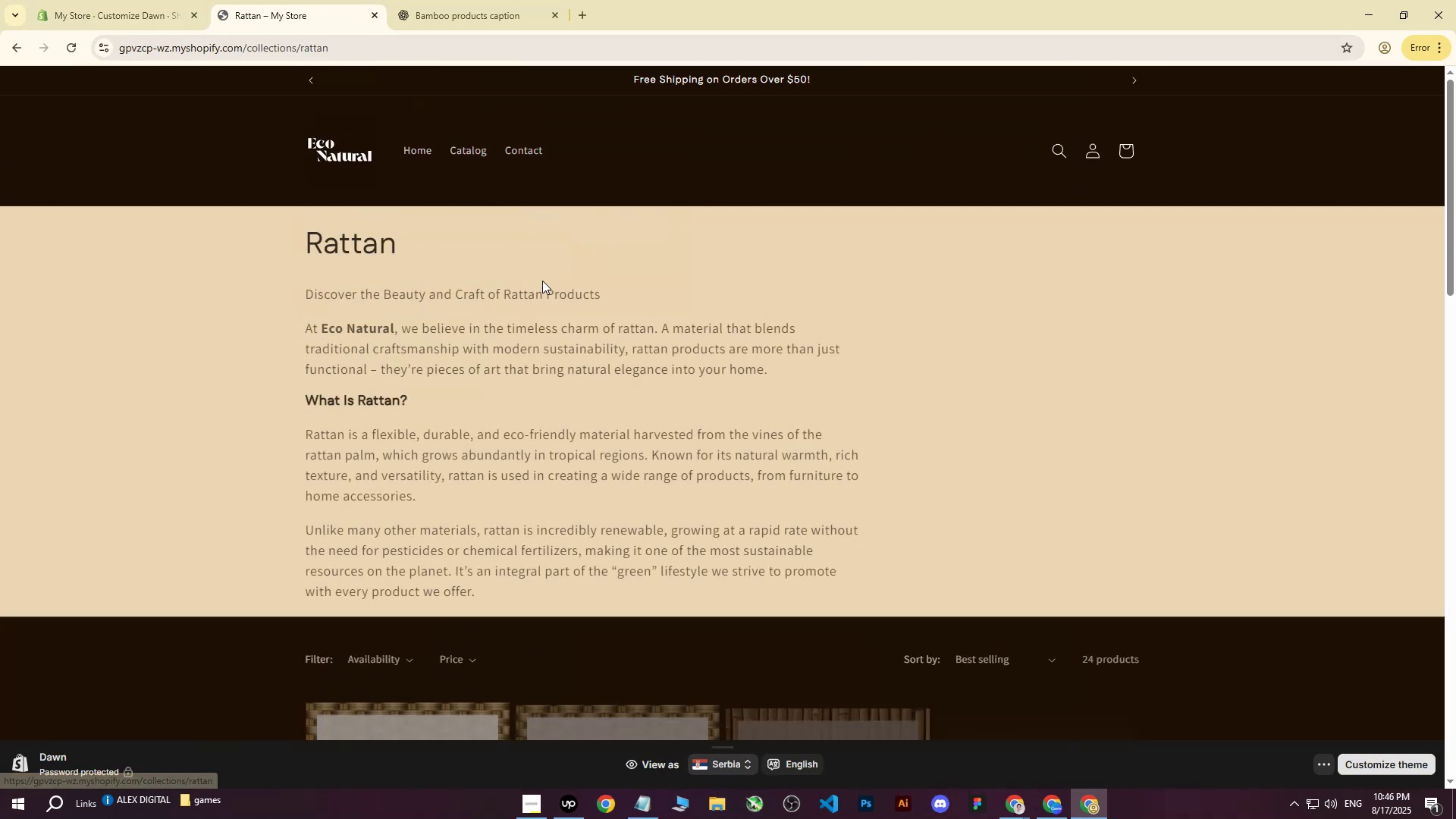 
scroll: coordinate [544, 277], scroll_direction: up, amount: 4.0
 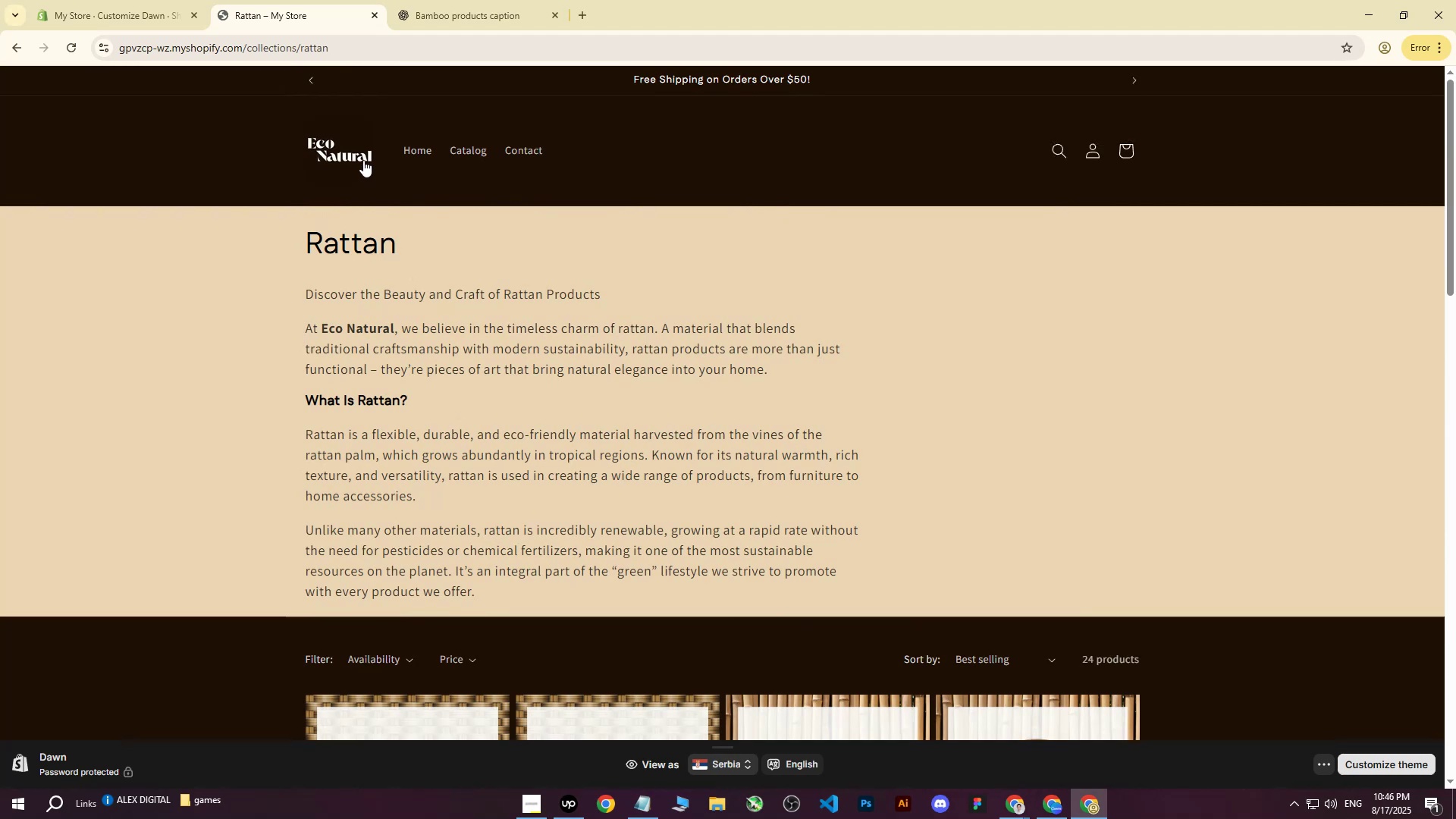 
left_click([362, 158])
 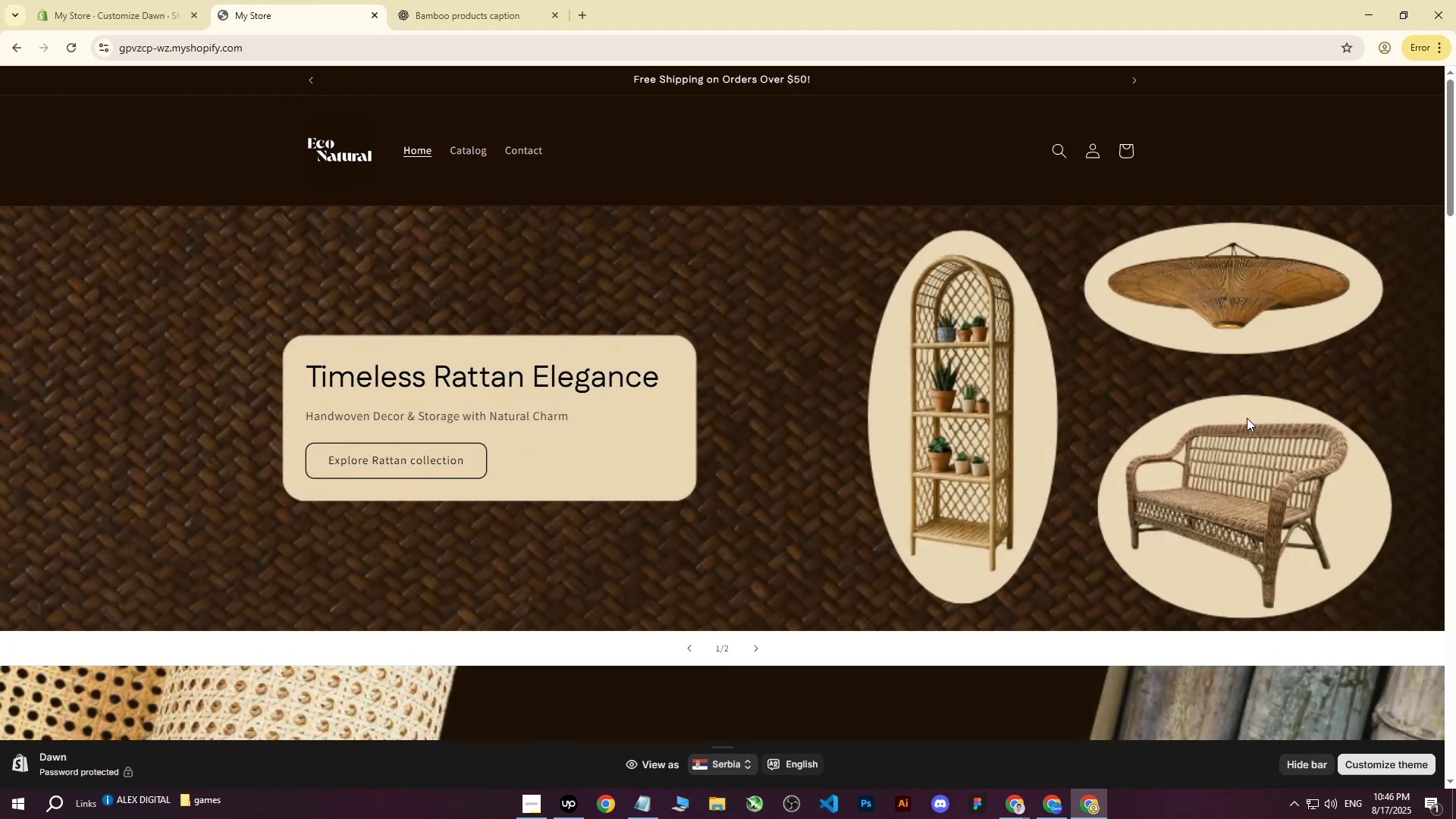 
left_click([753, 652])
 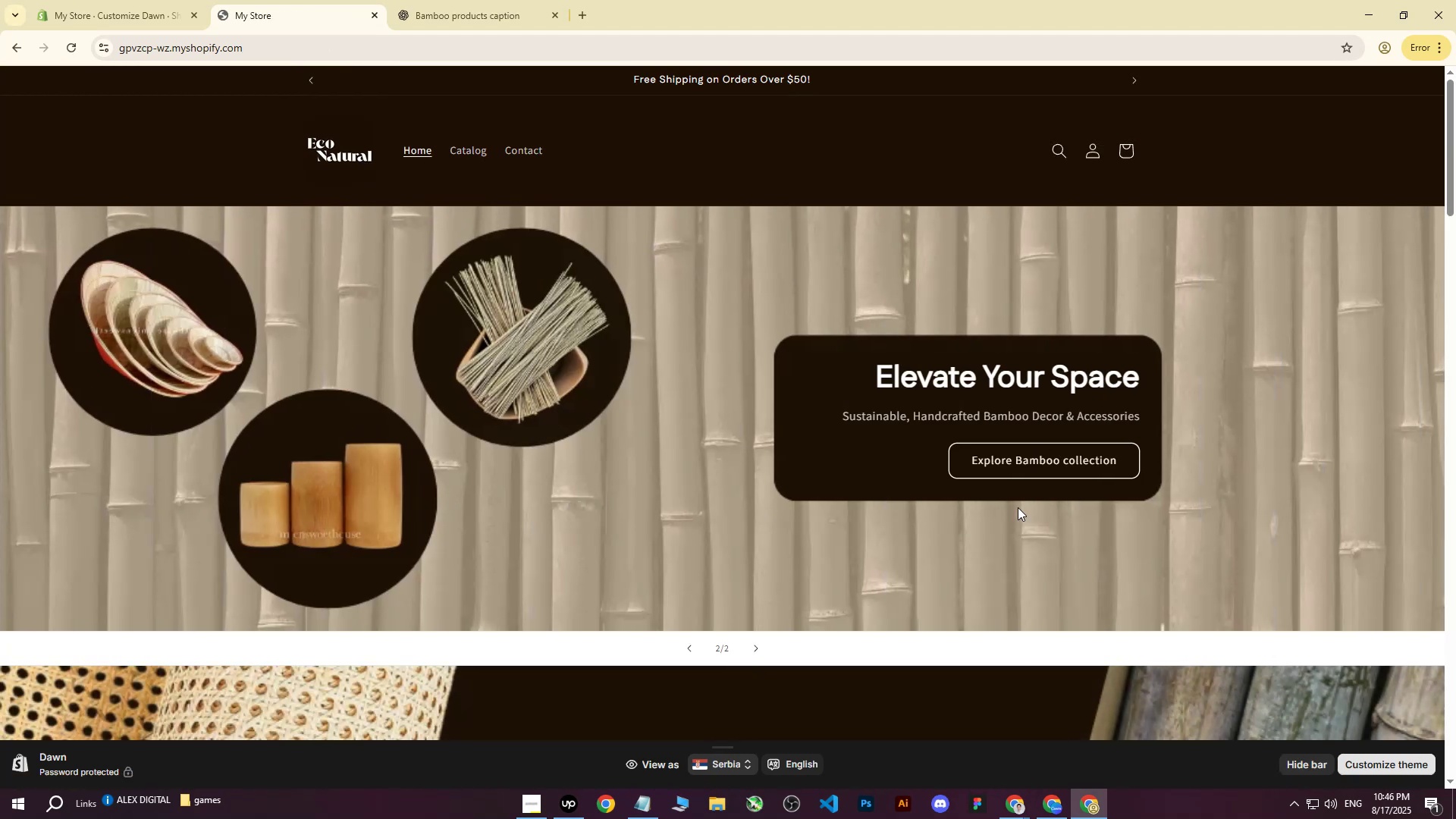 
left_click([1032, 466])
 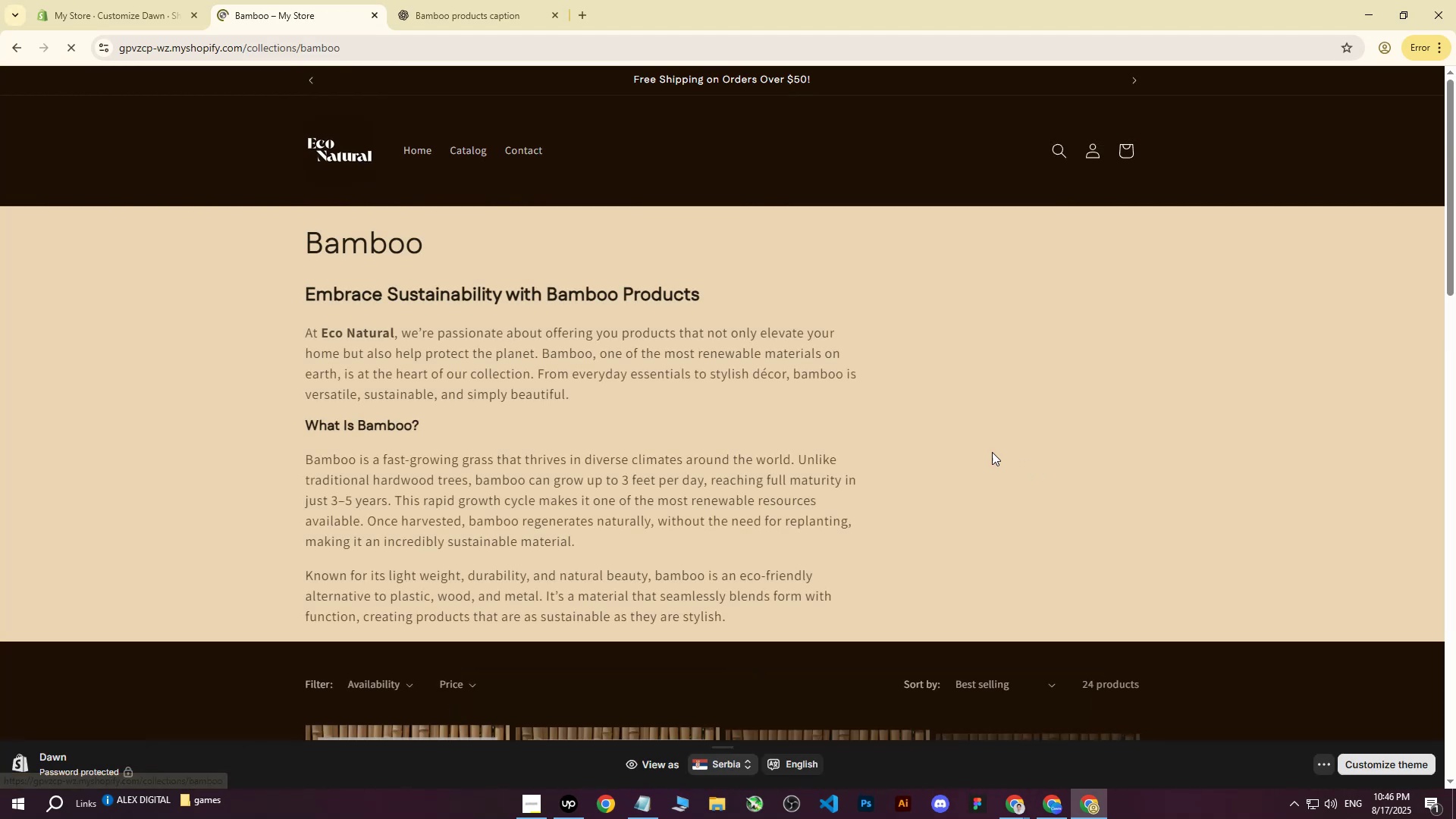 
scroll: coordinate [659, 342], scroll_direction: down, amount: 23.0
 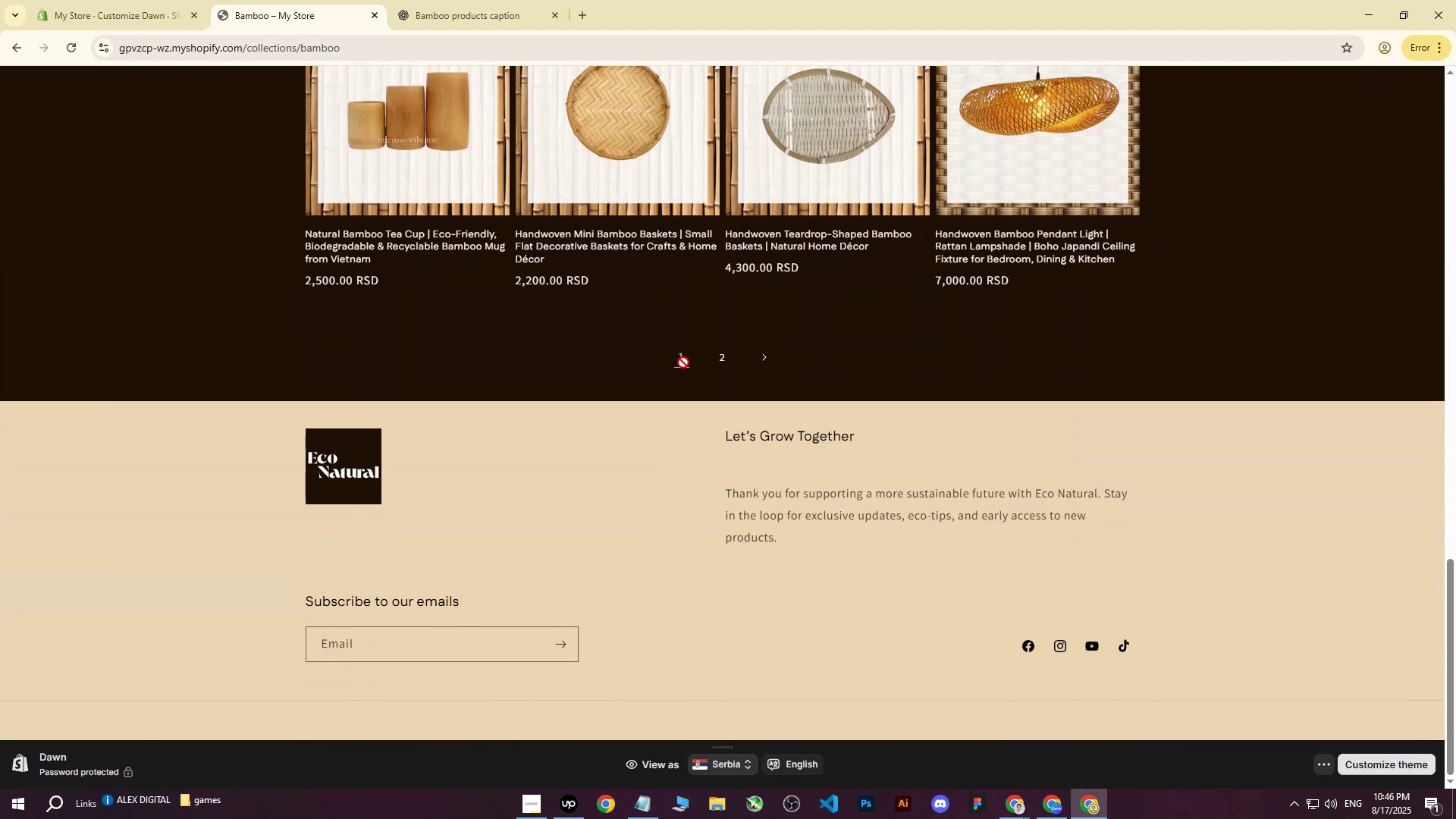 
scroll: coordinate [634, 392], scroll_direction: up, amount: 20.0
 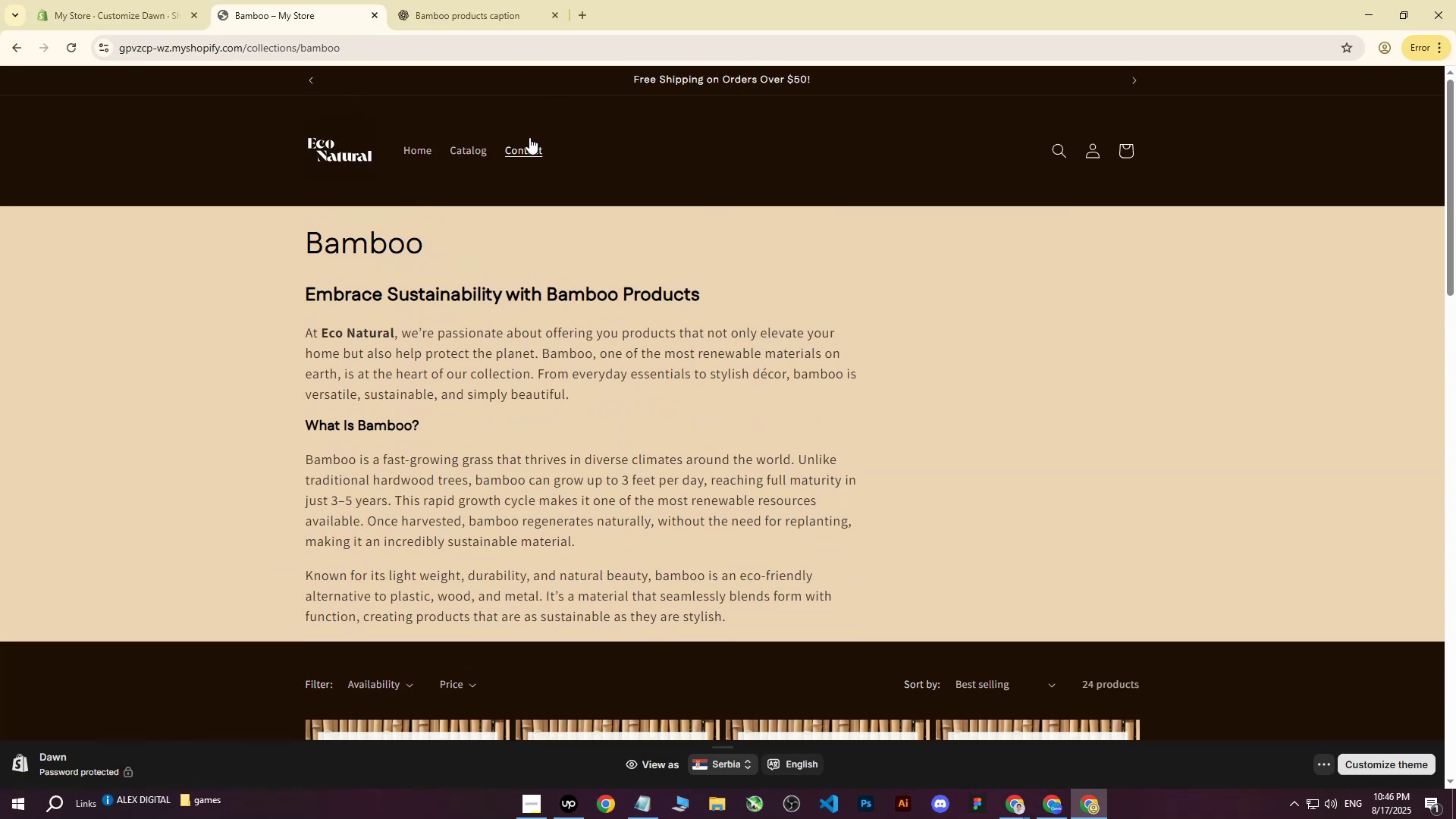 
left_click([526, 143])
 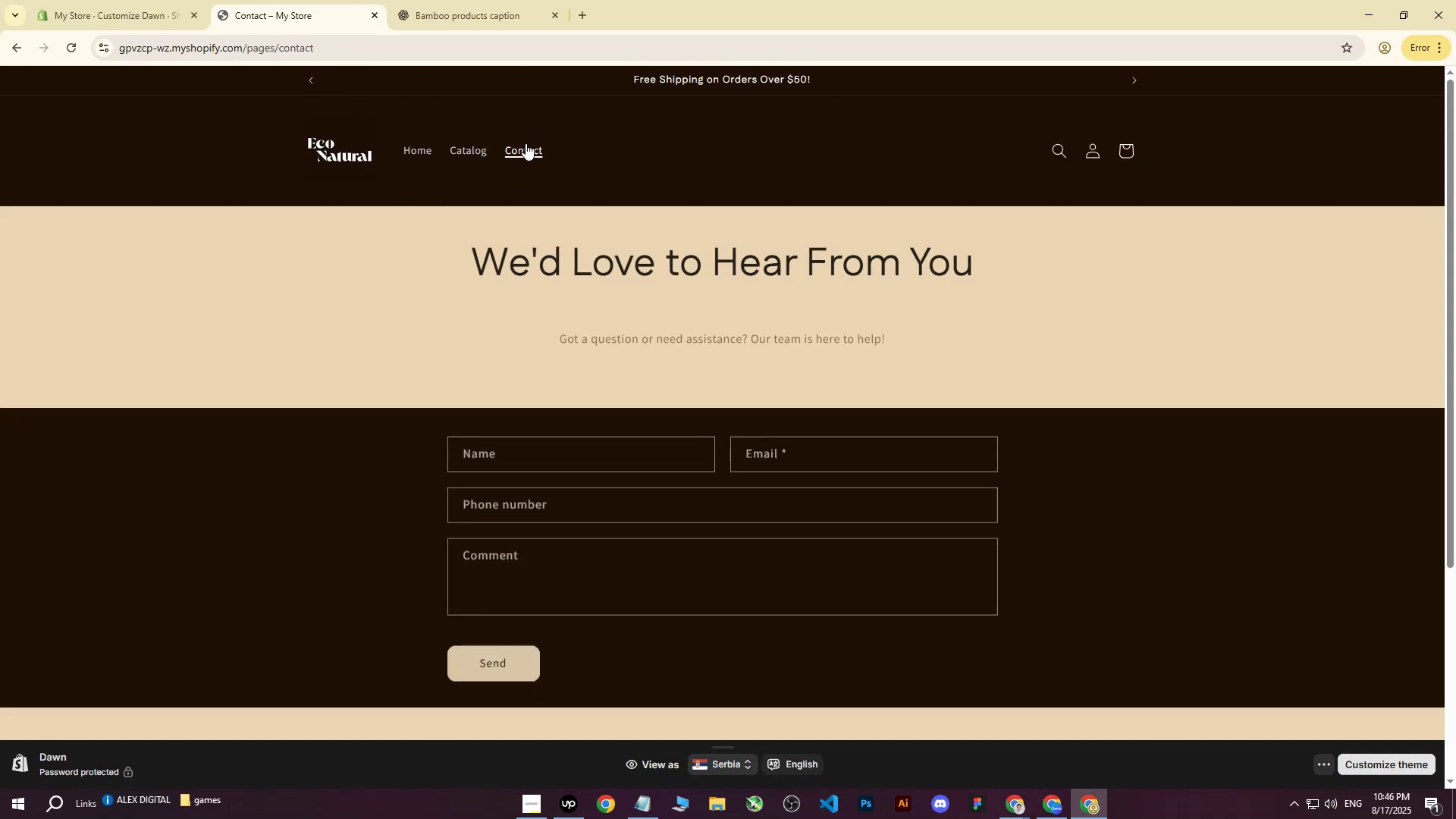 
left_click([456, 152])
 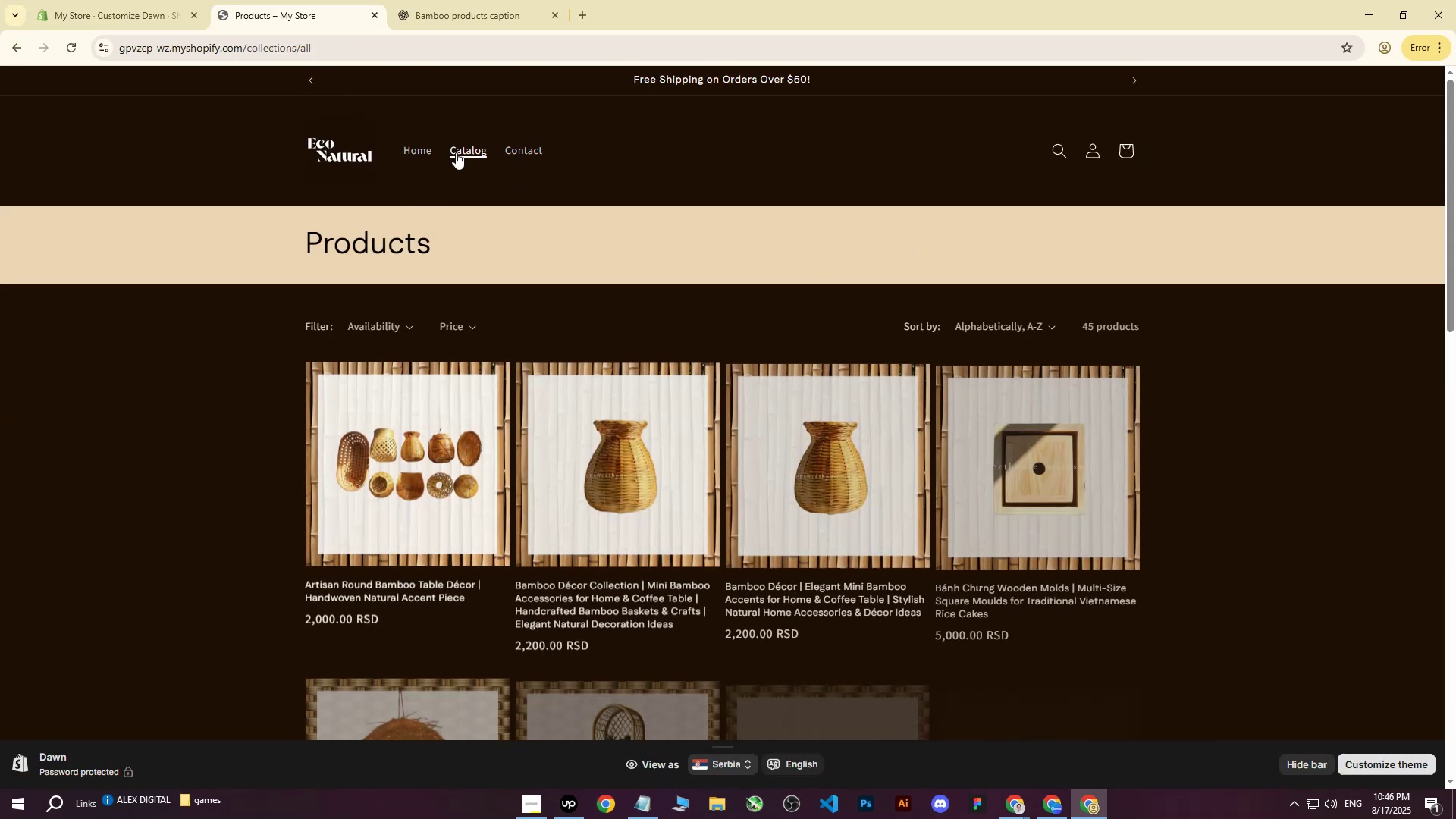 
scroll: coordinate [520, 241], scroll_direction: up, amount: 6.0
 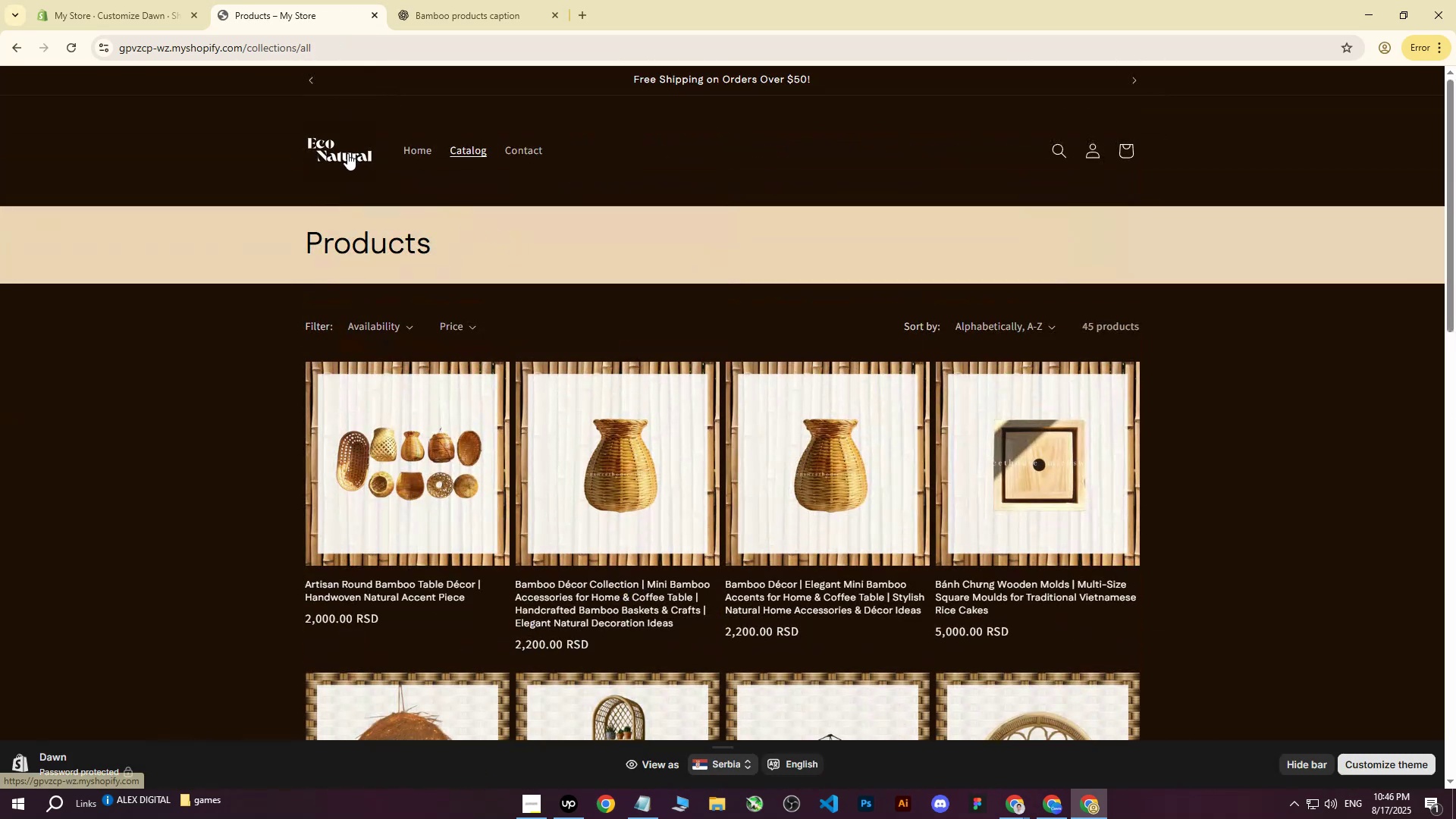 
left_click_drag(start_coordinate=[336, 154], to_coordinate=[297, 198])
 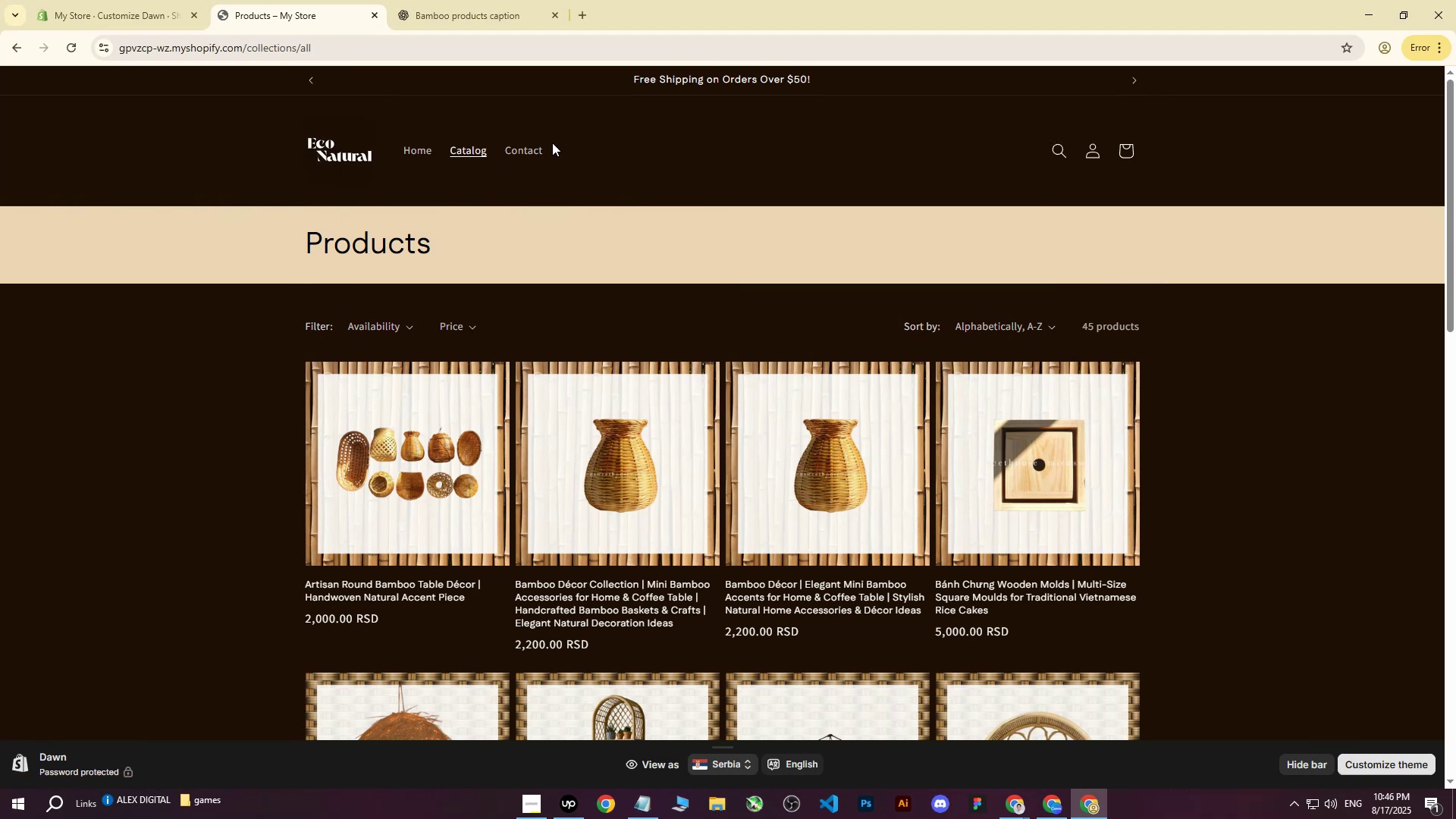 
wait(7.42)
 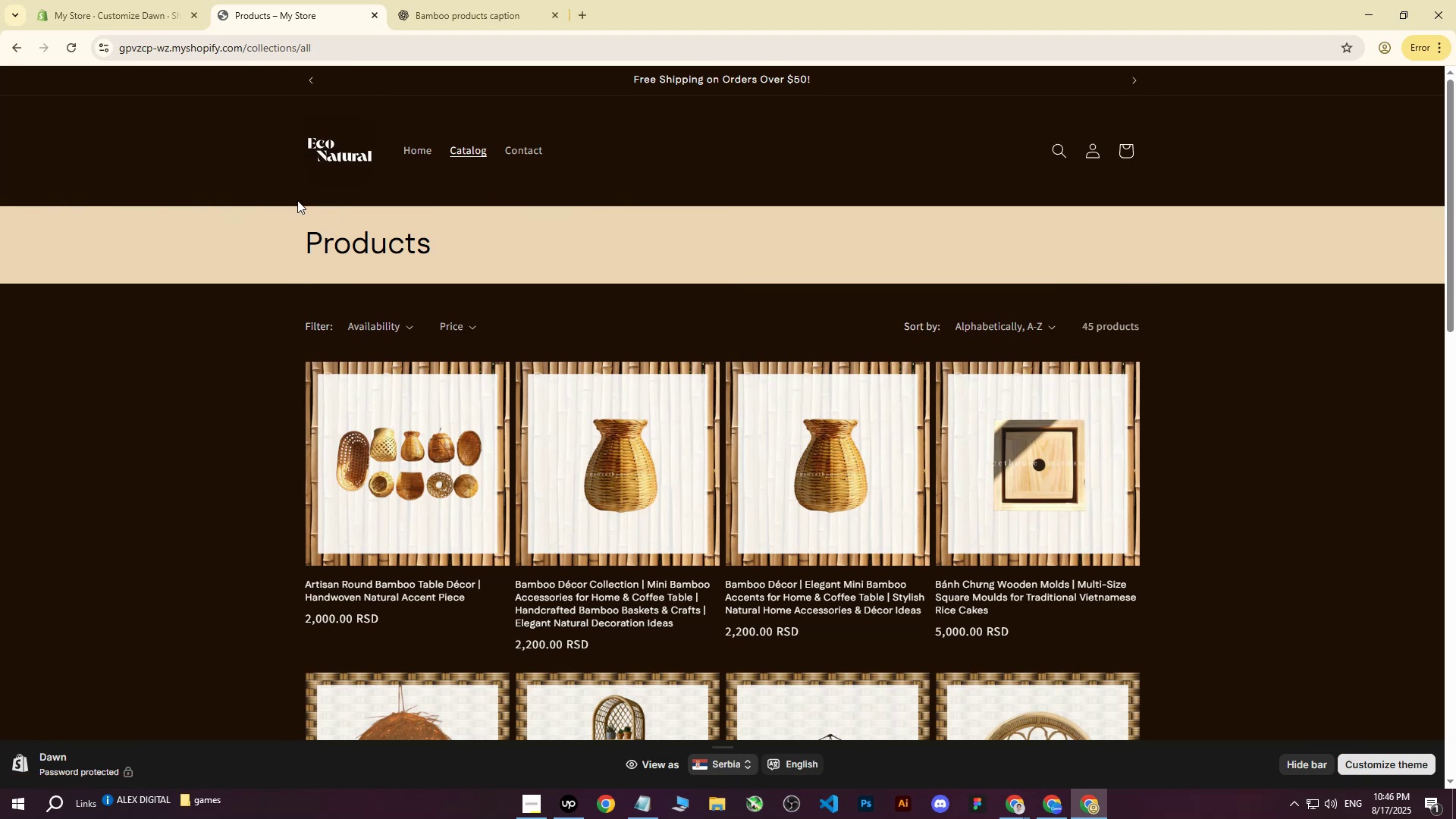 
left_click([469, 156])
 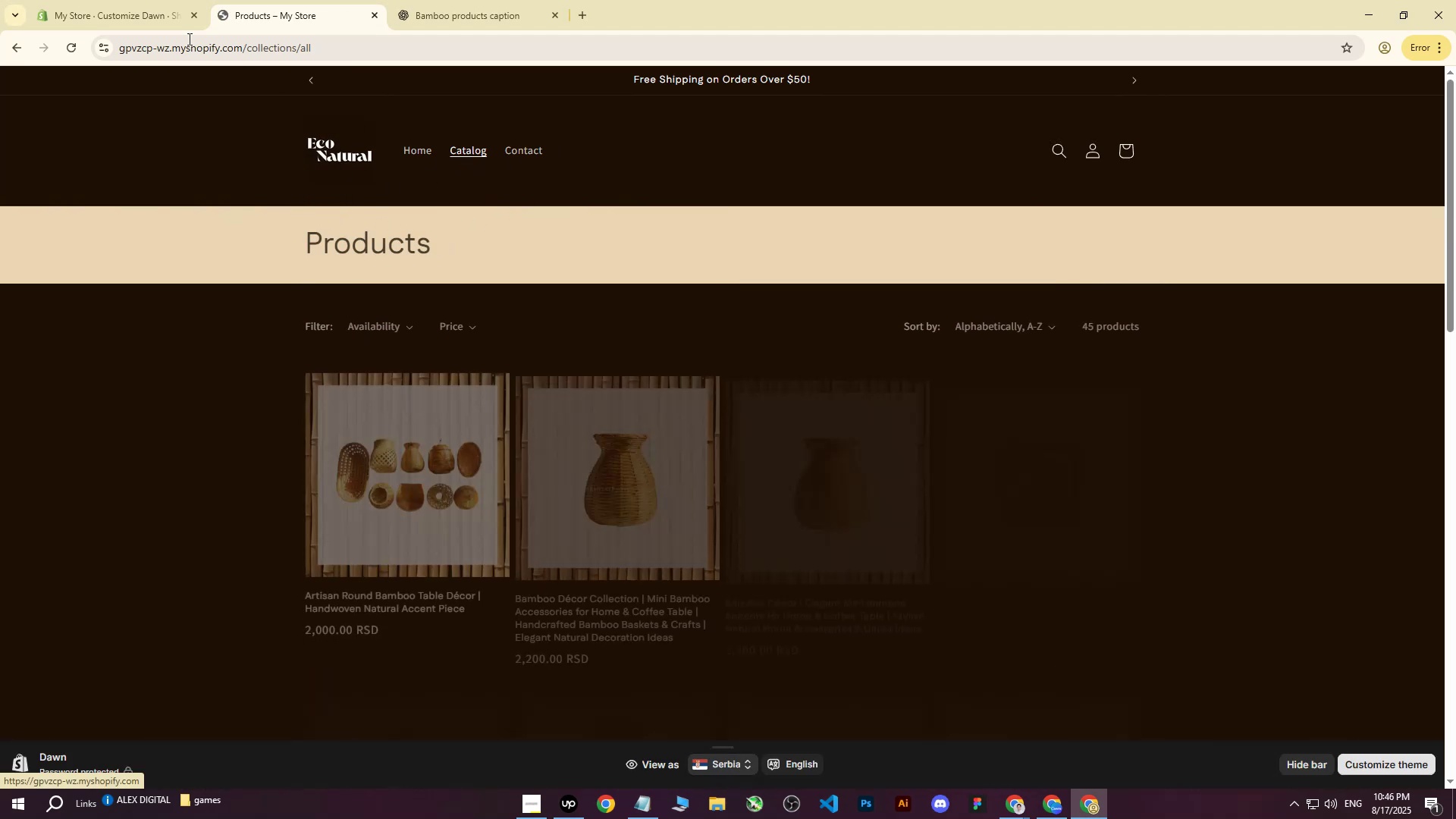 
left_click([114, 0])
 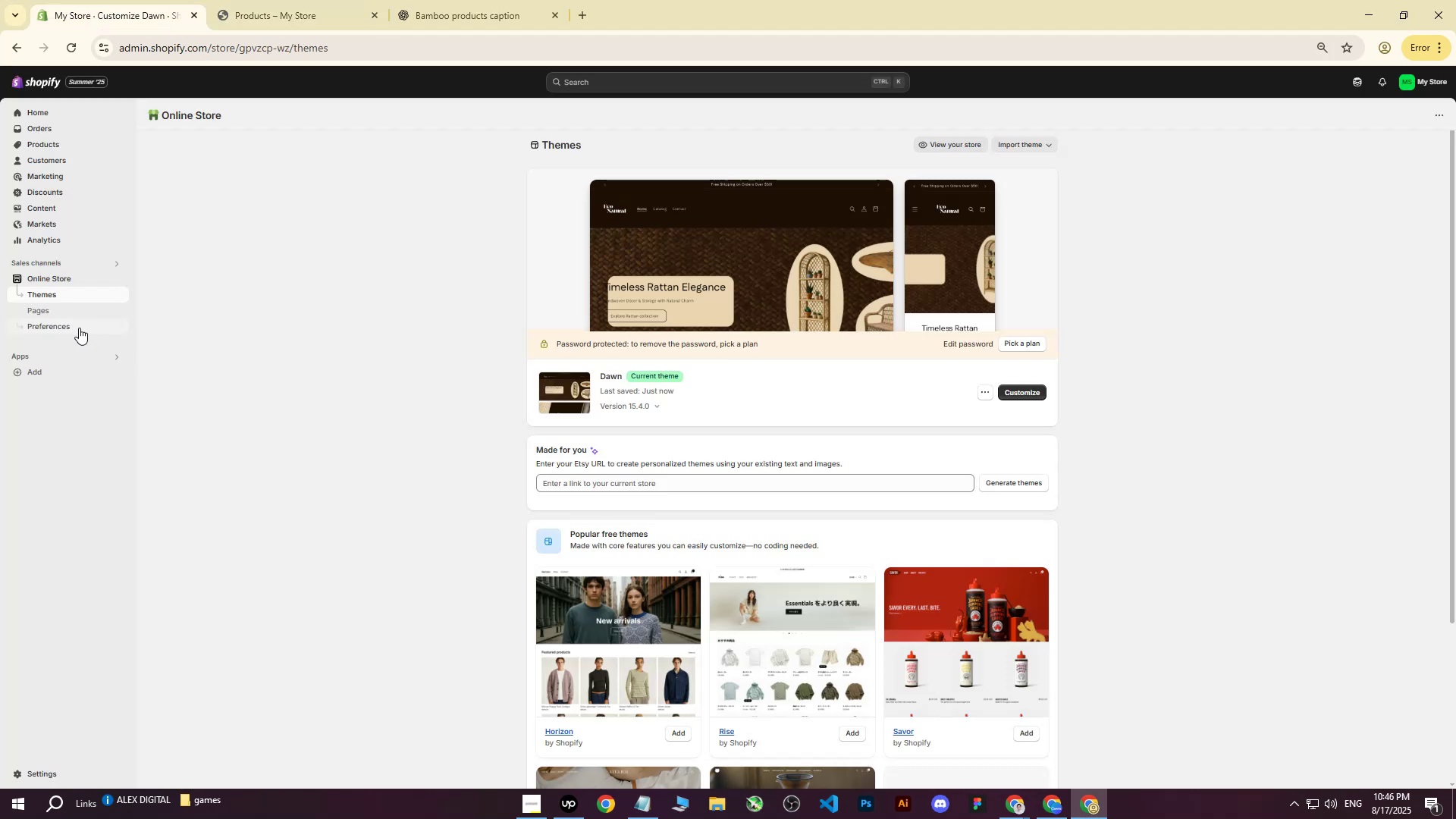 
left_click([56, 308])
 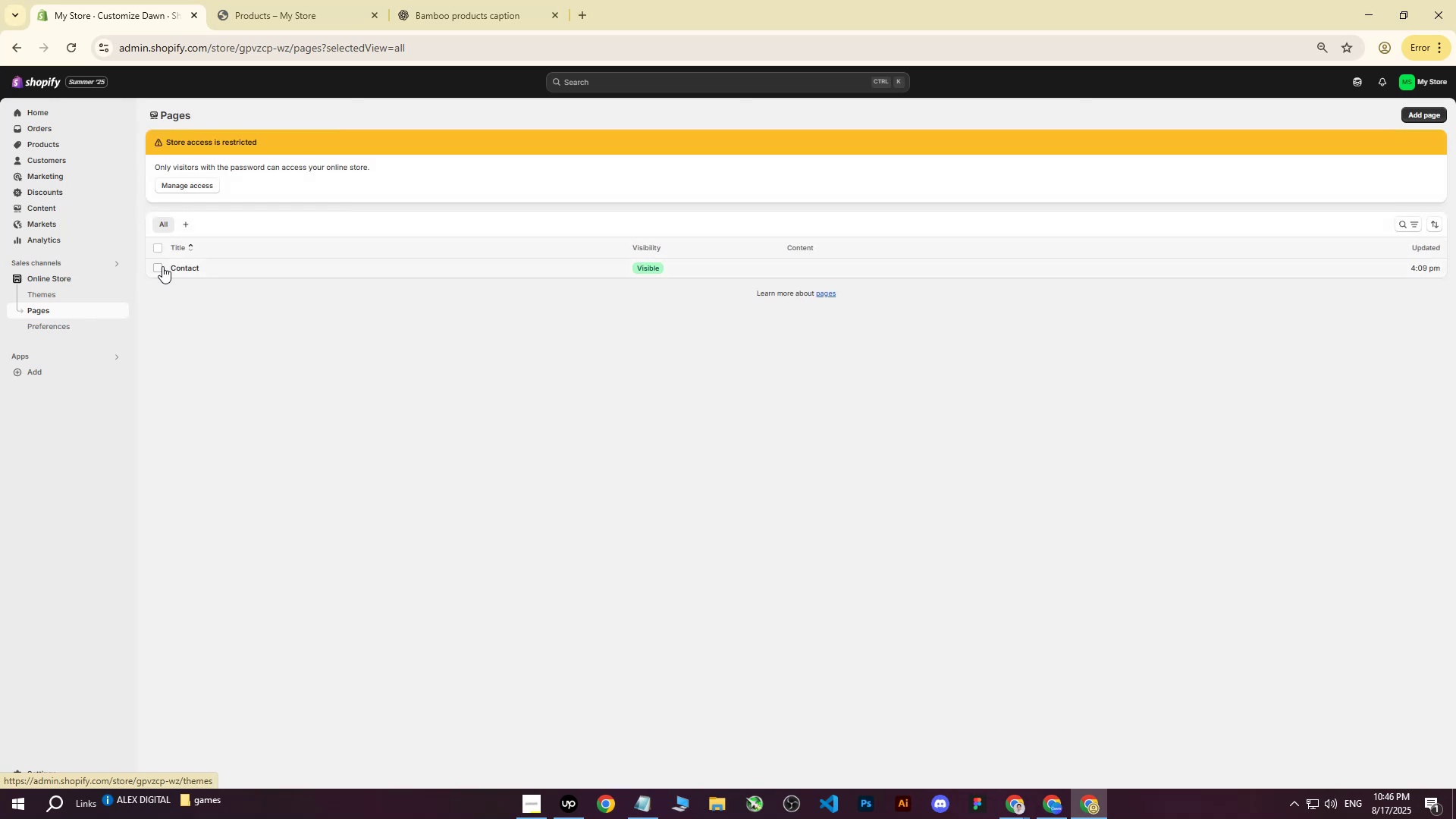 
left_click([190, 271])
 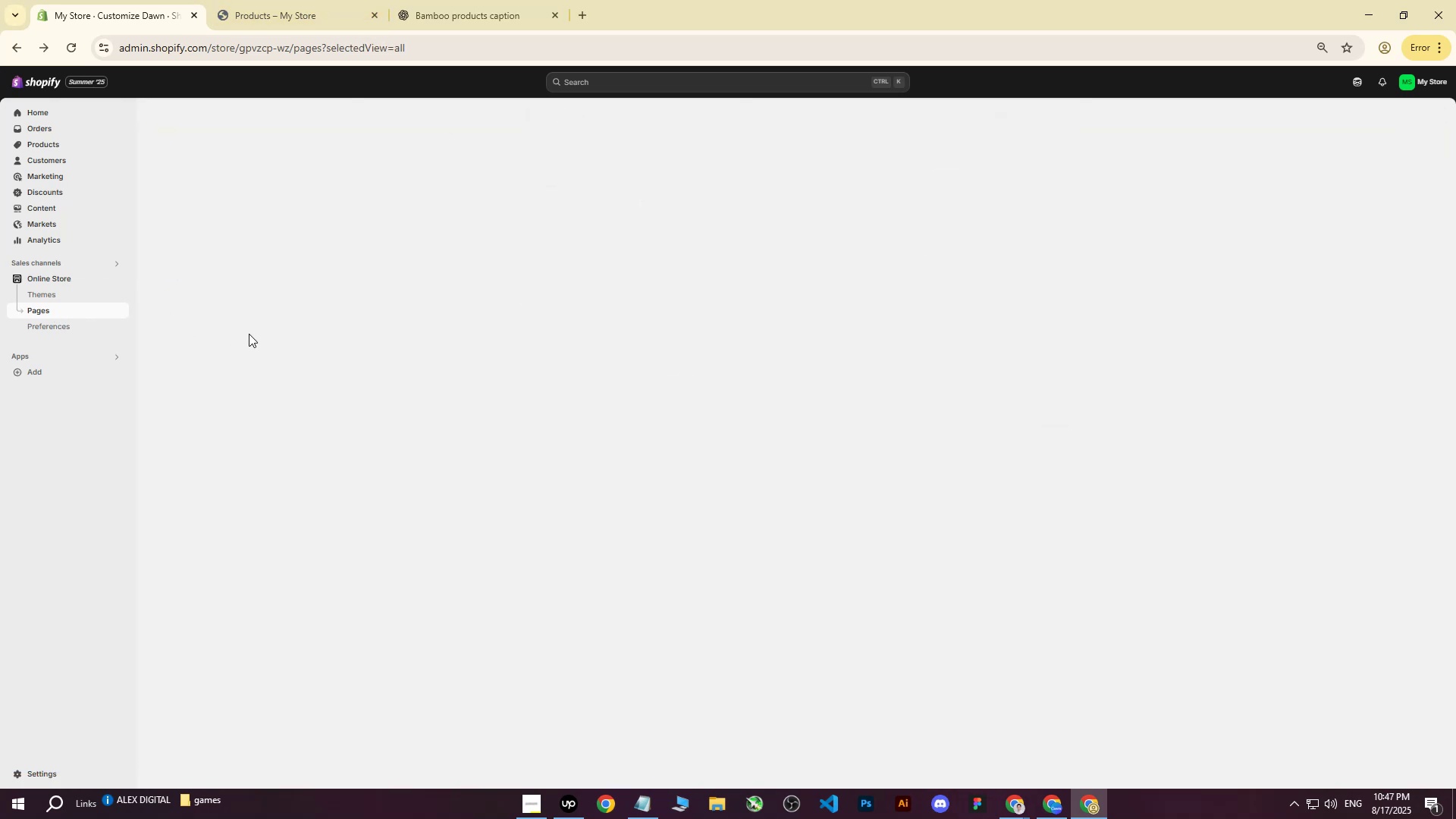 
double_click([452, 0])
 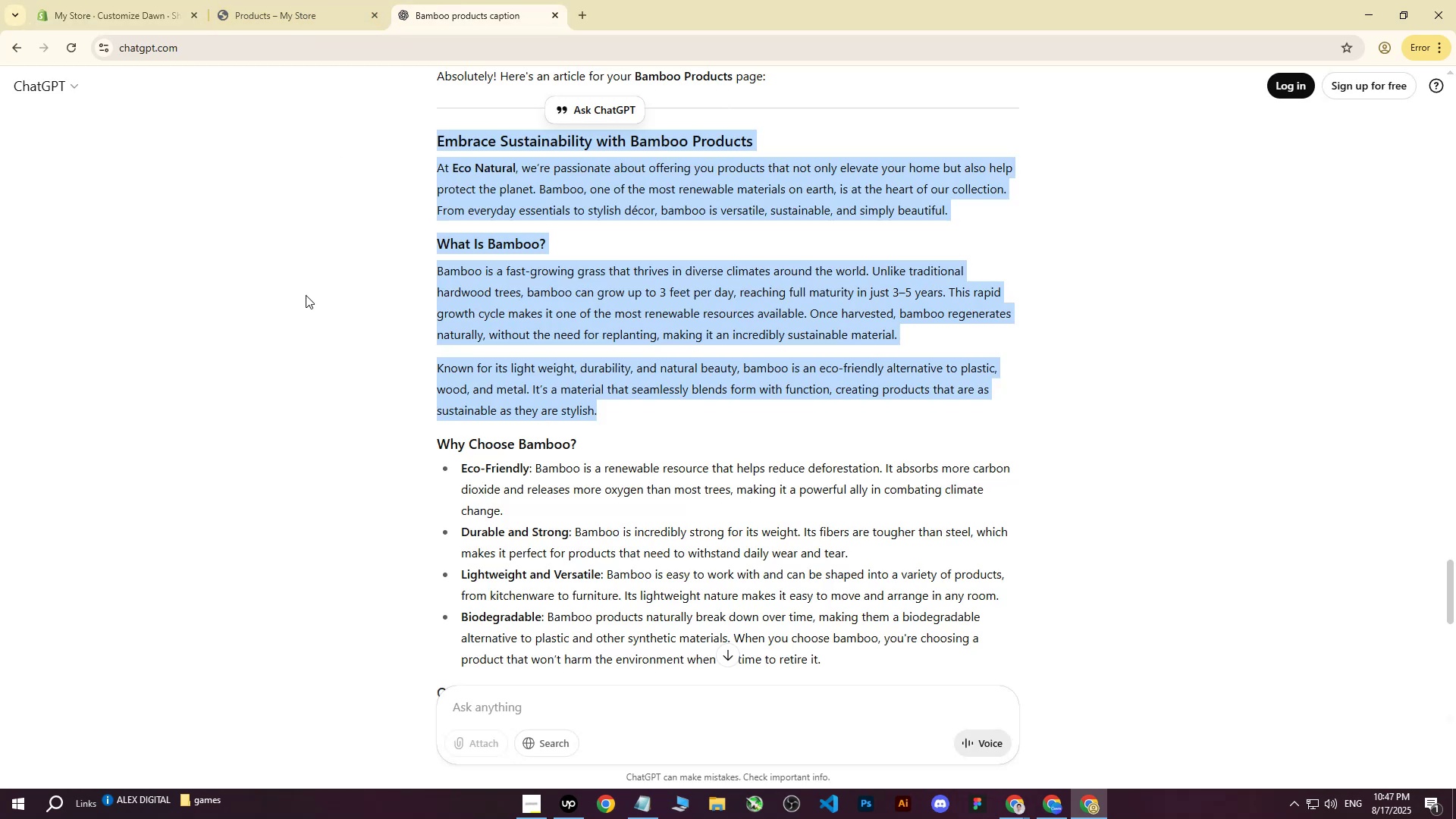 
scroll: coordinate [318, 305], scroll_direction: up, amount: 3.0
 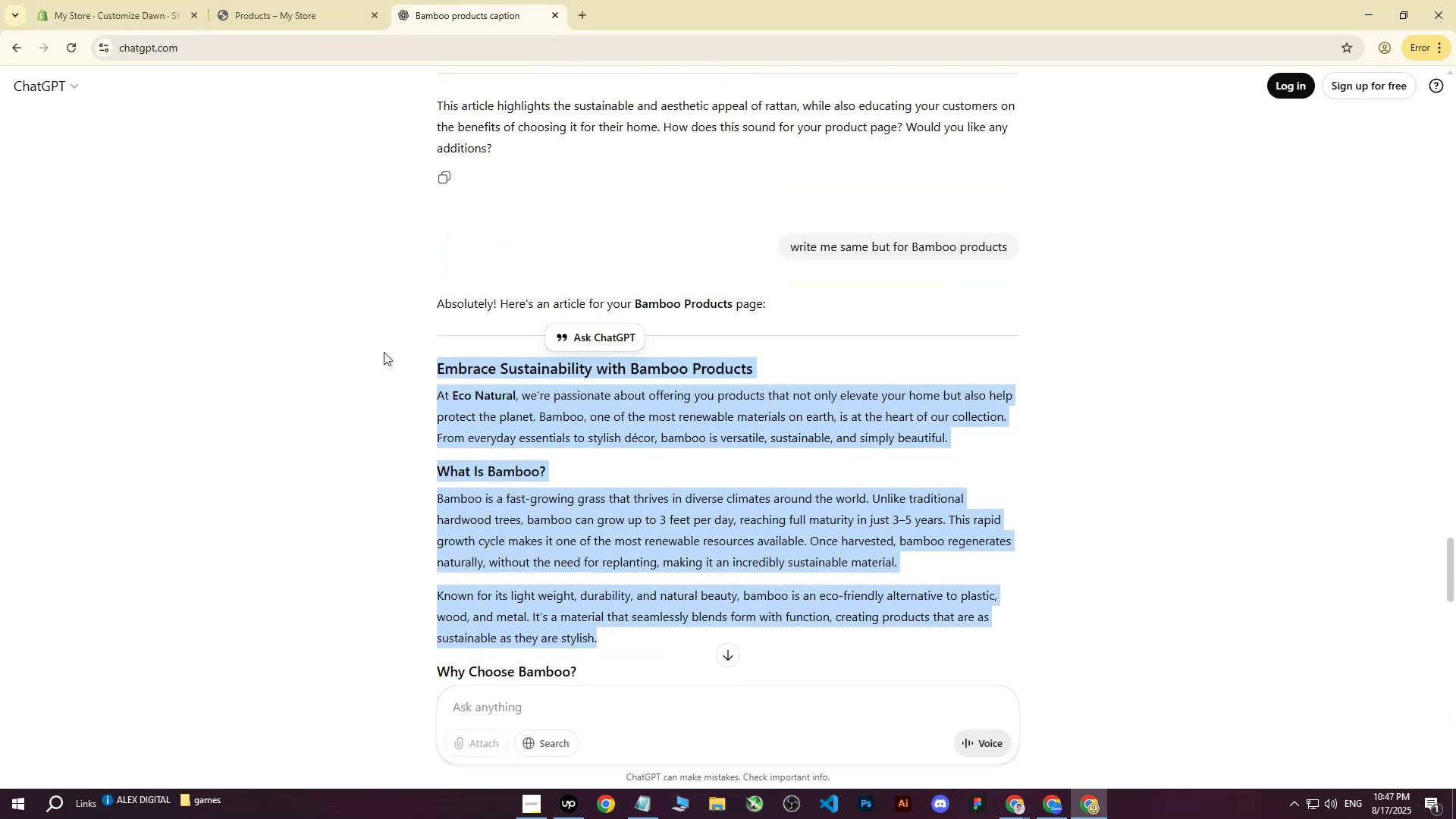 
left_click([384, 352])
 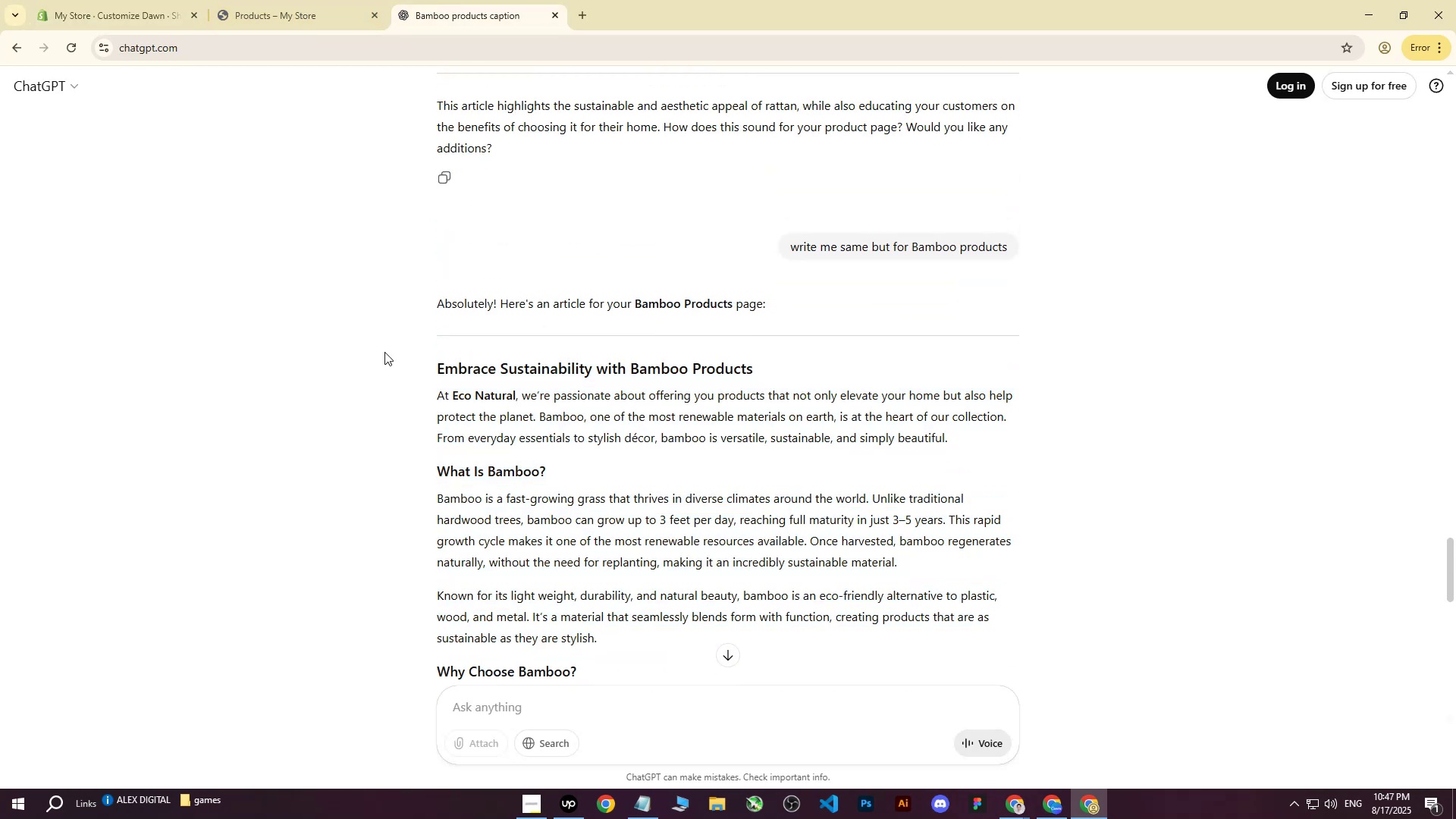 
scroll: coordinate [386, 348], scroll_direction: down, amount: 35.0
 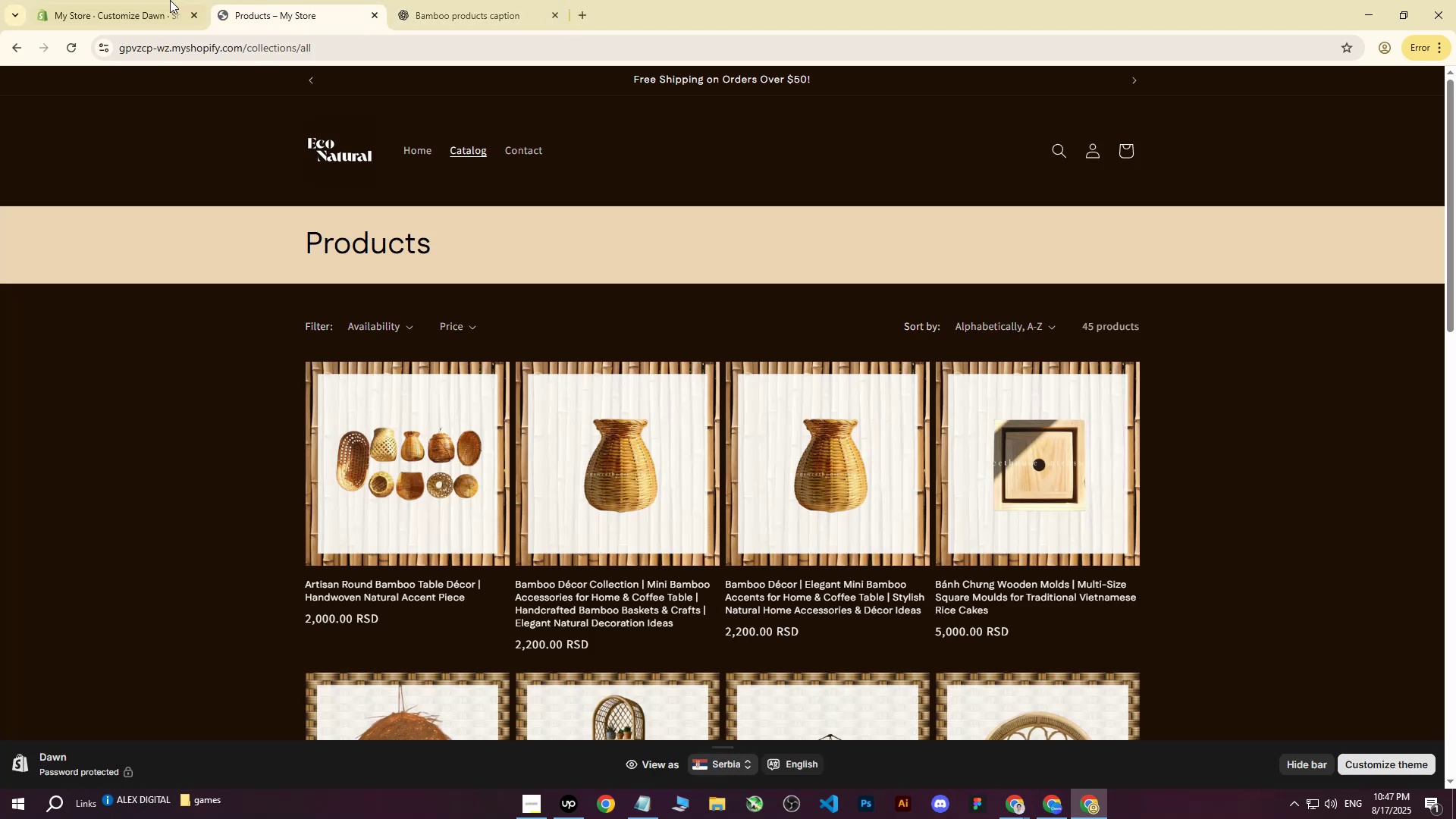 
double_click([124, 0])
 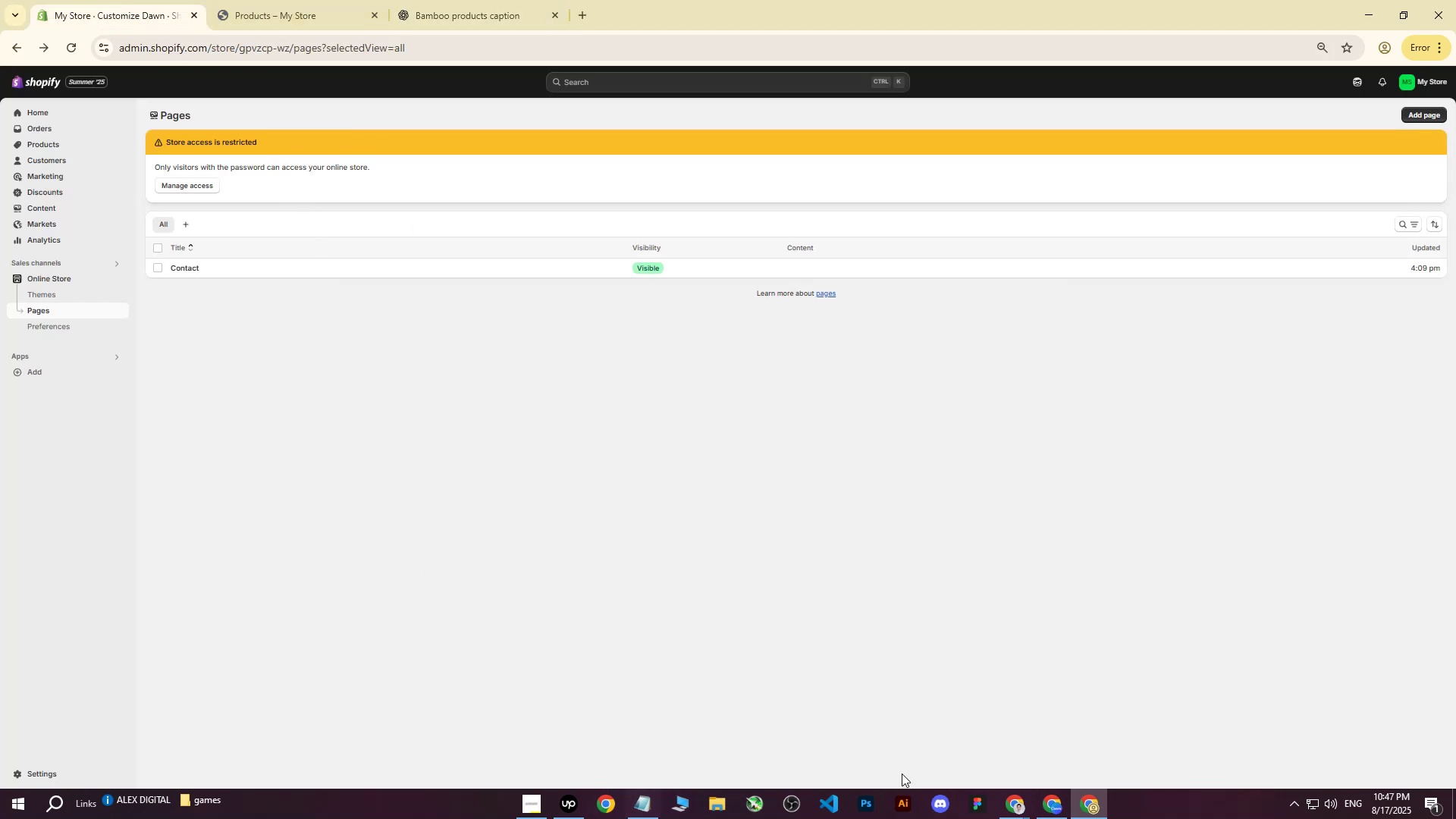 
left_click([571, 797])
 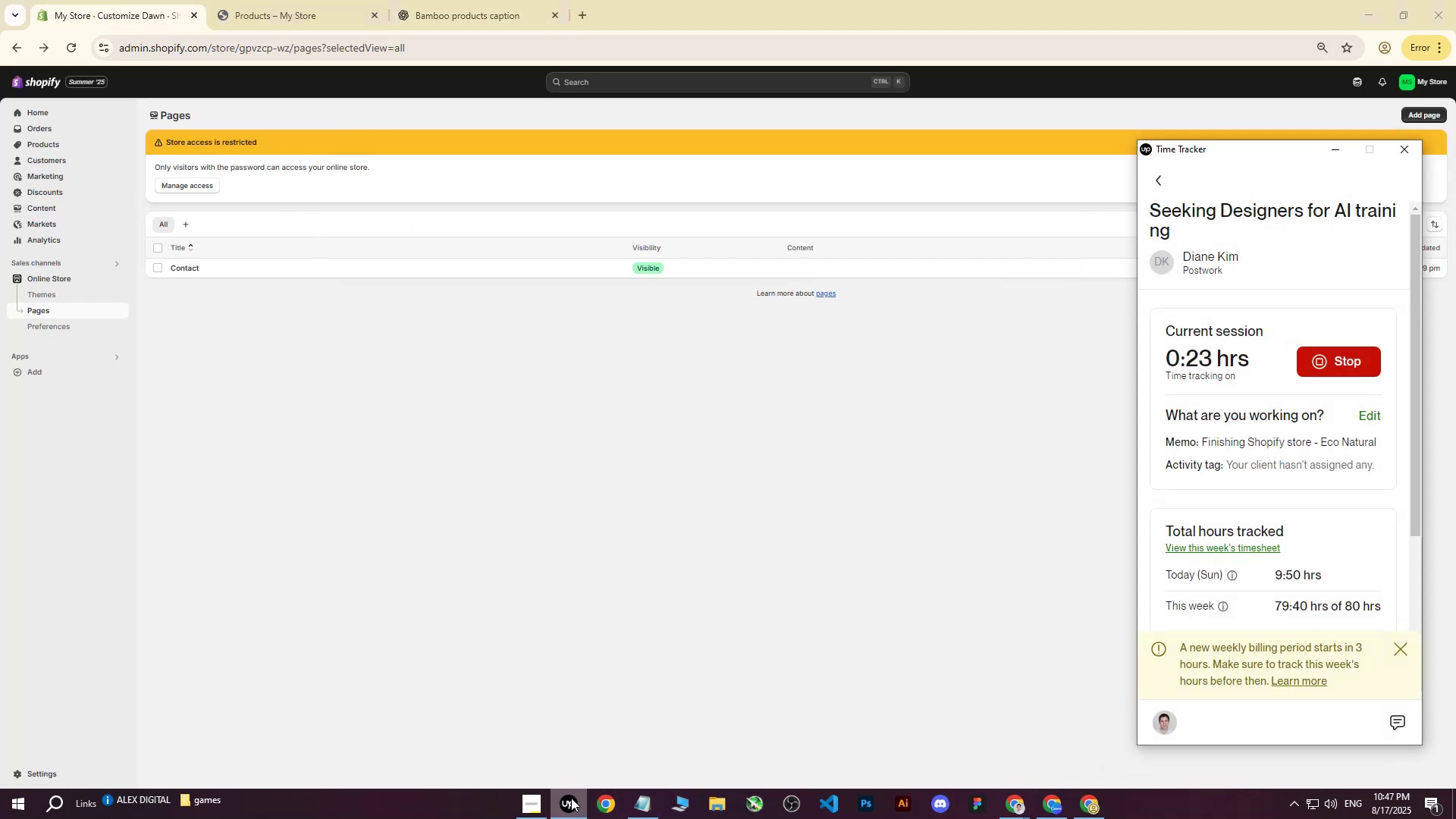 
left_click([571, 798])
 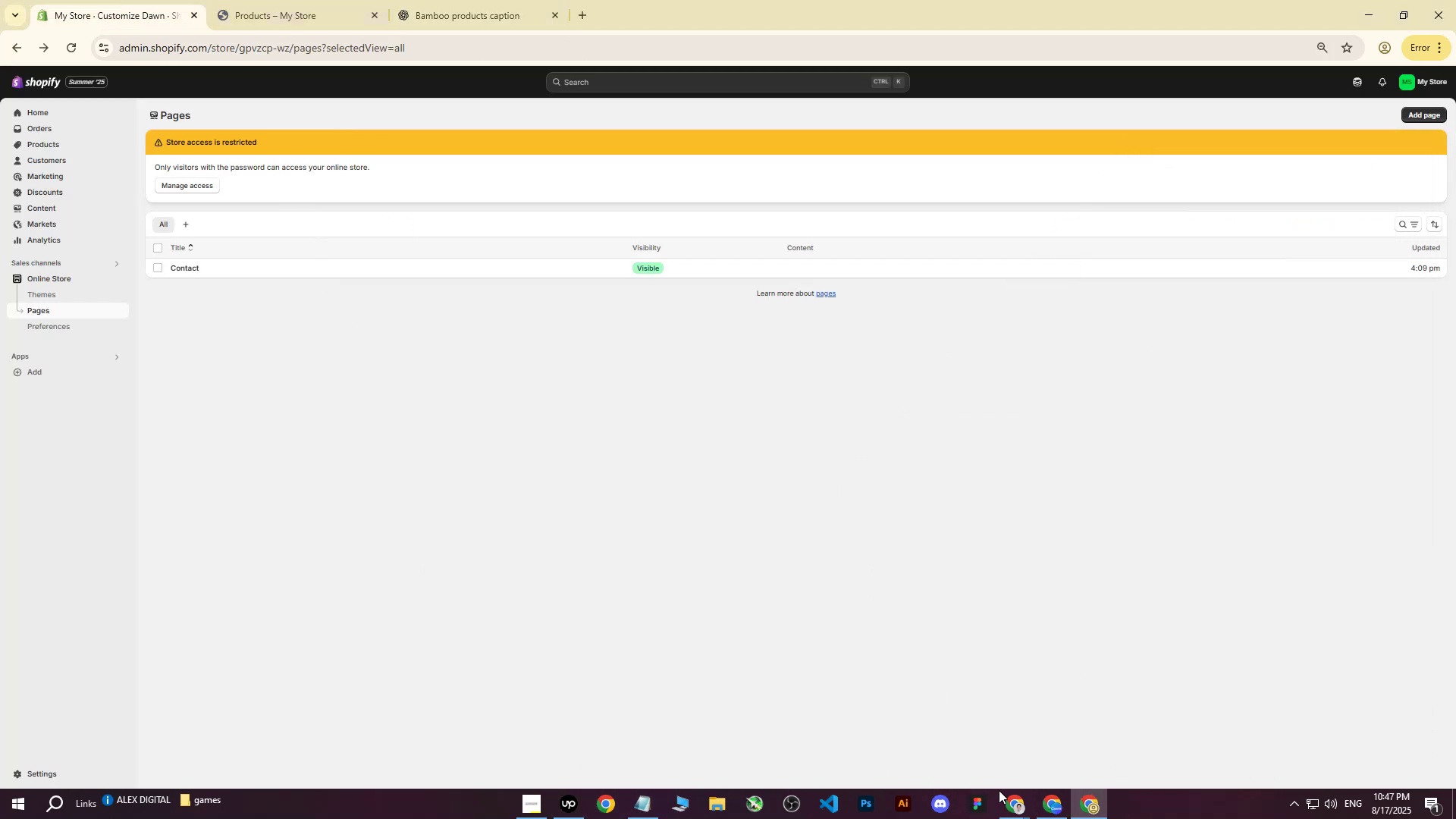 
left_click([1014, 809])
 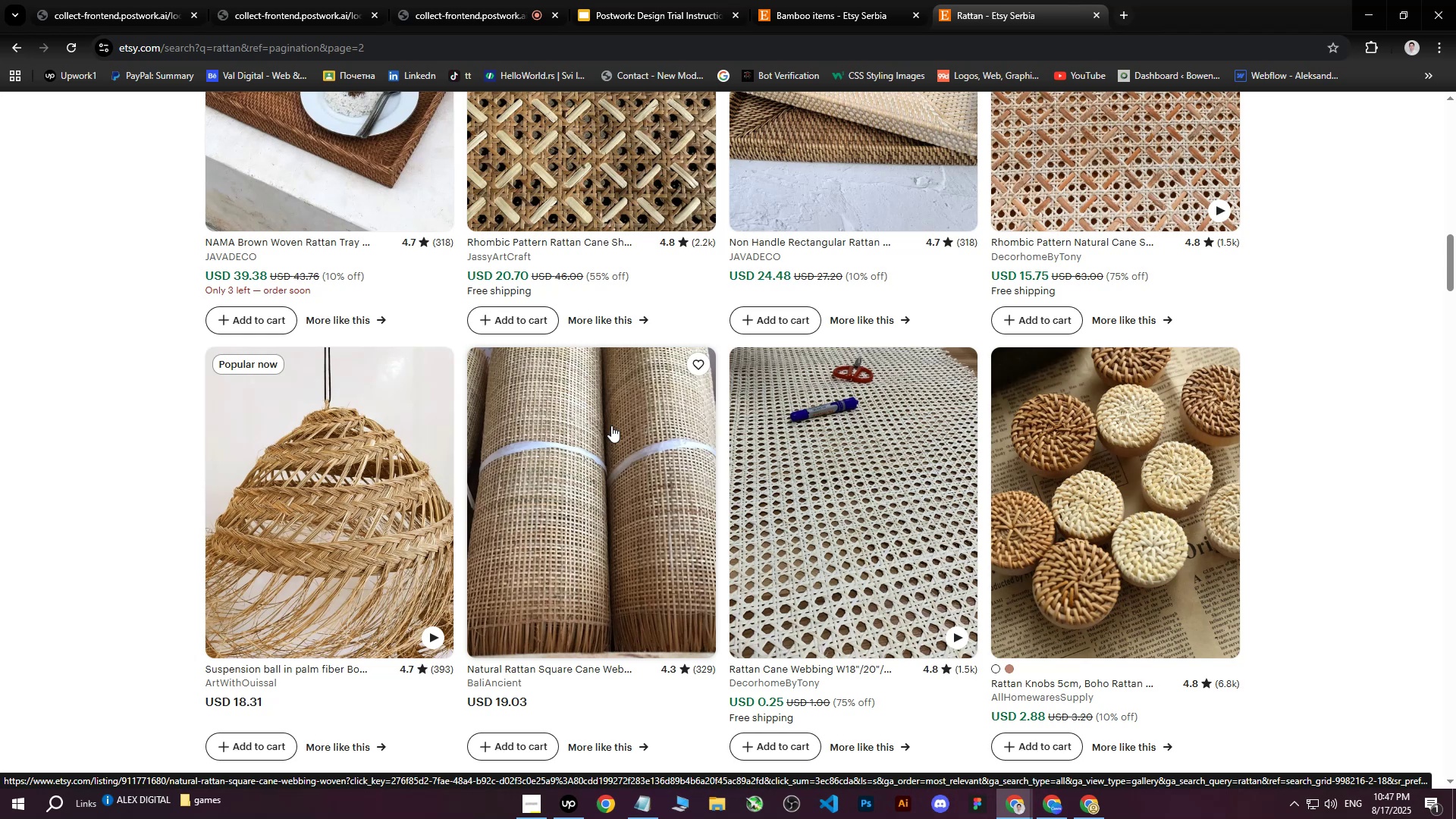 
scroll: coordinate [611, 431], scroll_direction: up, amount: 38.0
 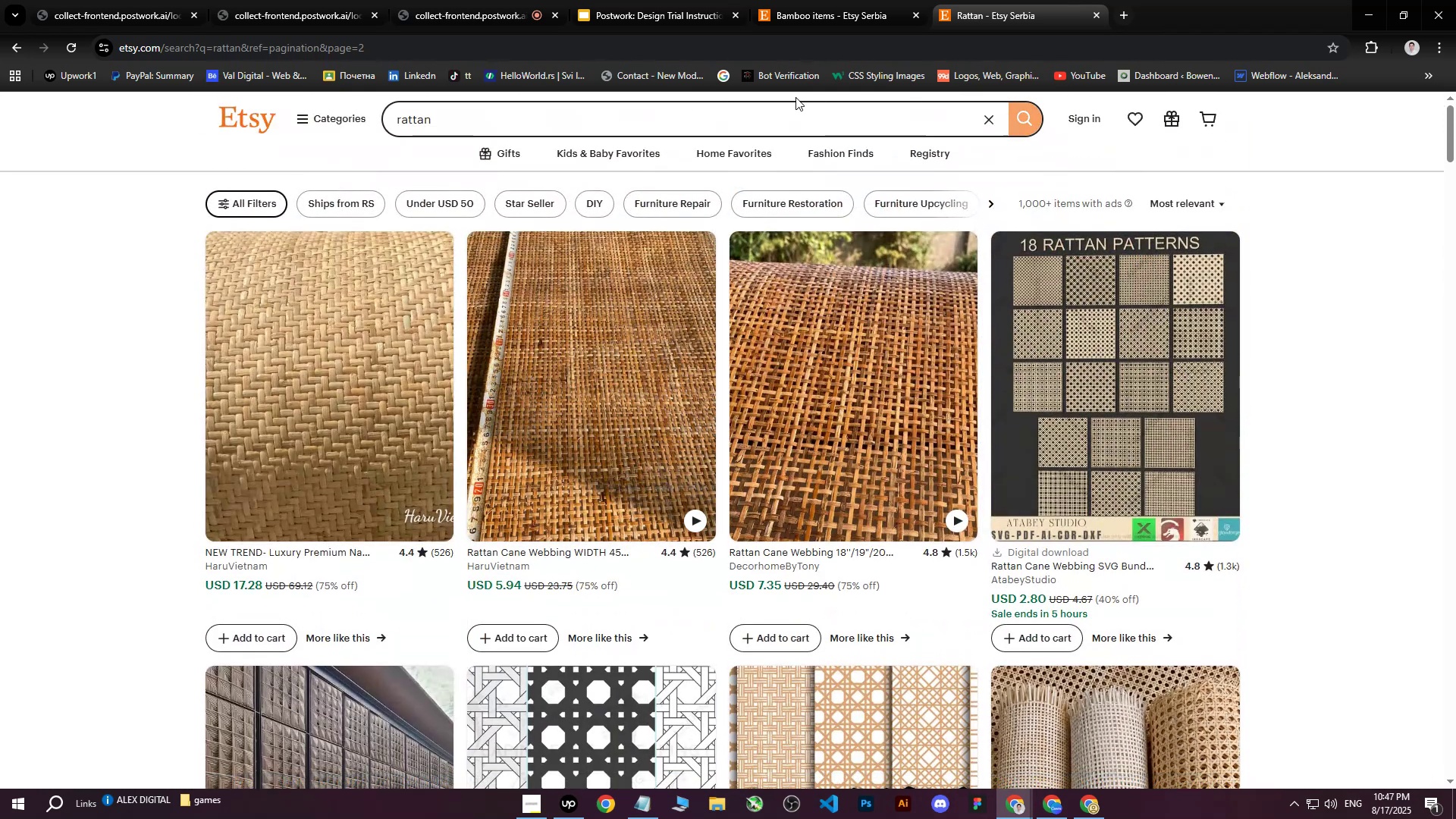 
left_click([858, 0])
 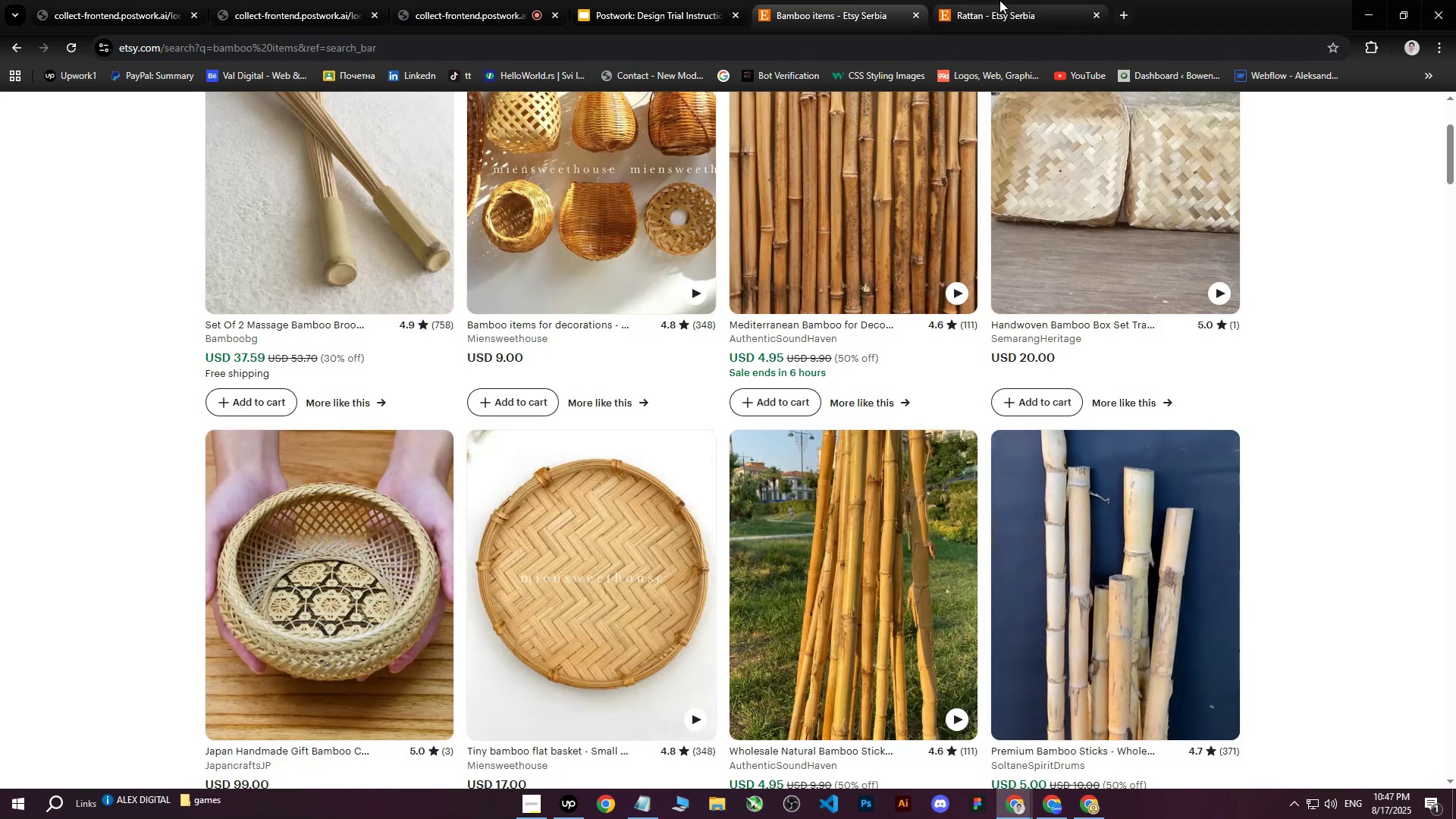 
left_click([999, 0])
 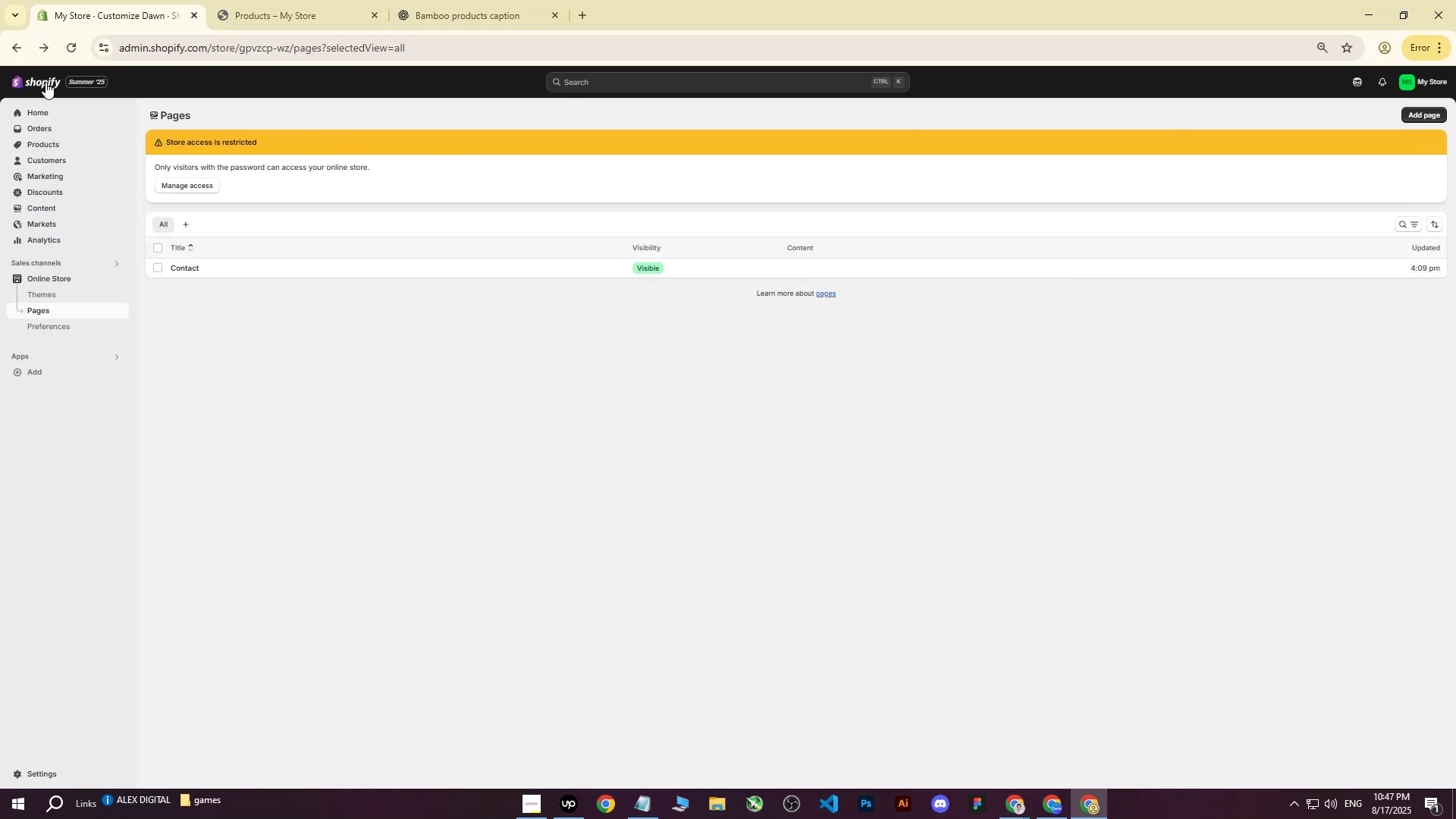 
wait(5.46)
 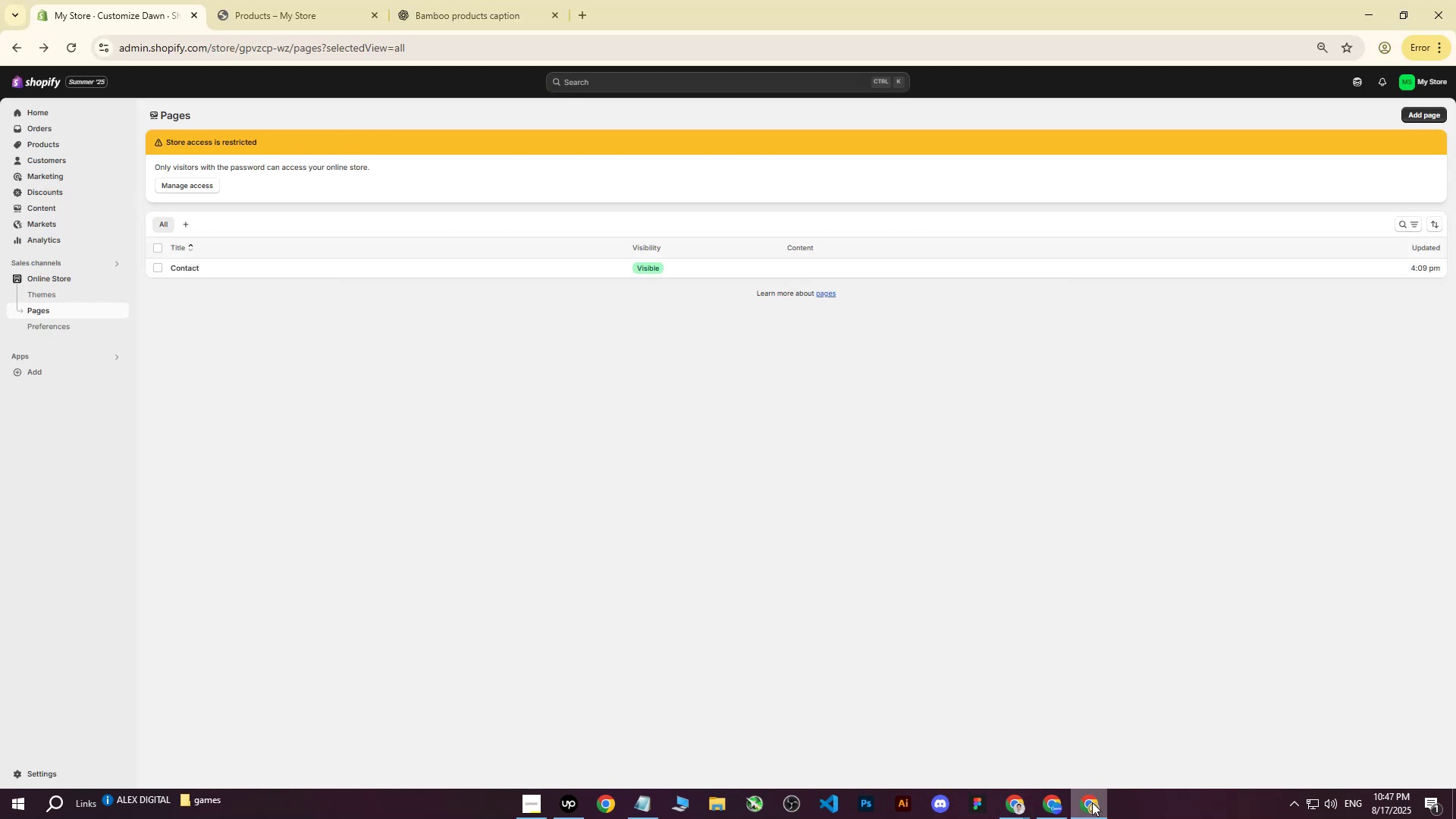 
left_click([118, 279])
 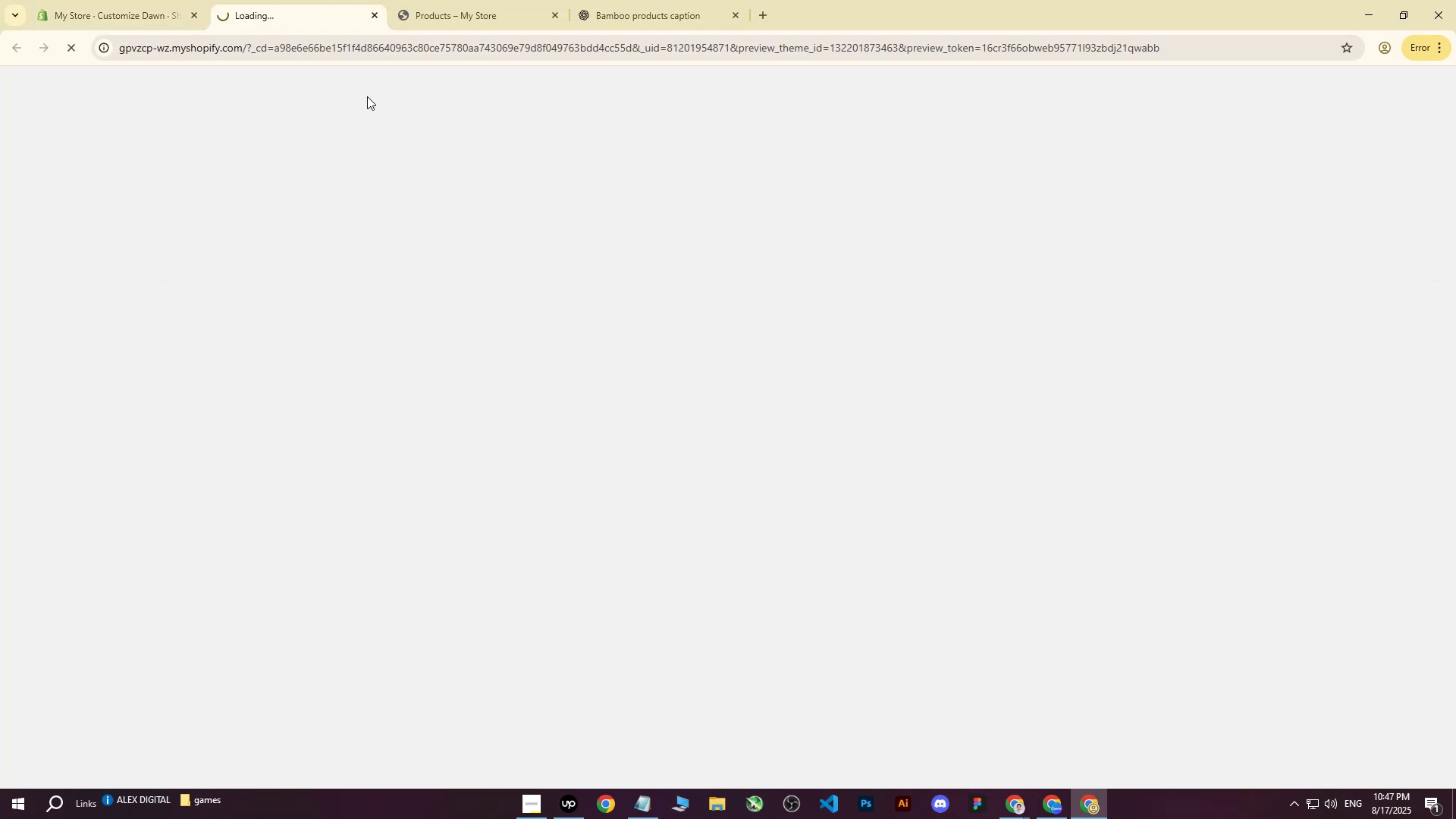 
left_click([436, 0])
 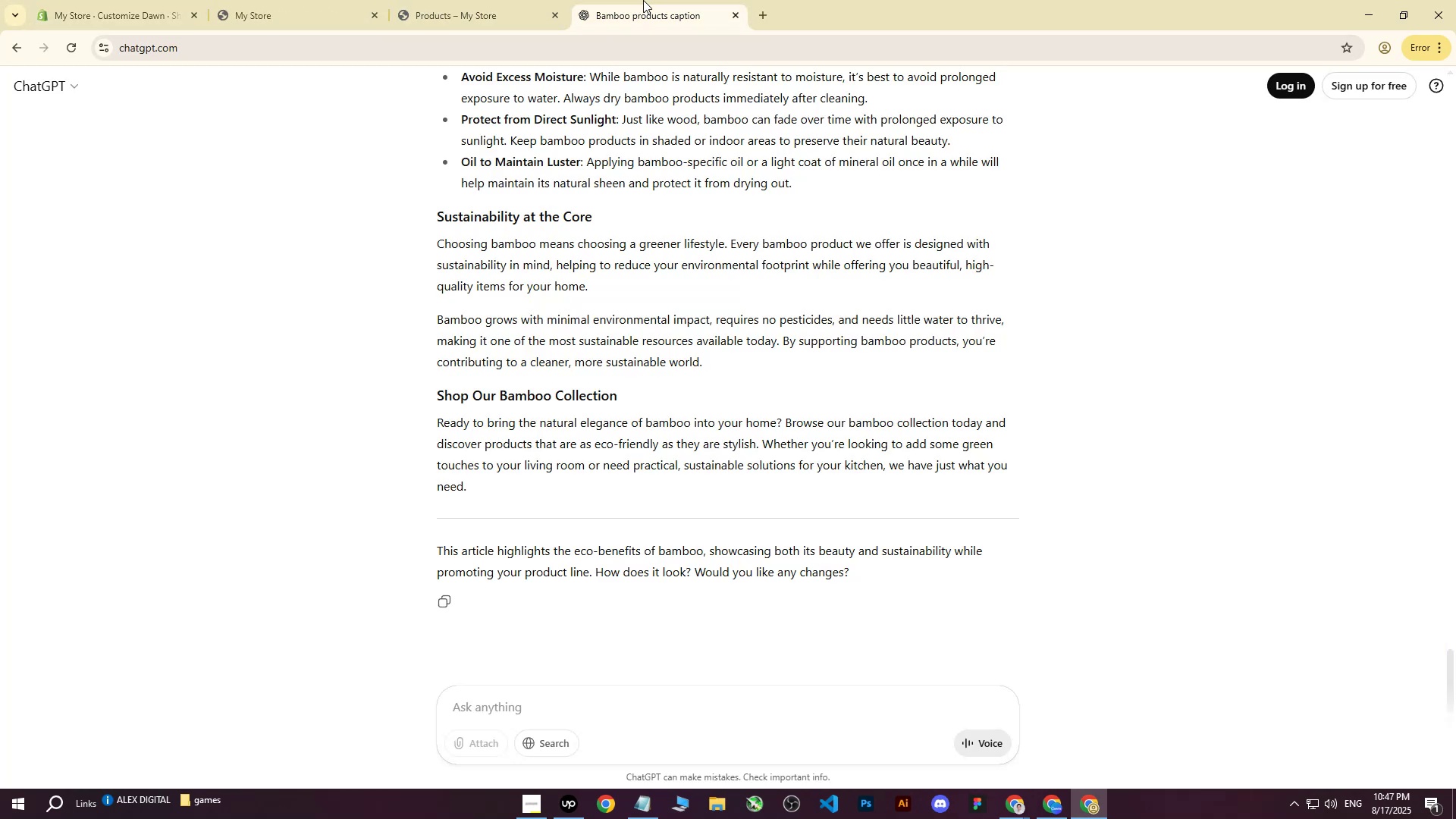 
double_click([457, 0])
 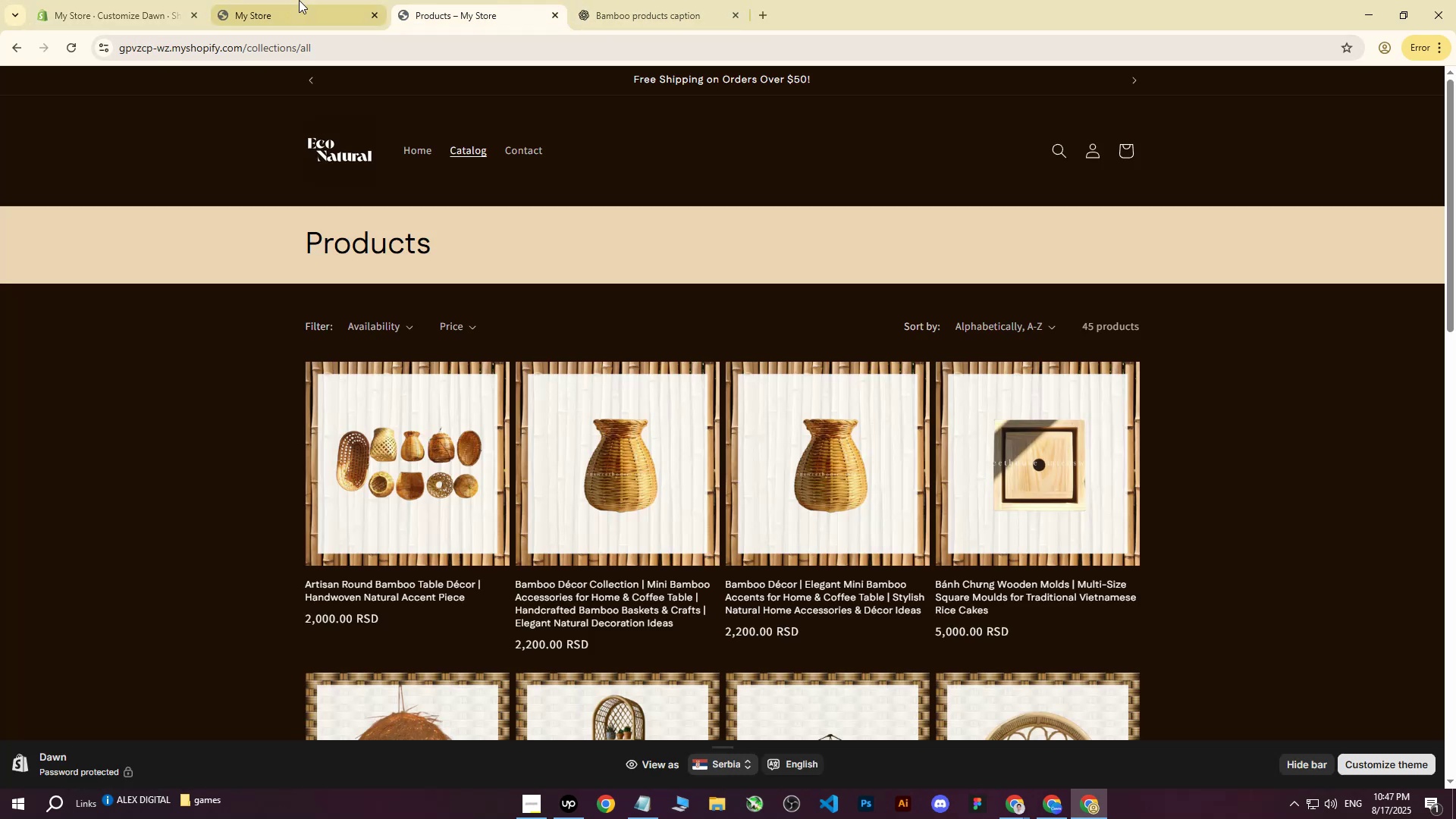 
triple_click([299, 0])
 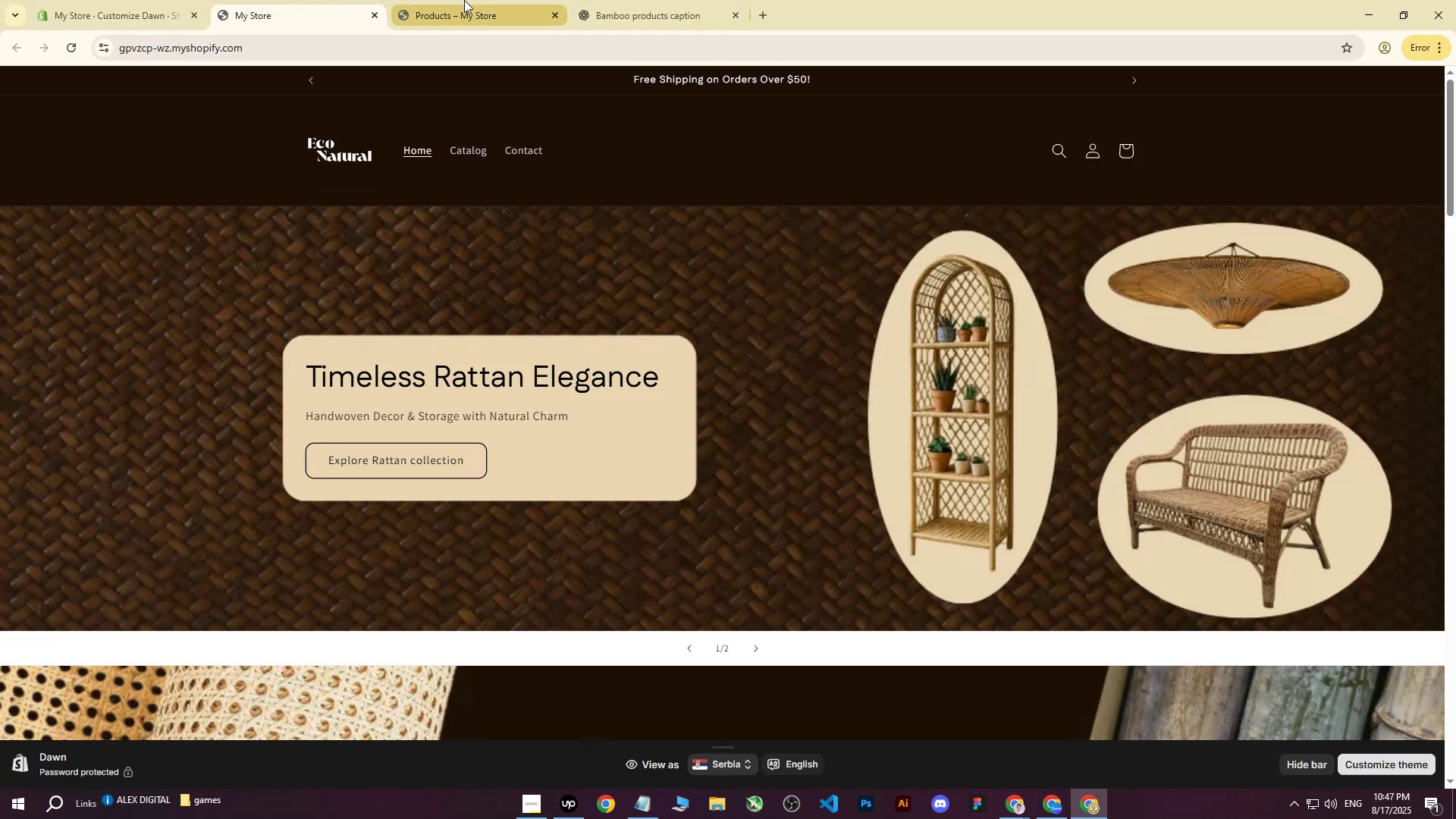 
left_click([476, 0])
 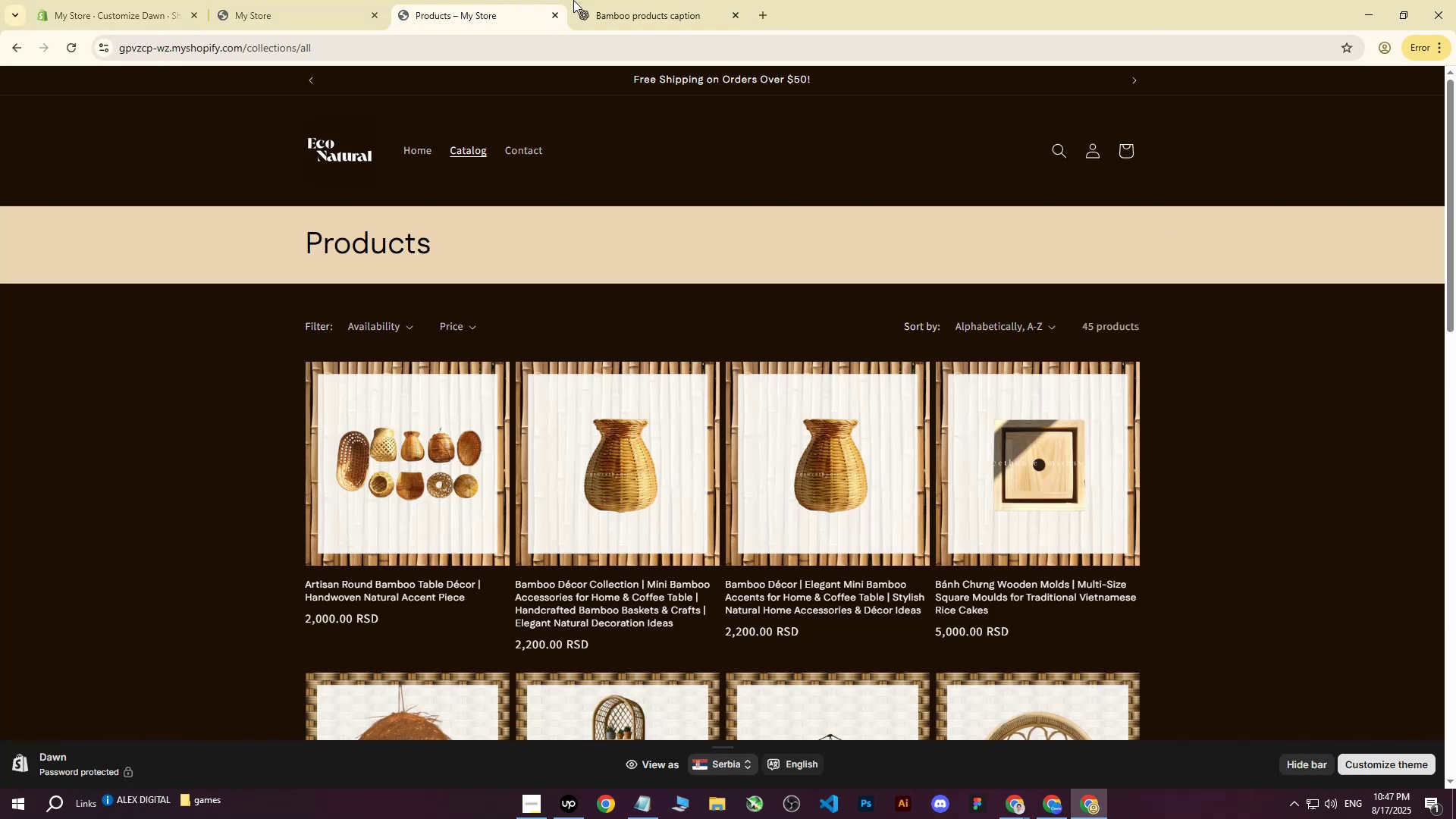 
left_click([604, 0])
 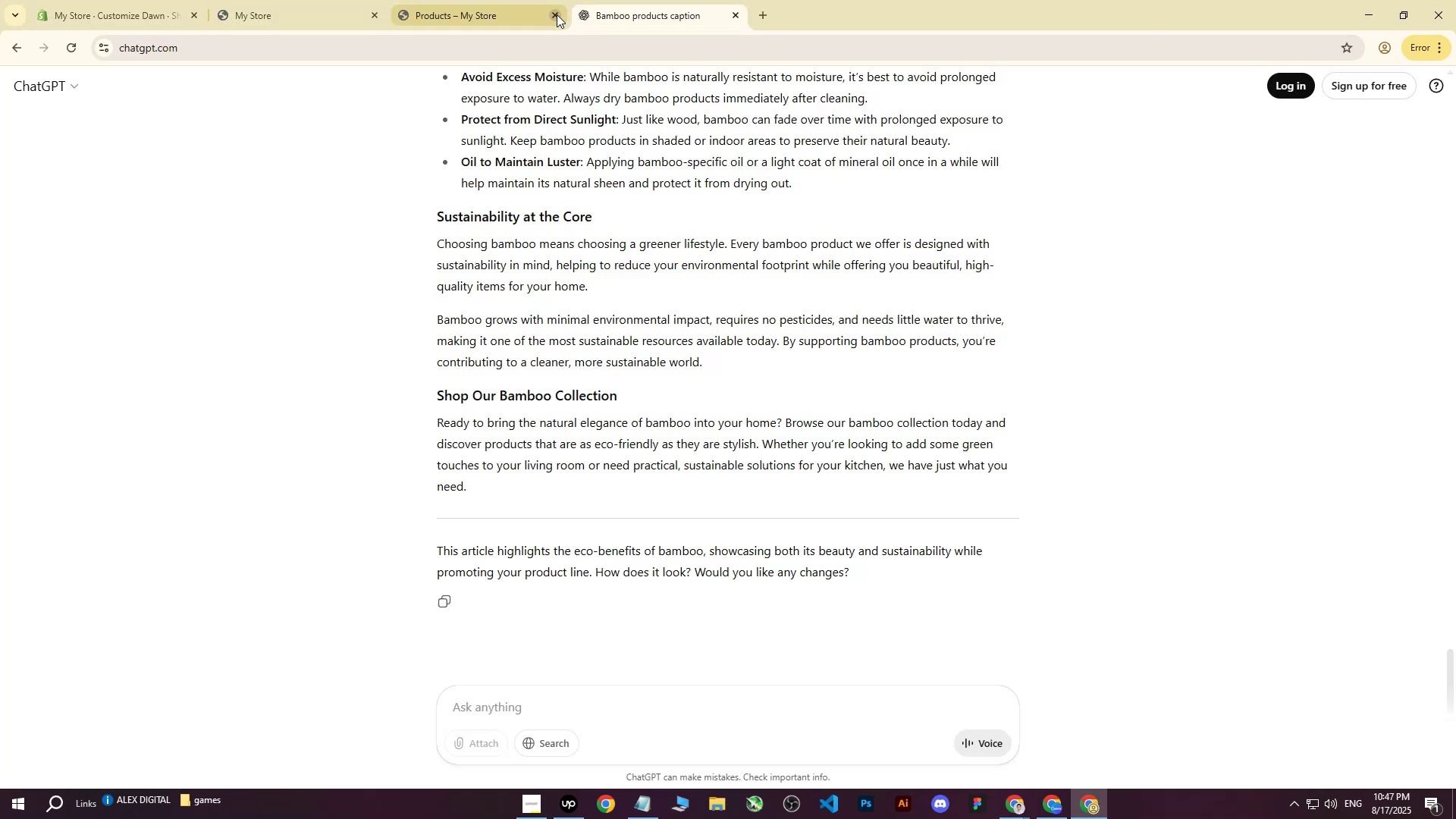 
left_click([556, 15])
 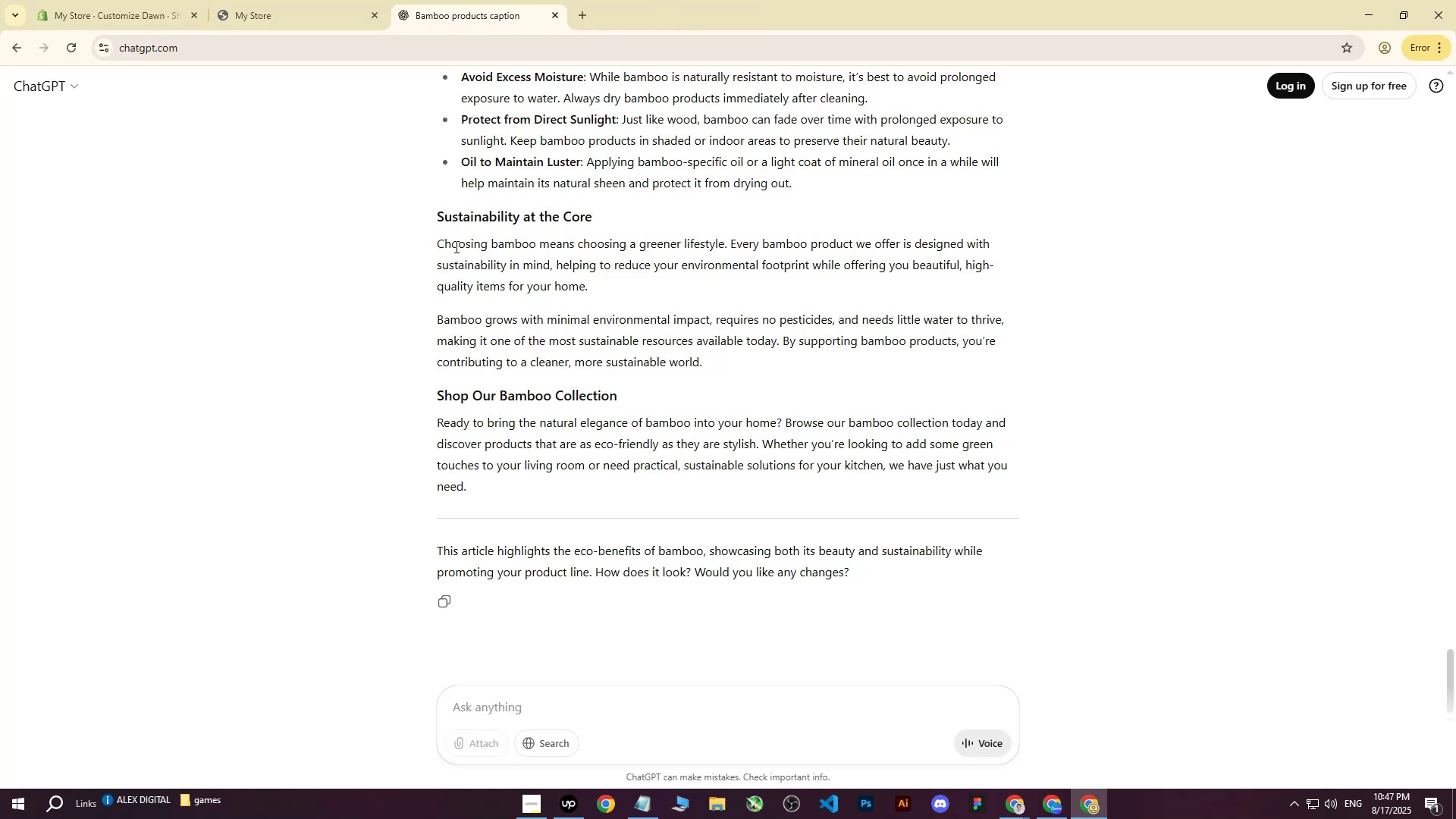 
scroll: coordinate [450, 317], scroll_direction: down, amount: 11.0
 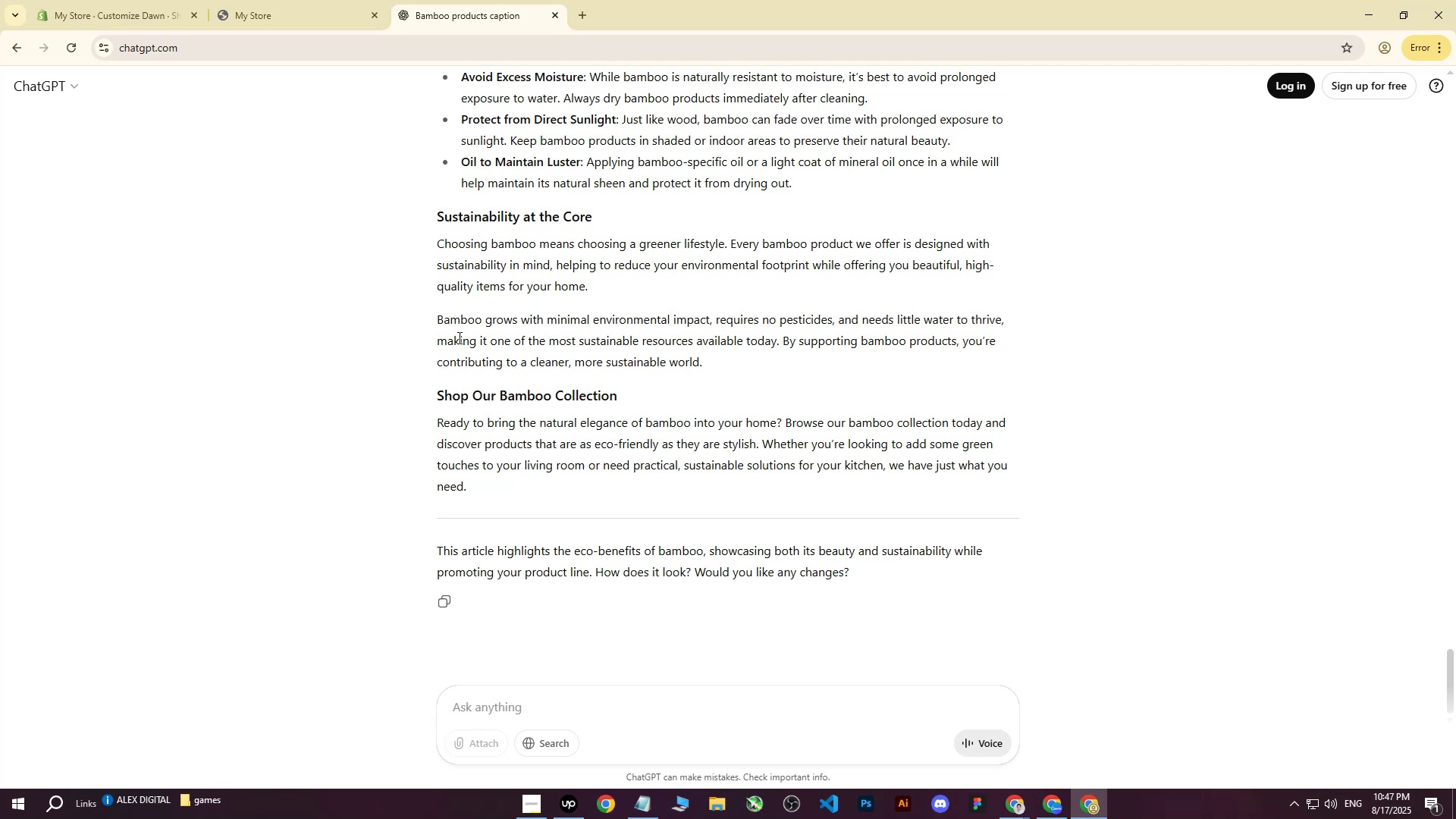 
scroll: coordinate [460, 332], scroll_direction: up, amount: 7.0
 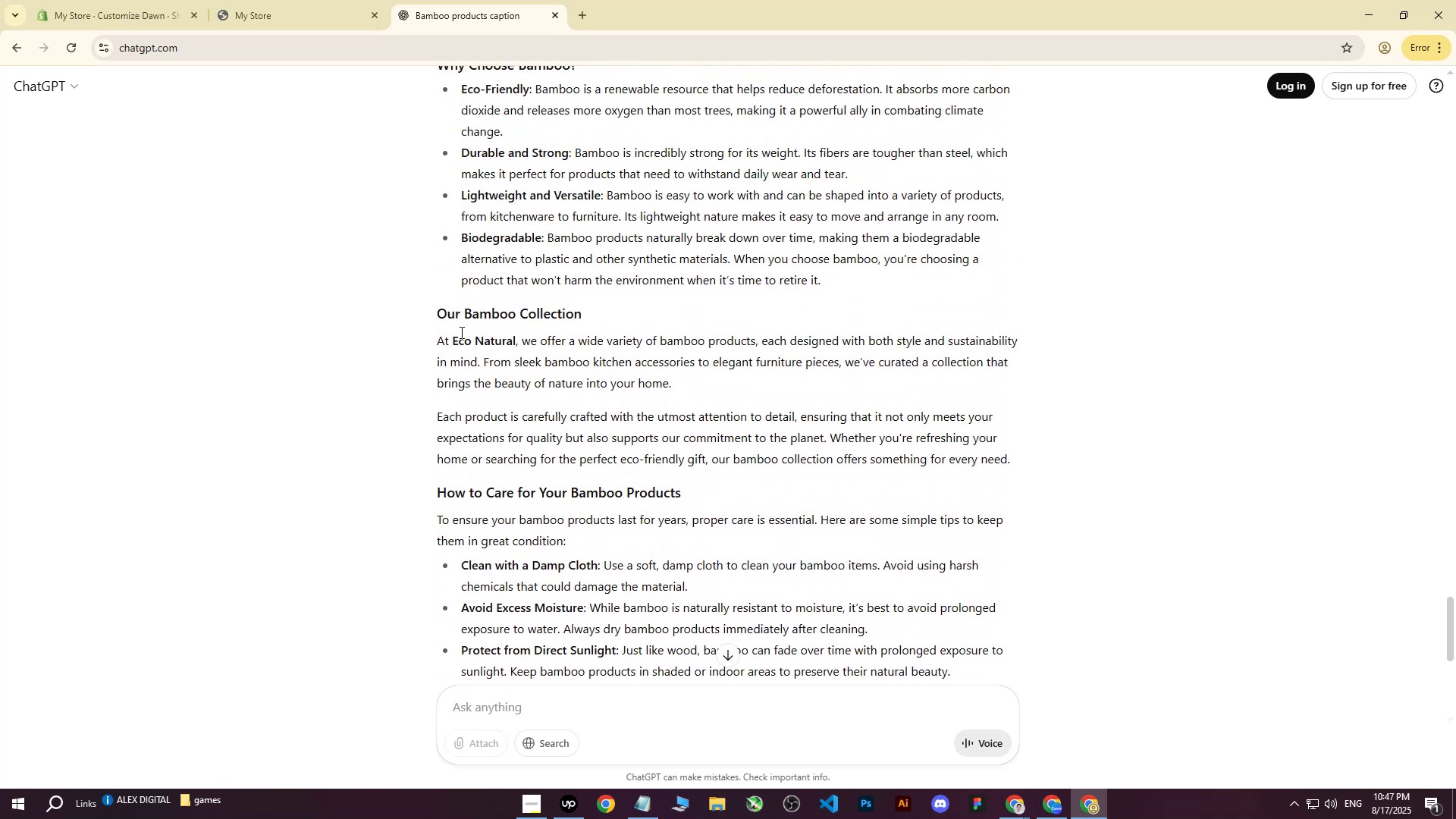 
wait(10.92)
 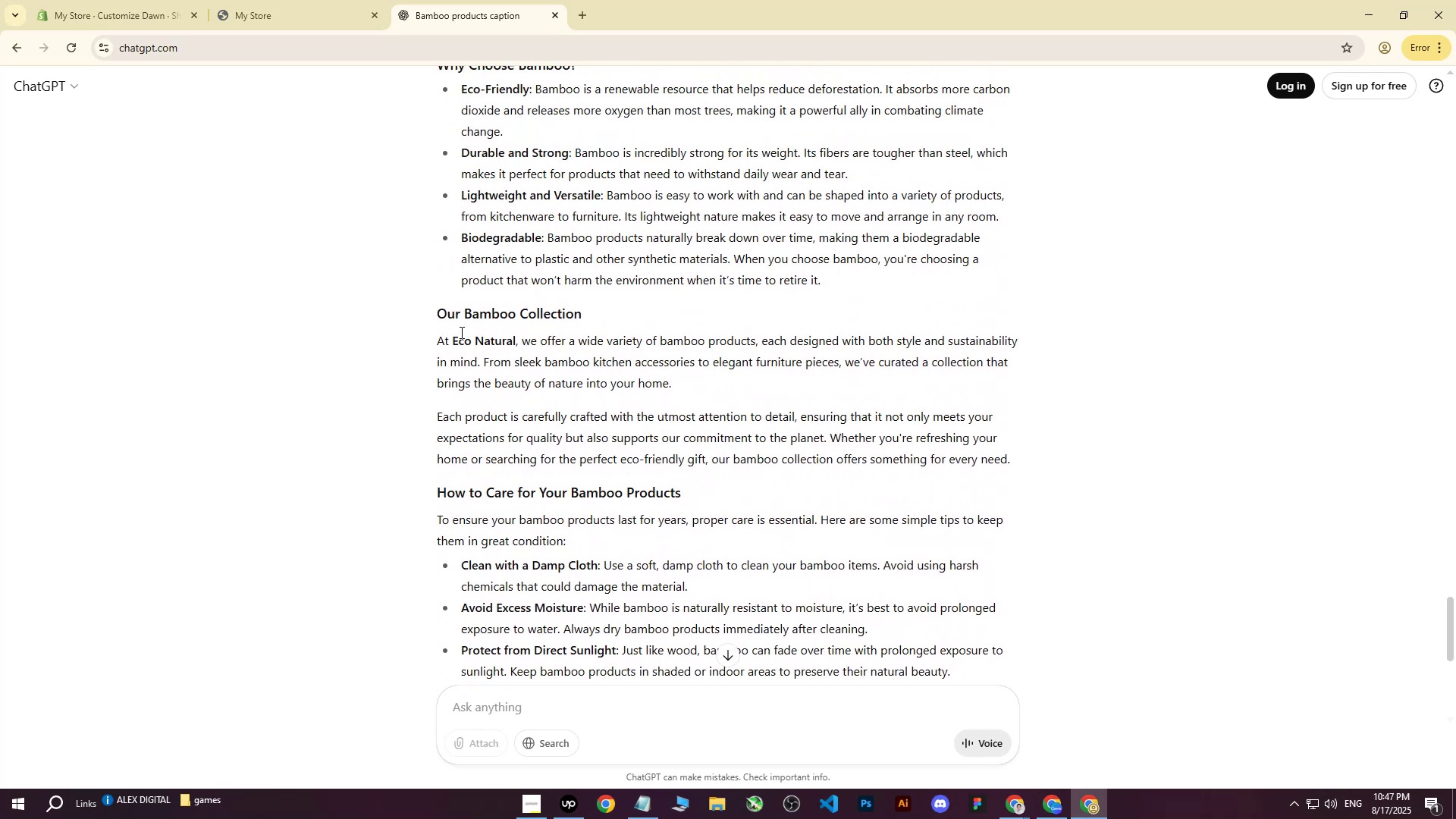 
scroll: coordinate [485, 336], scroll_direction: down, amount: 20.0
 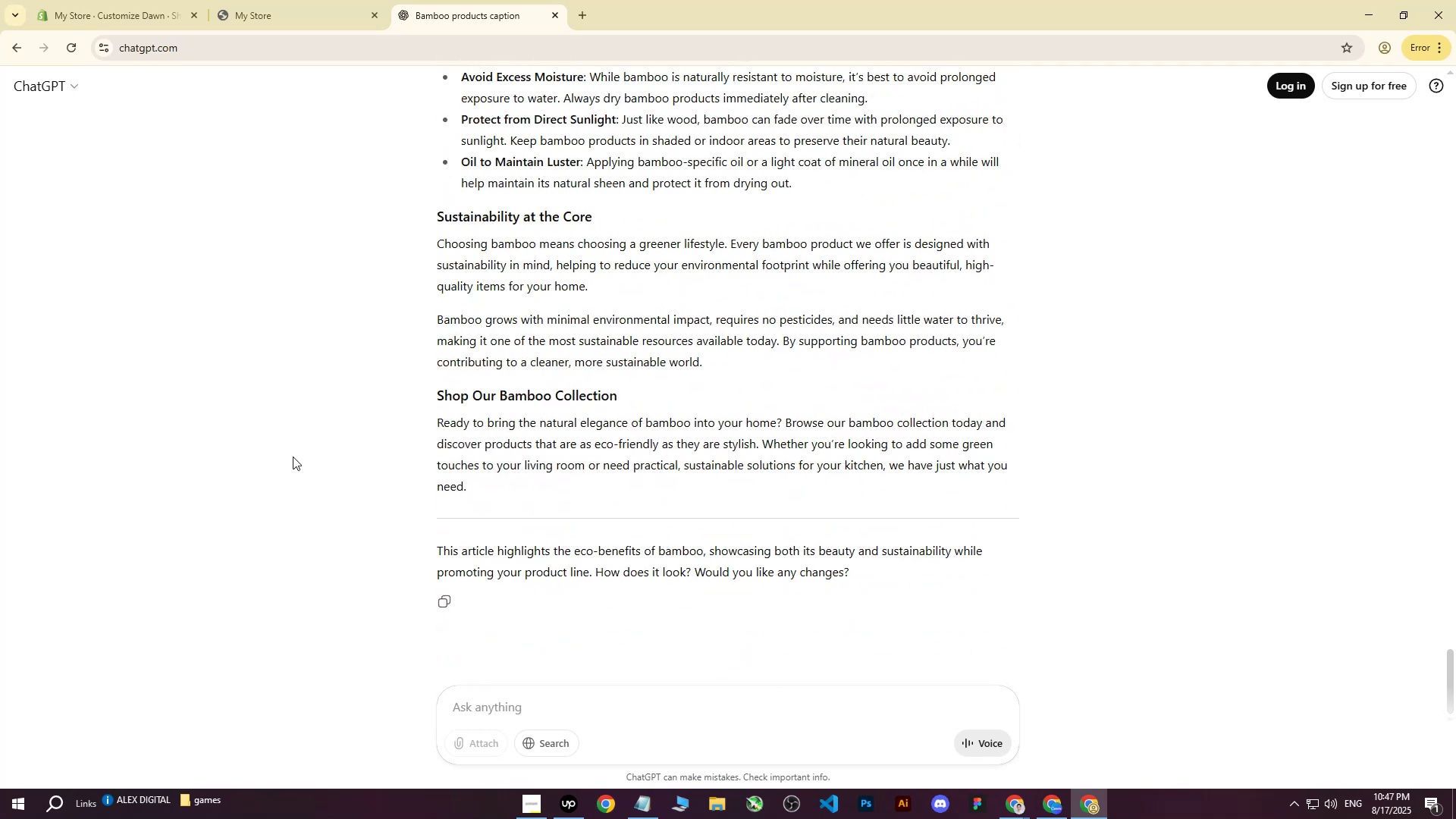 
left_click([293, 457])
 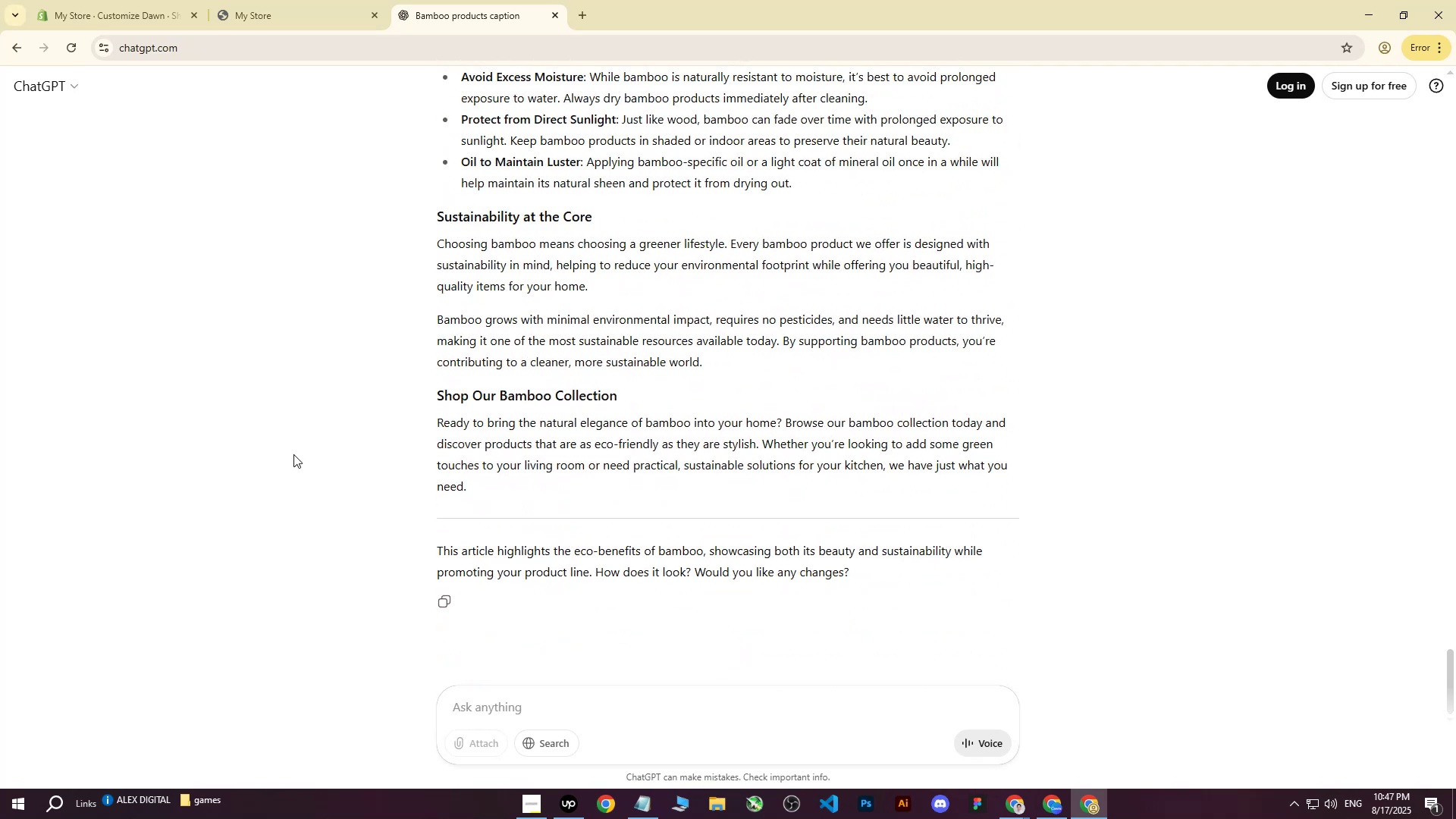 
scroll: coordinate [372, 394], scroll_direction: down, amount: 18.0
 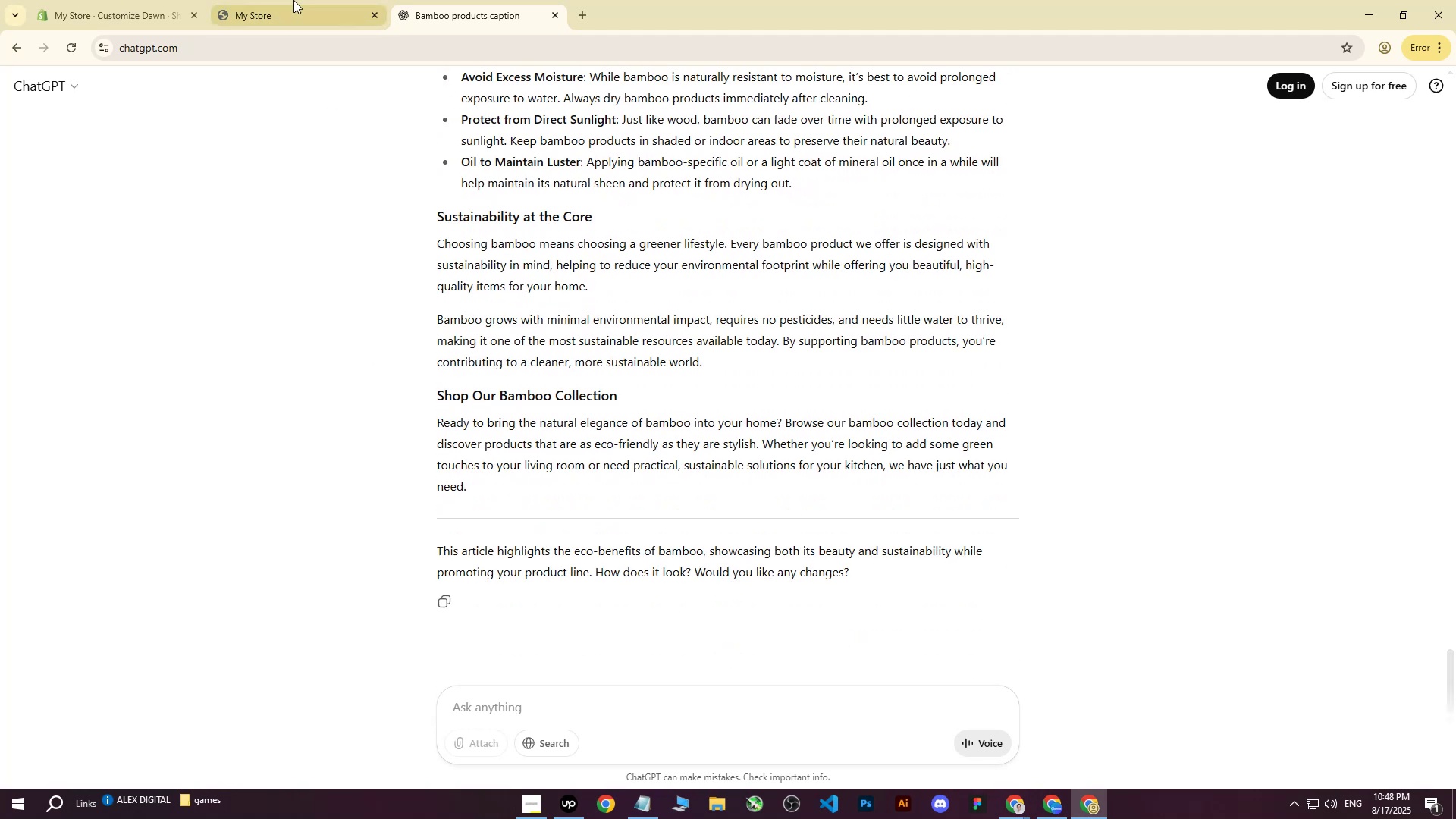 
left_click([293, 0])
 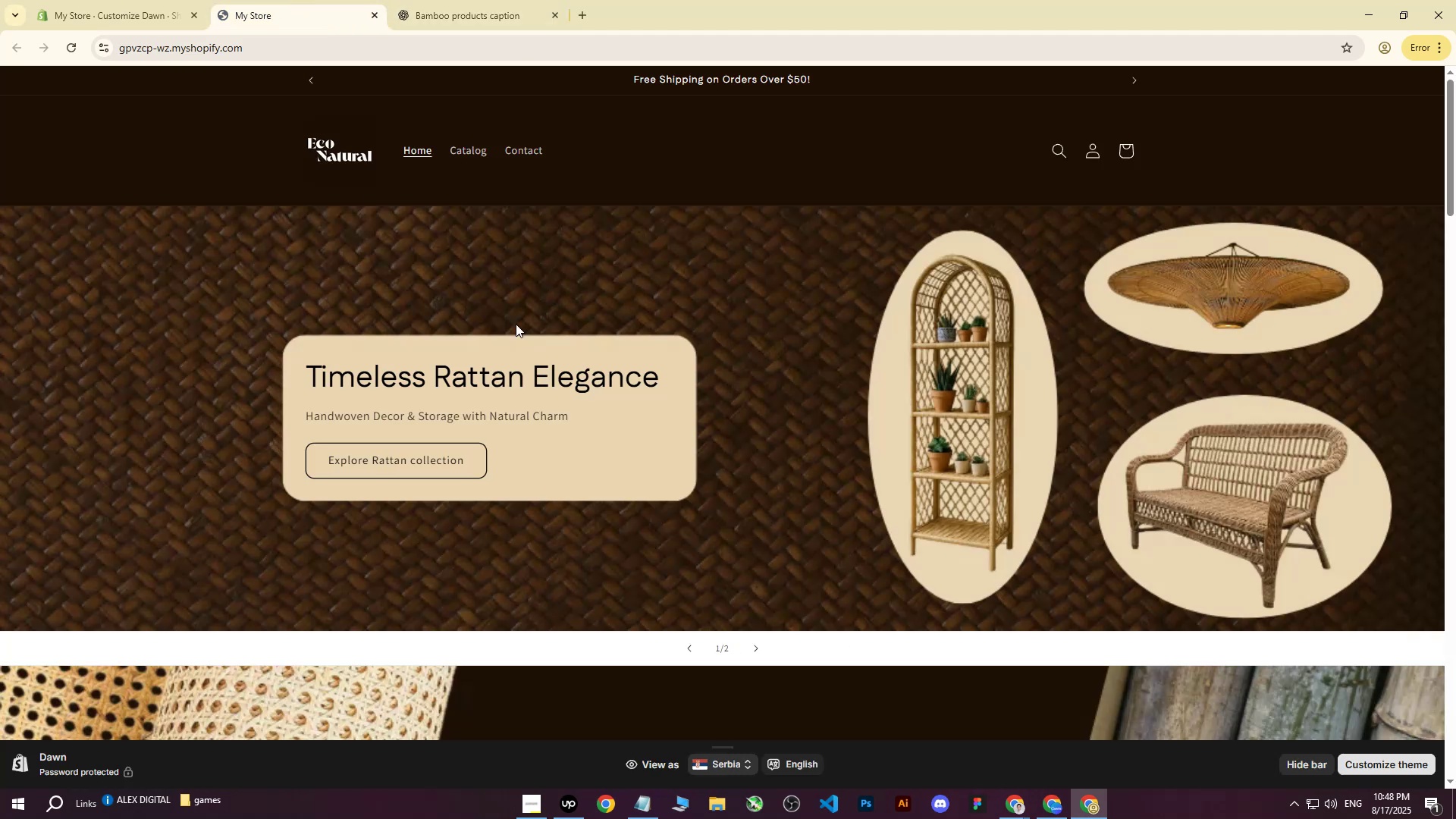 
scroll: coordinate [560, 340], scroll_direction: down, amount: 1.0
 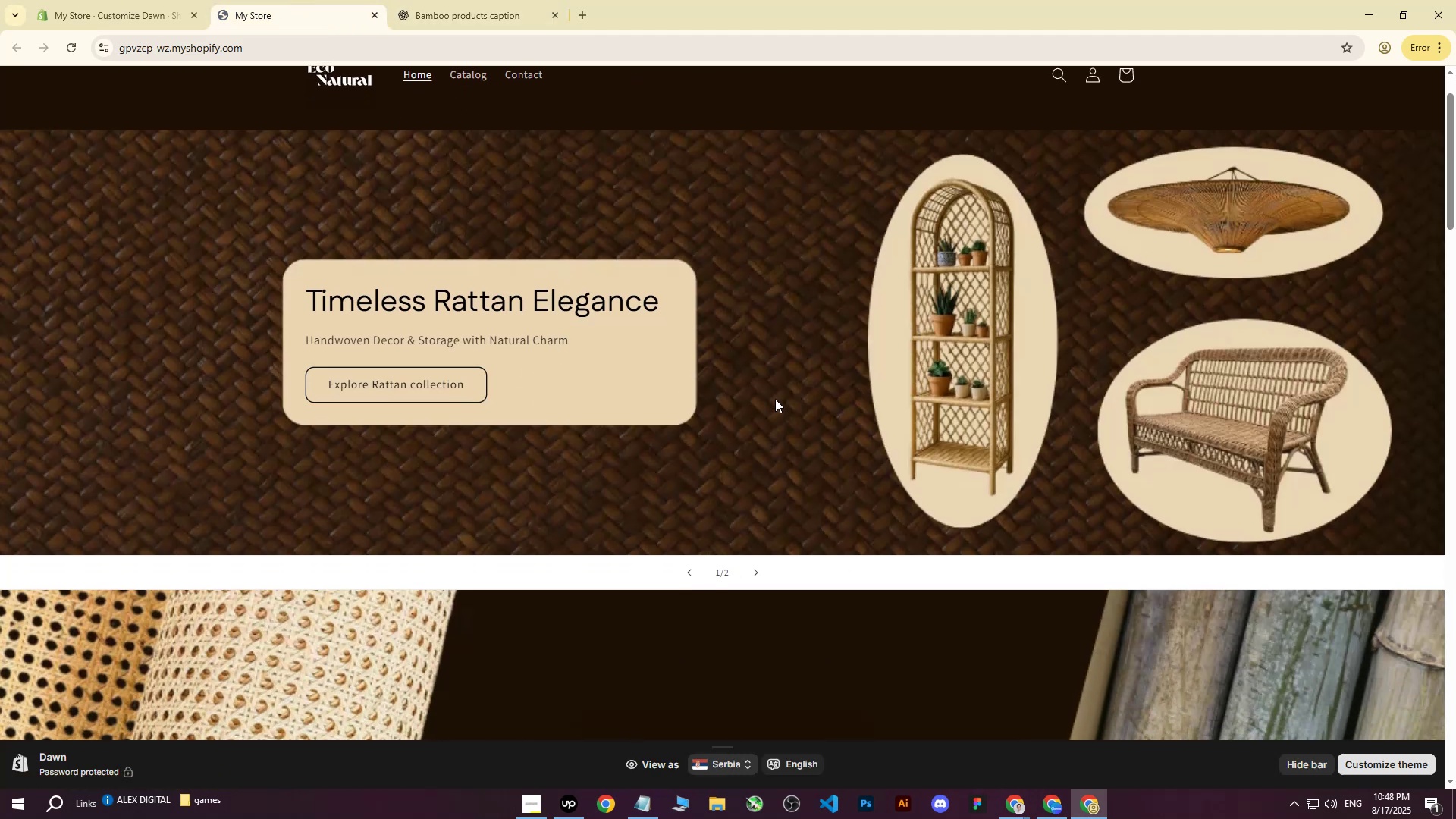 
left_click([761, 573])
 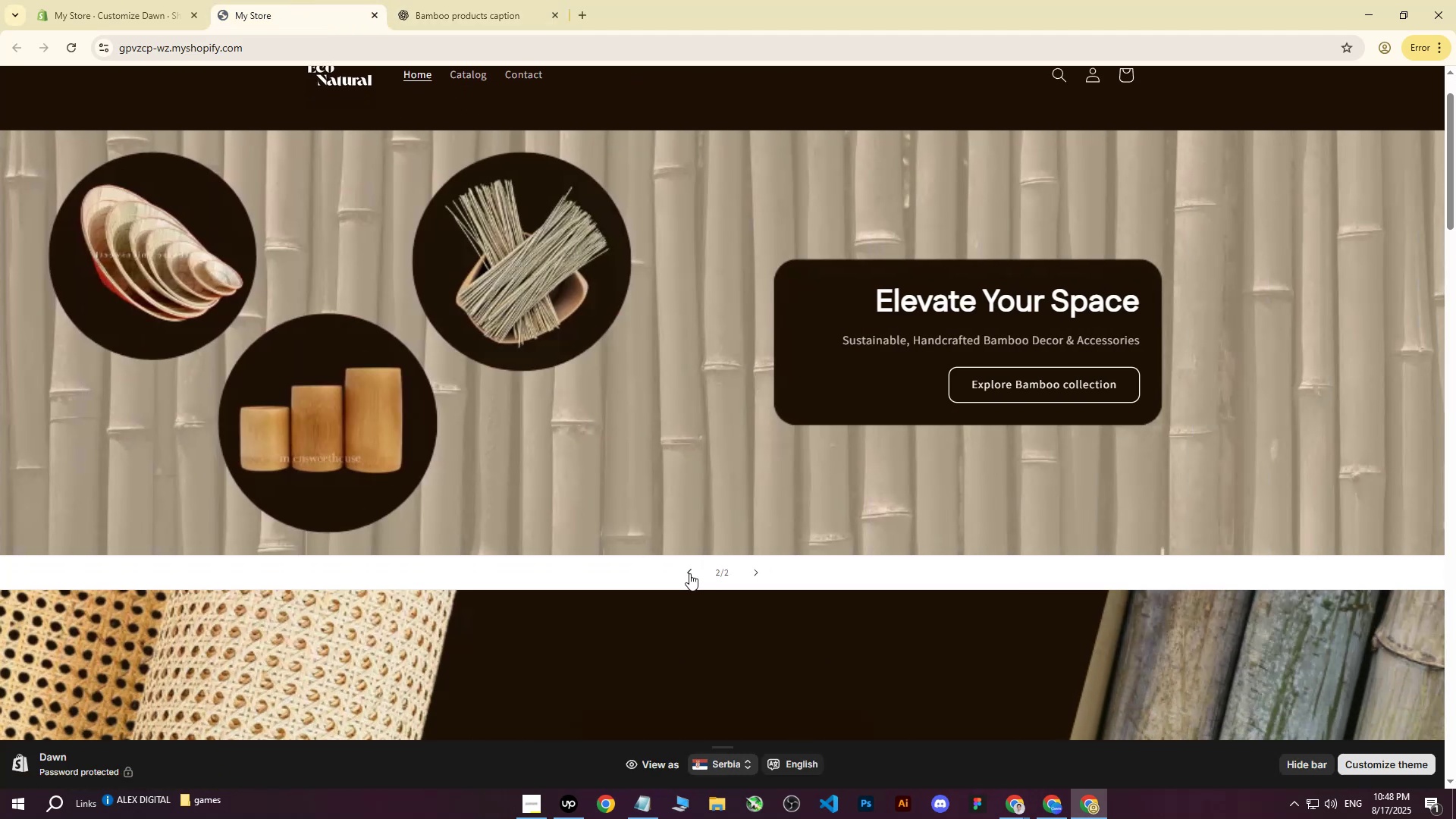 
left_click([689, 573])
 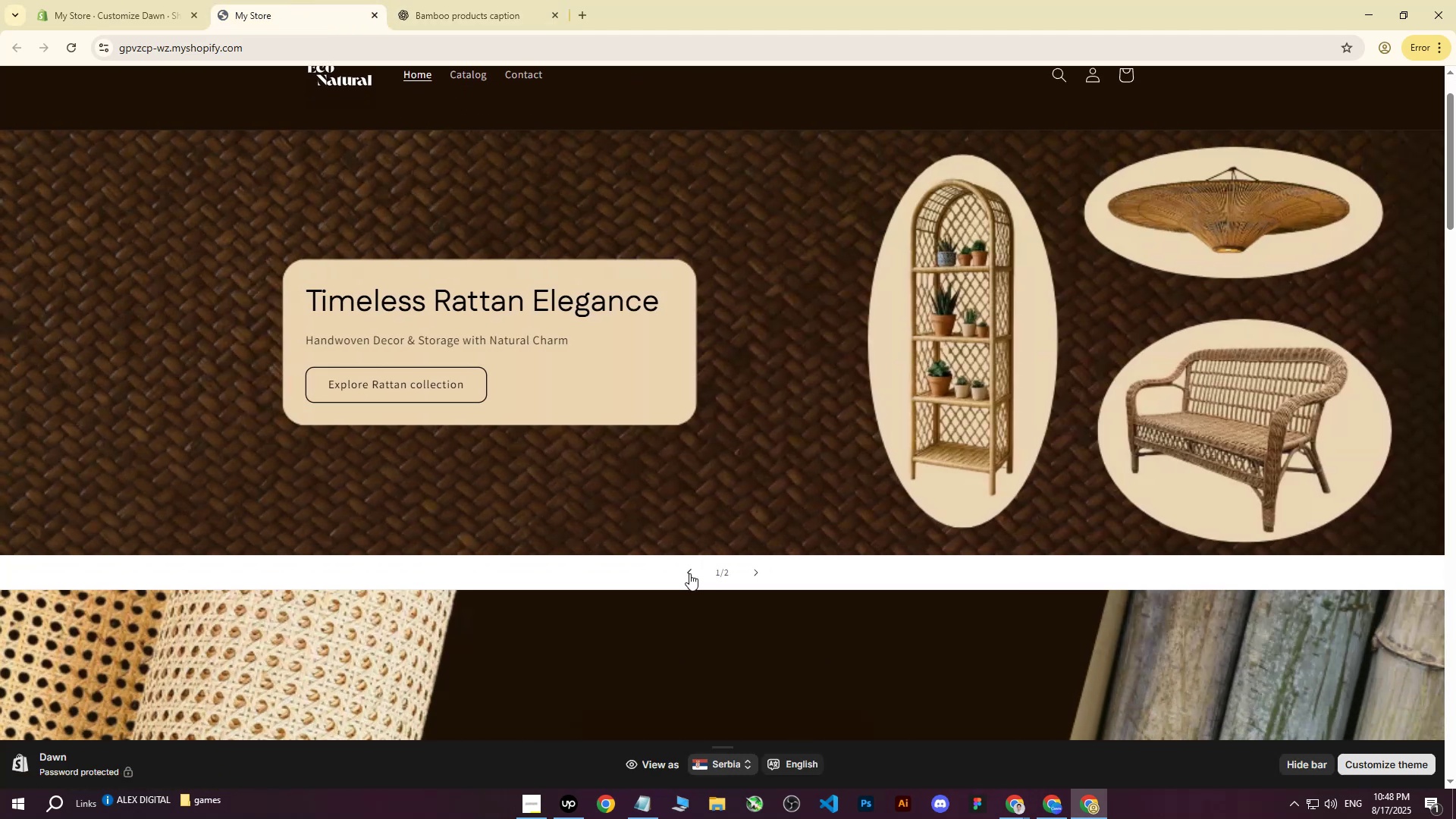 
left_click_drag(start_coordinate=[689, 573], to_coordinate=[785, 565])
 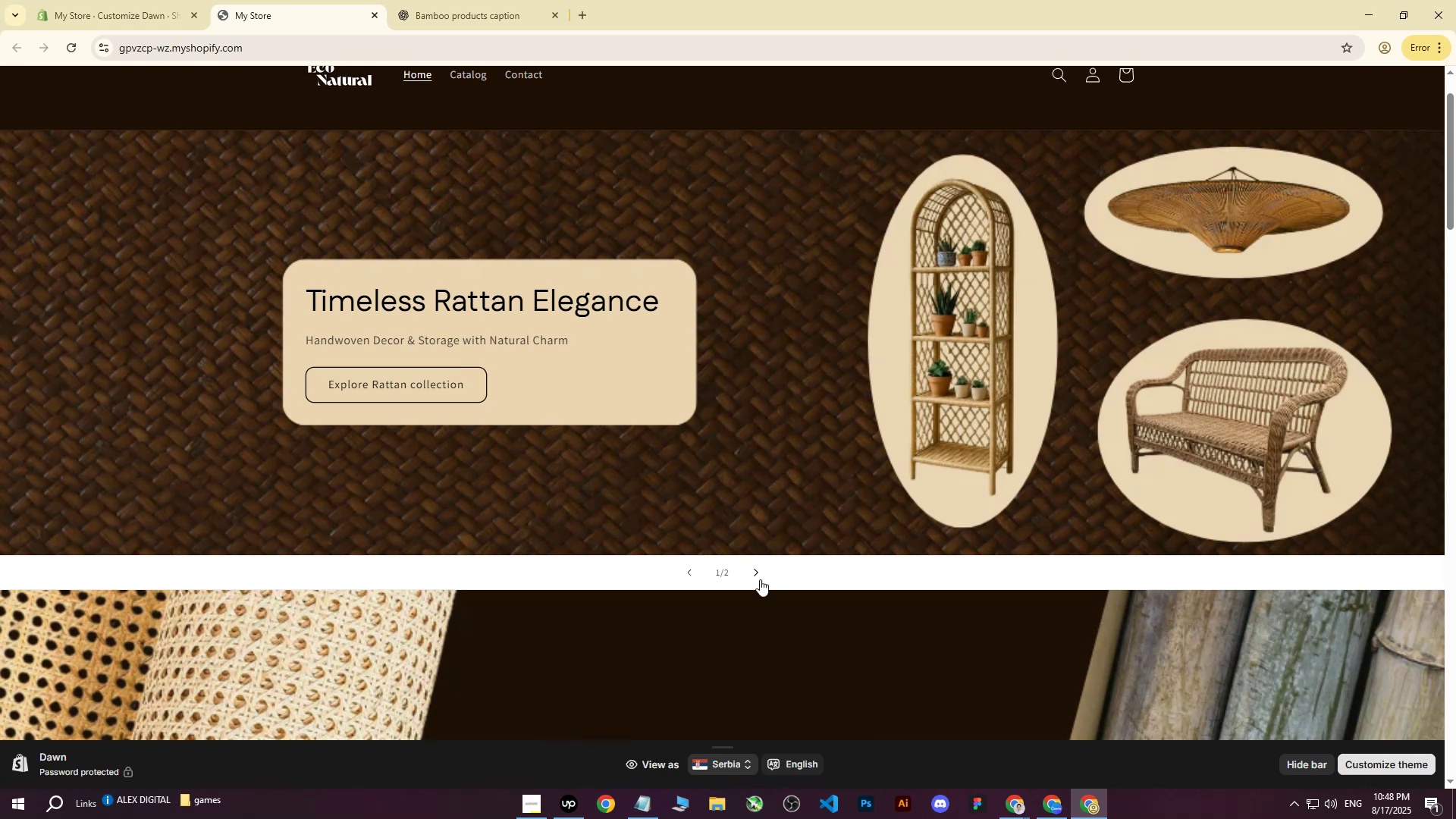 
left_click([755, 578])
 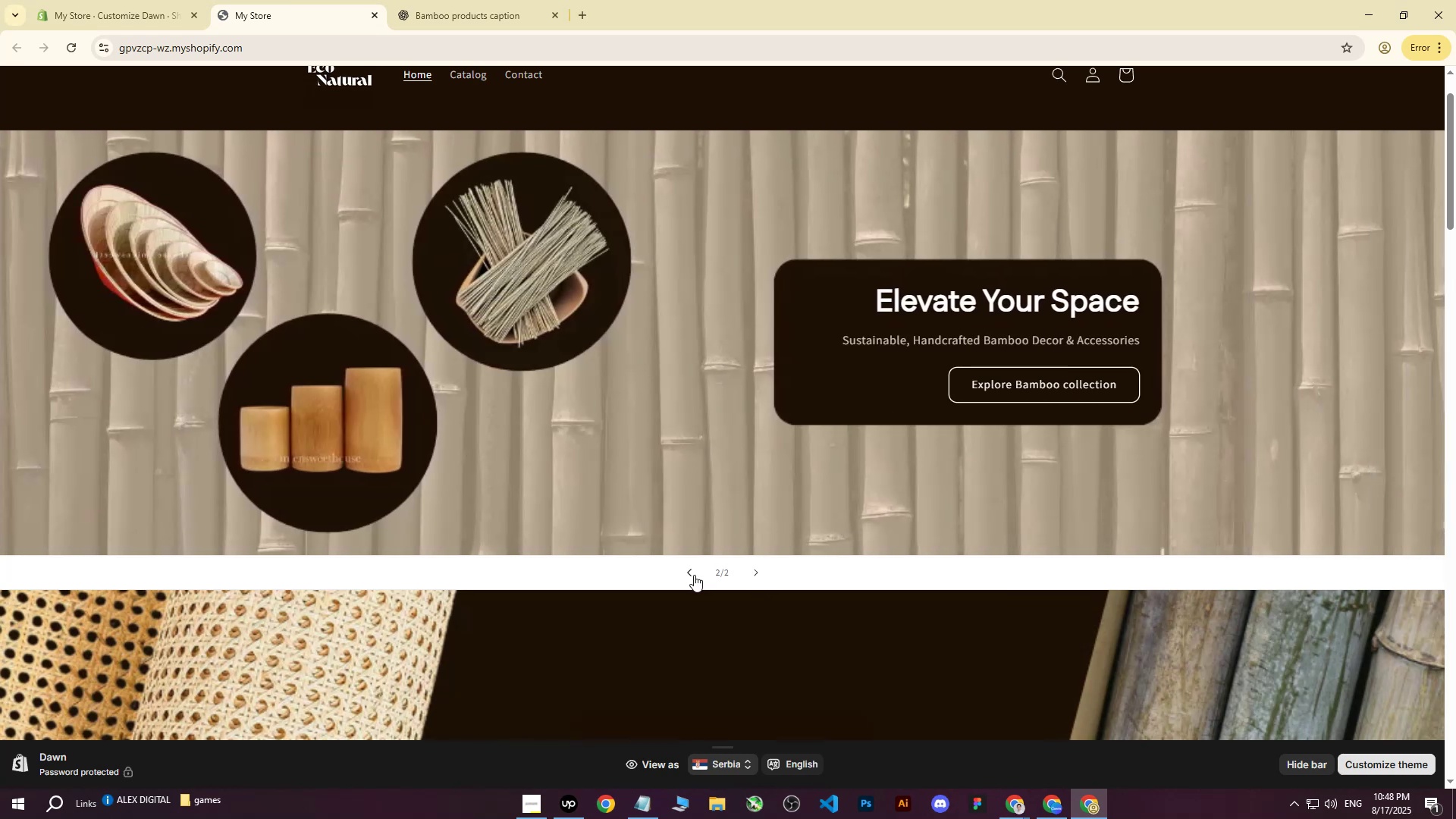 
left_click([694, 575])
 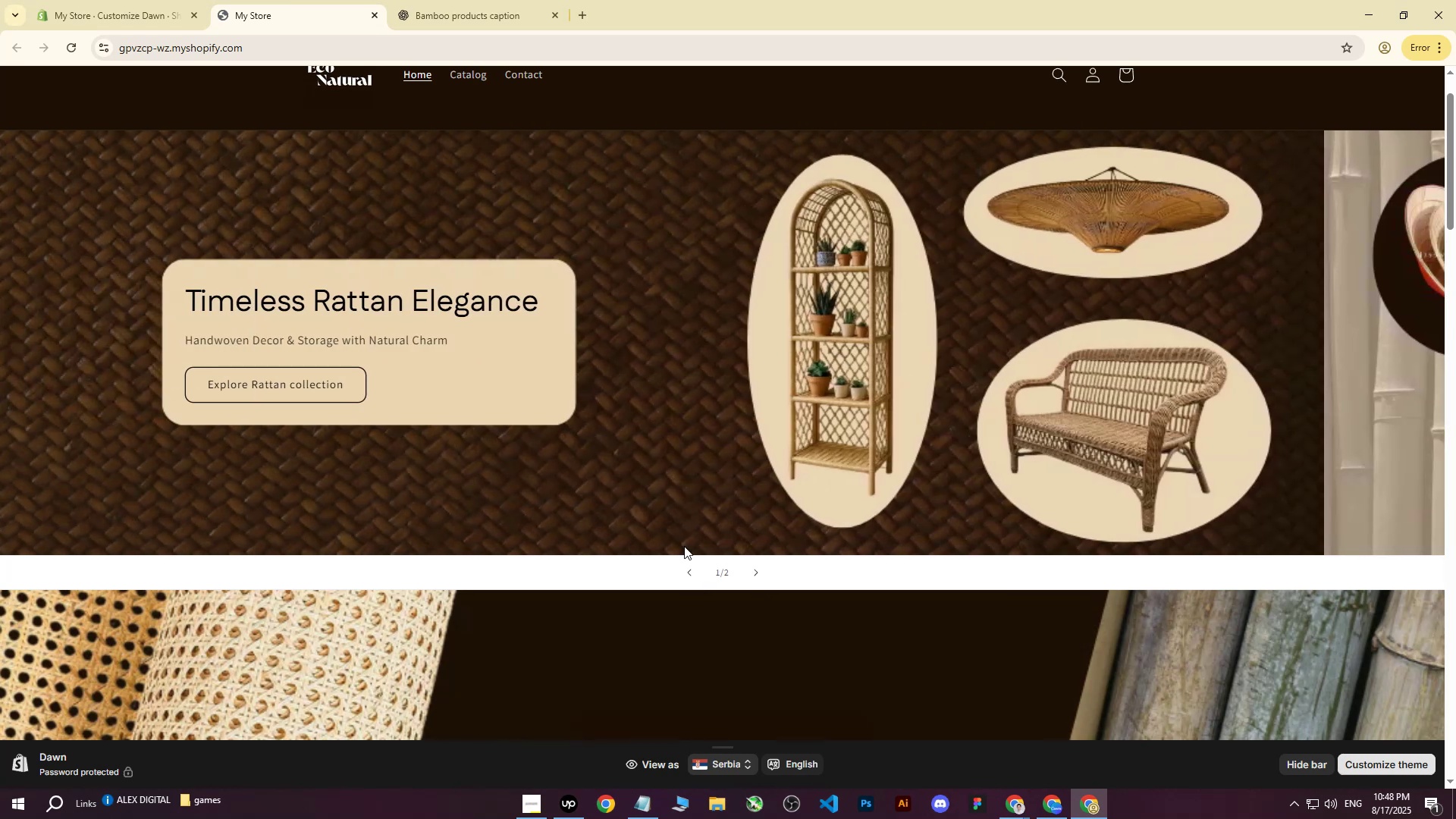 
scroll: coordinate [614, 454], scroll_direction: up, amount: 4.0
 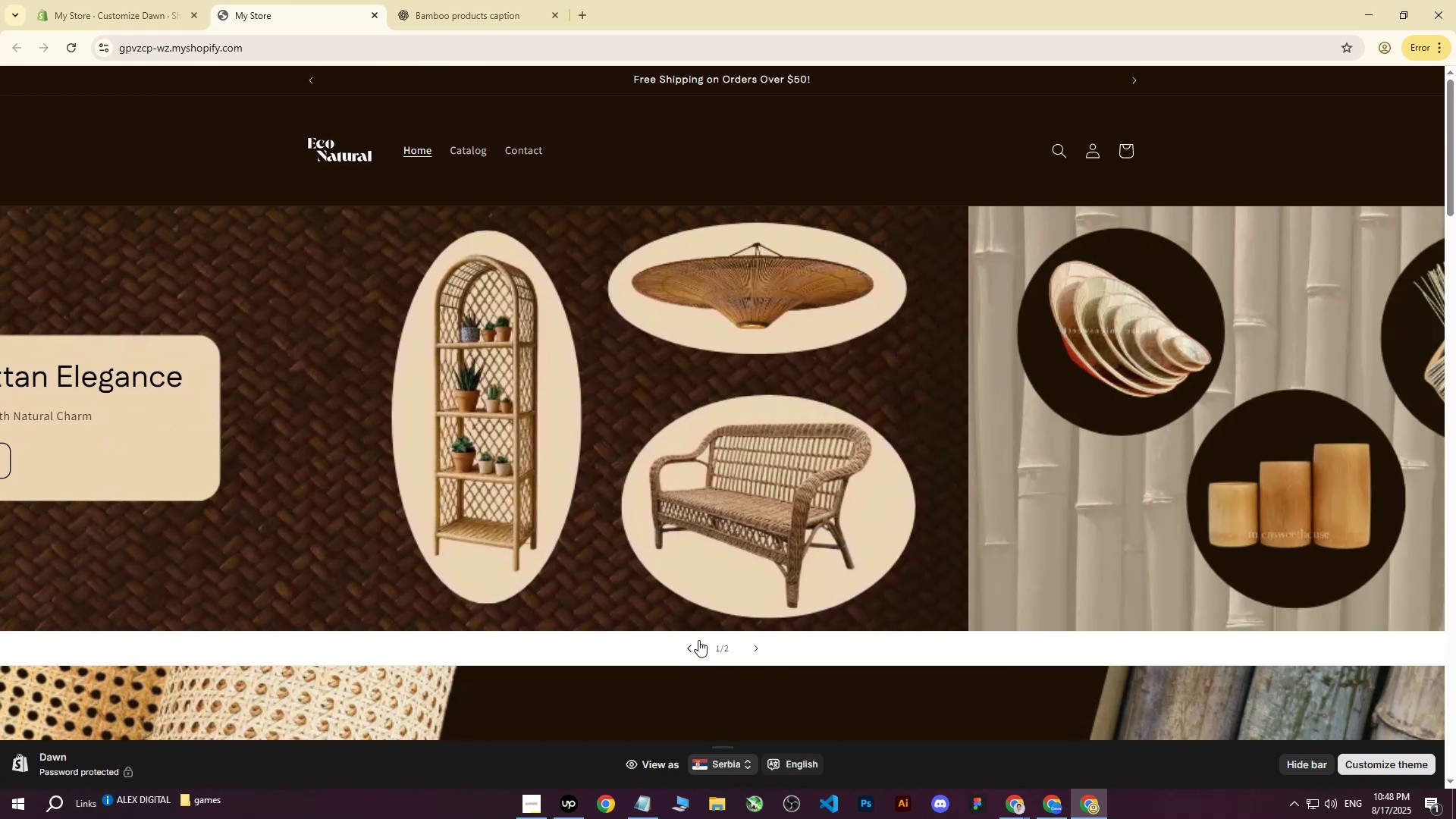 
left_click([692, 646])
 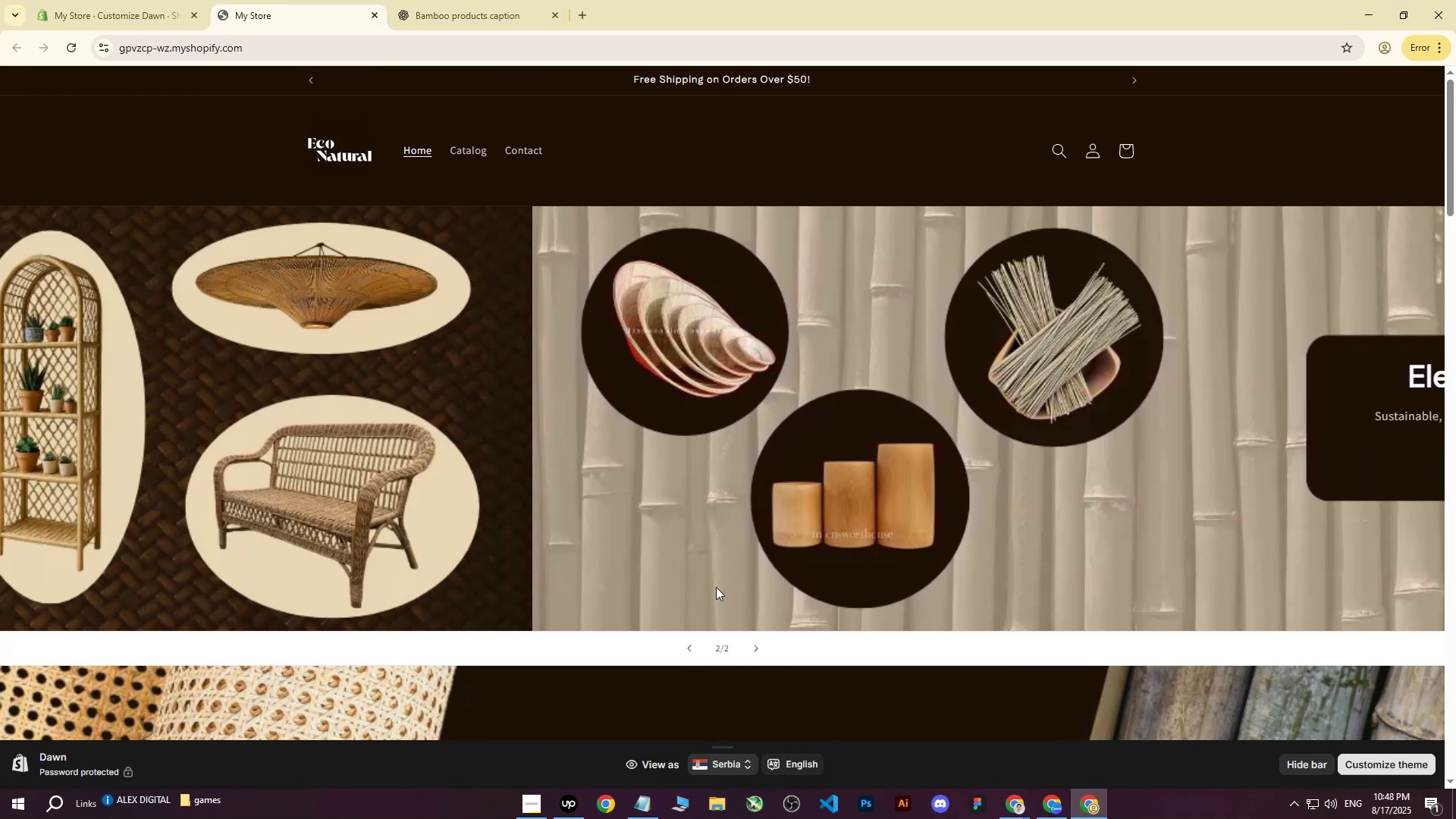 
scroll: coordinate [1052, 444], scroll_direction: down, amount: 21.0
 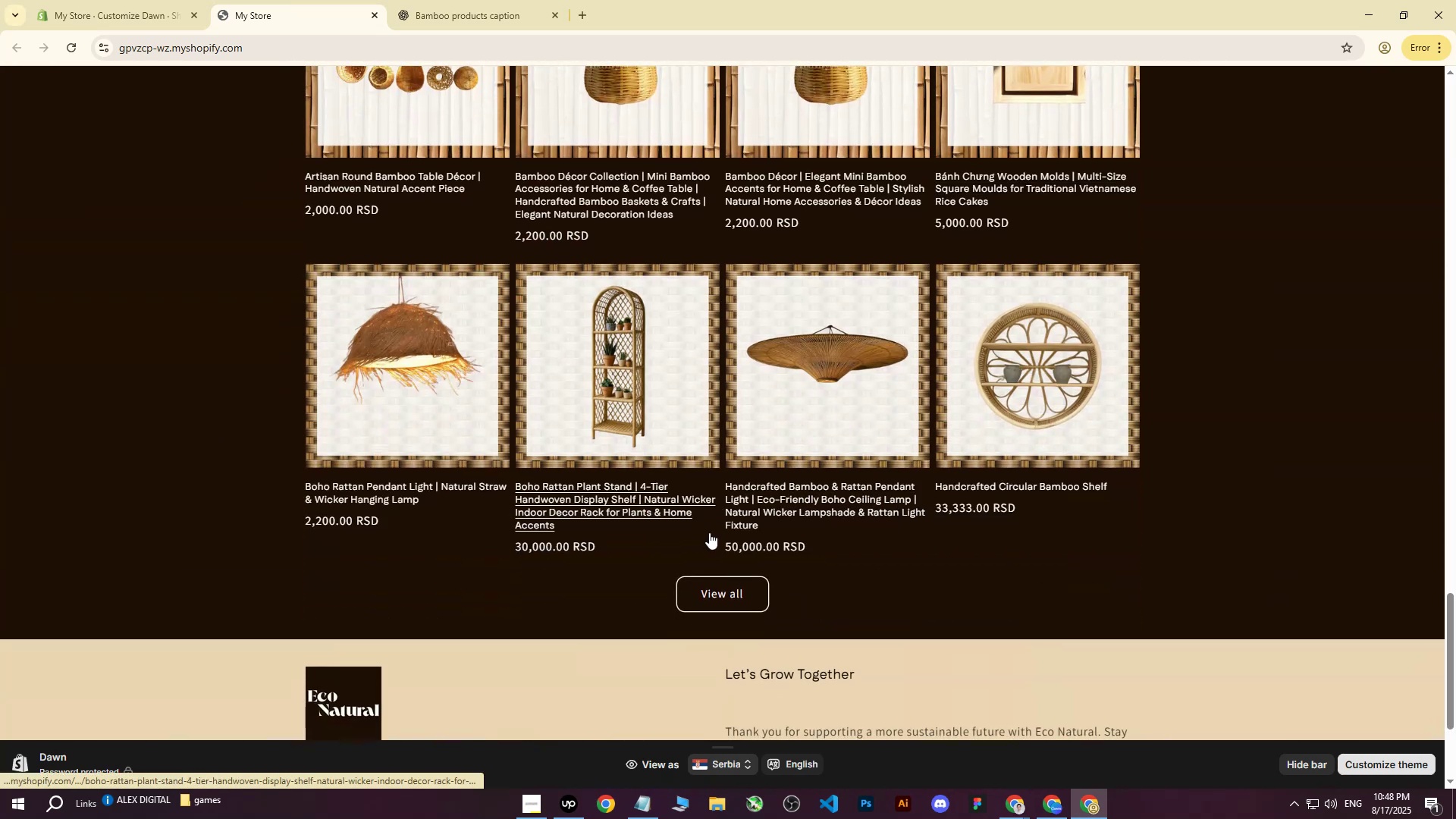 
left_click([714, 590])
 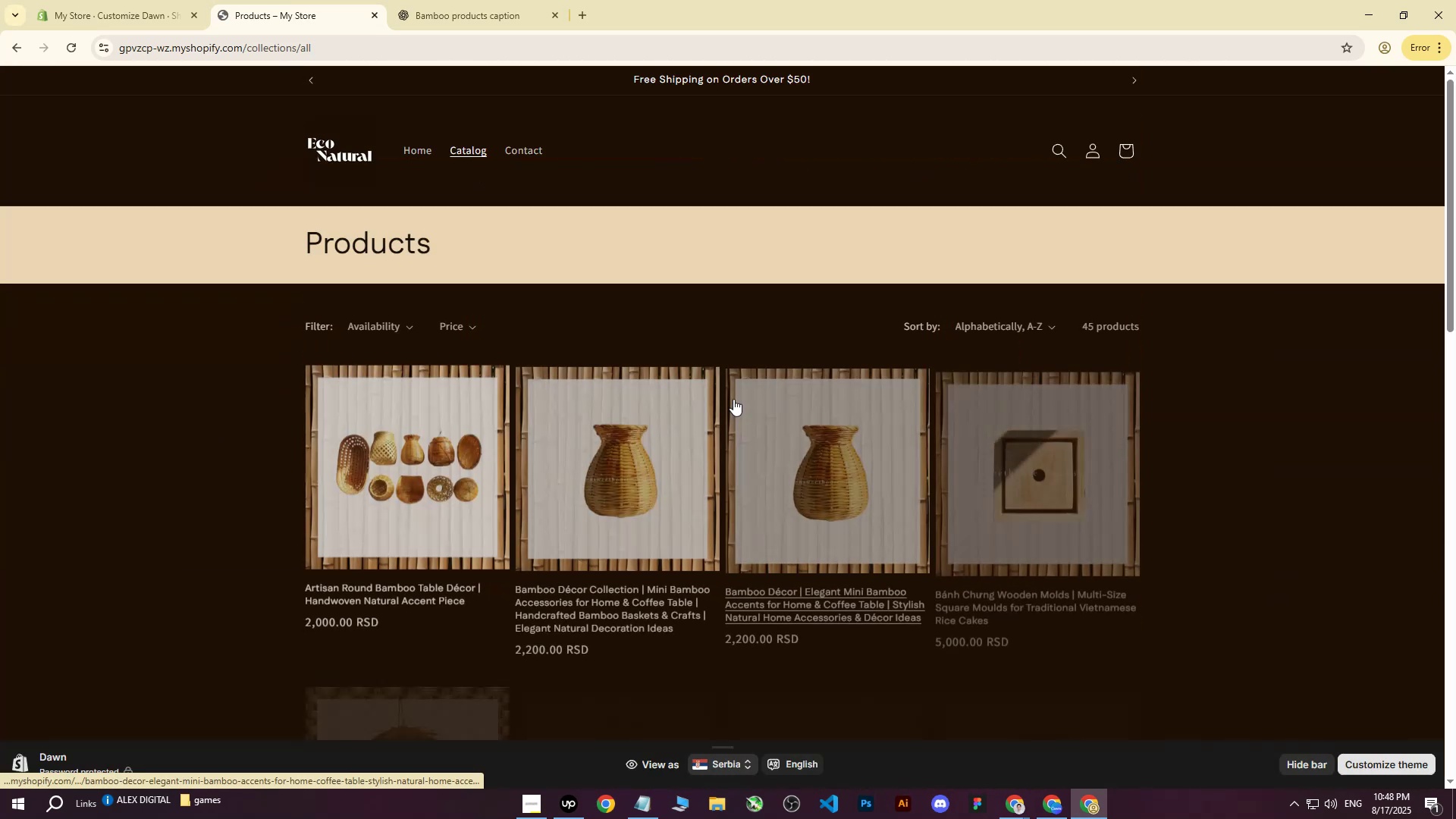 
scroll: coordinate [763, 507], scroll_direction: down, amount: 30.0
 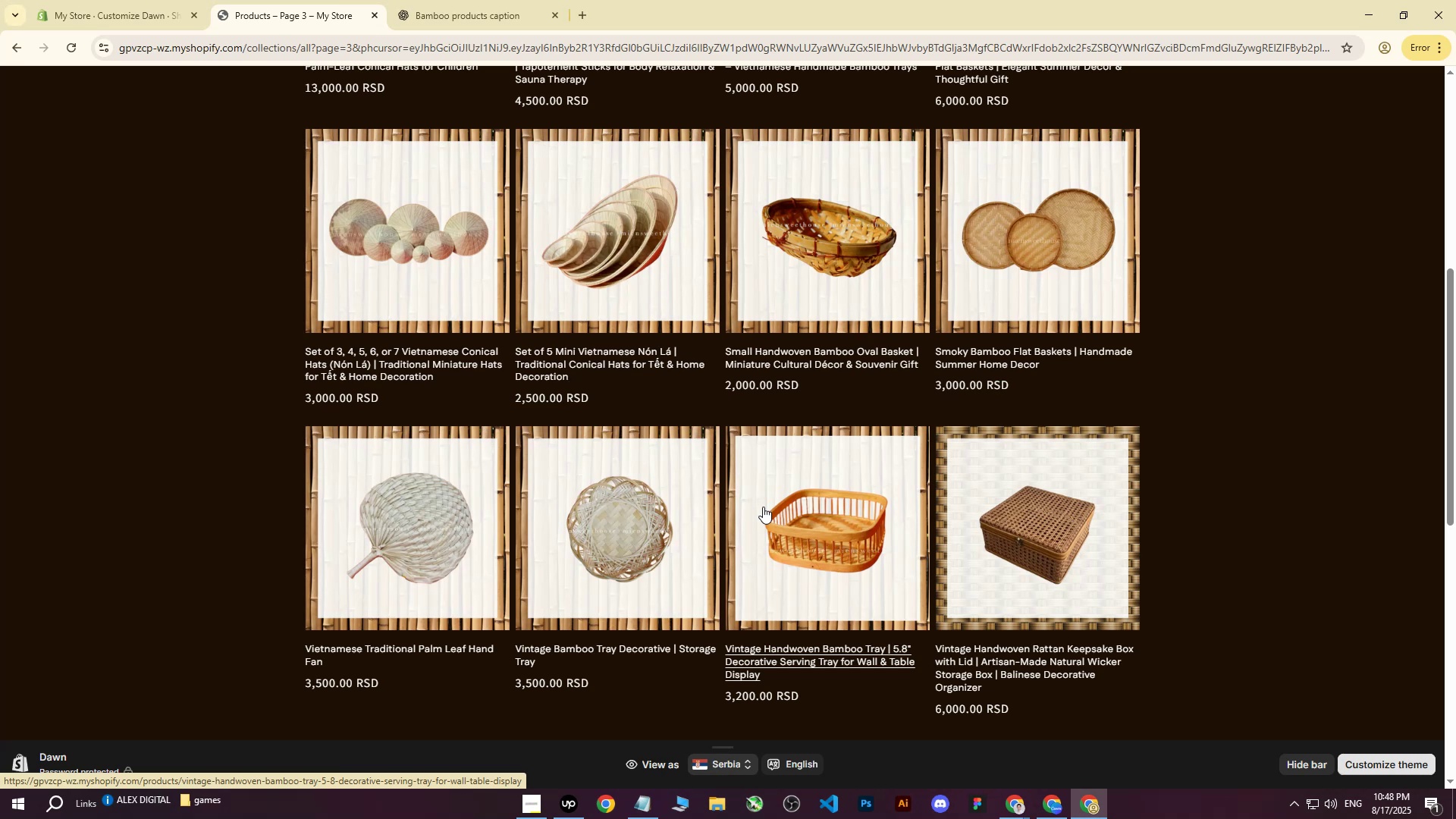 
scroll: coordinate [760, 510], scroll_direction: up, amount: 18.0
 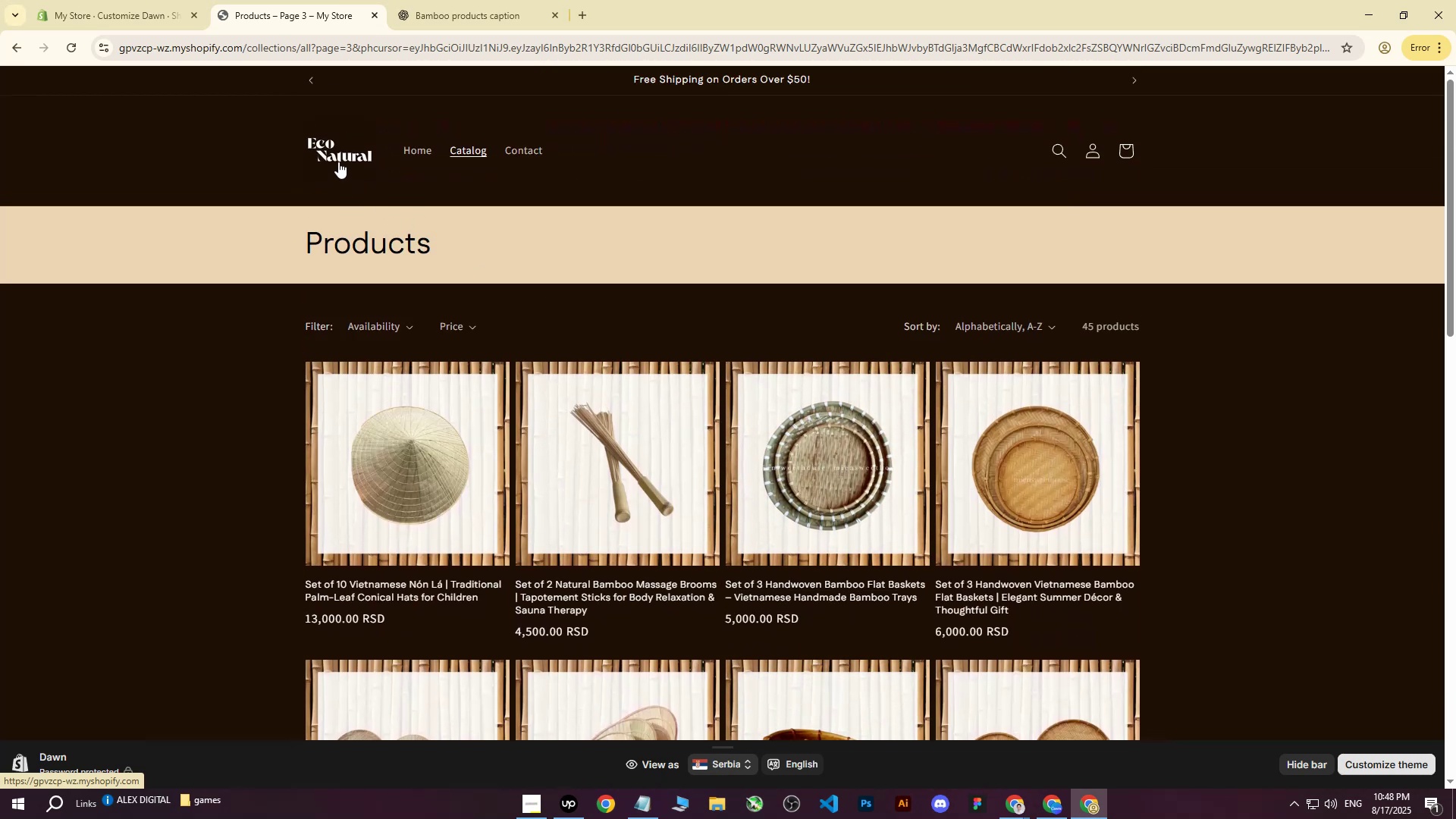 
left_click([336, 152])
 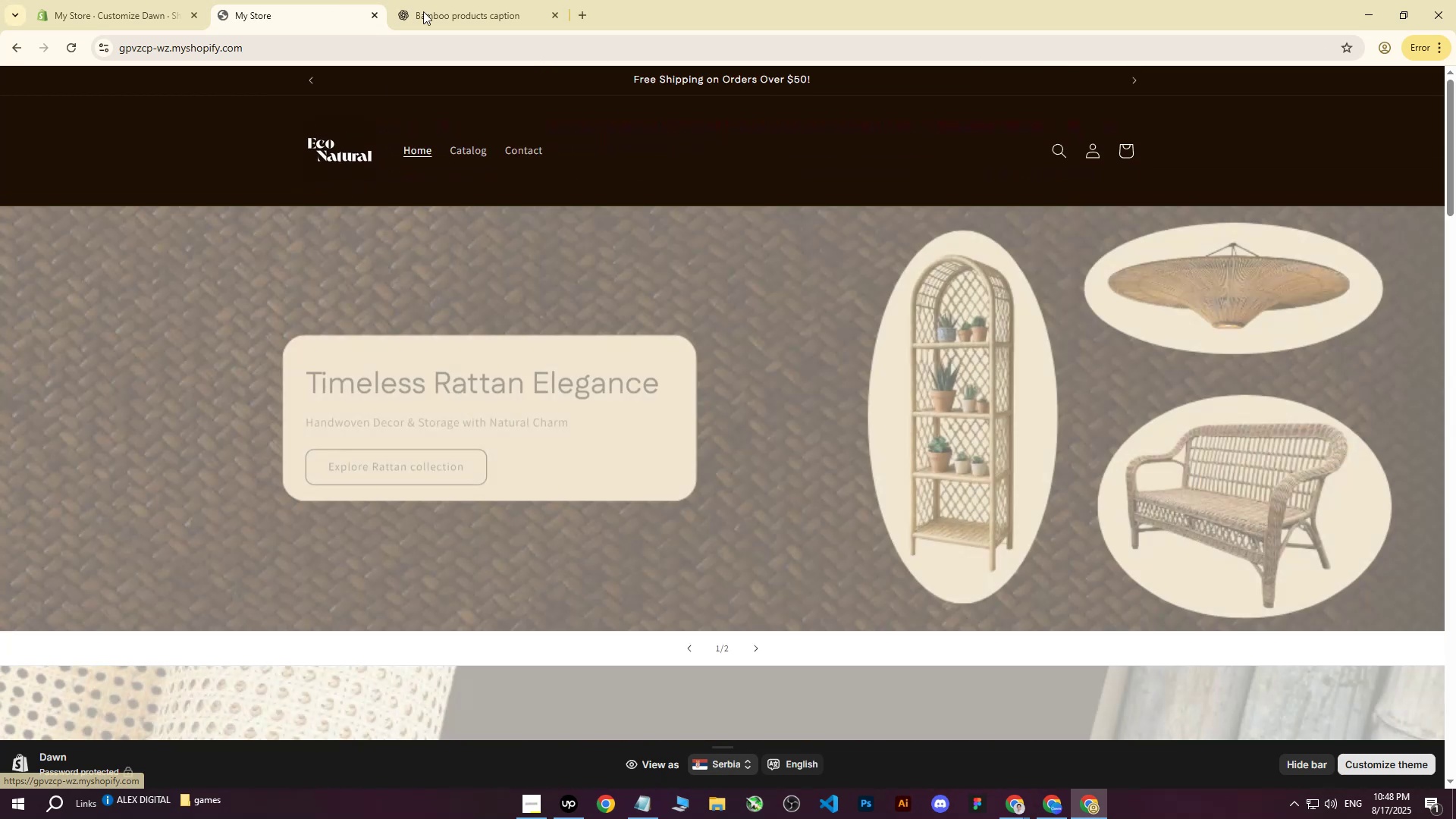 
left_click([475, 0])
 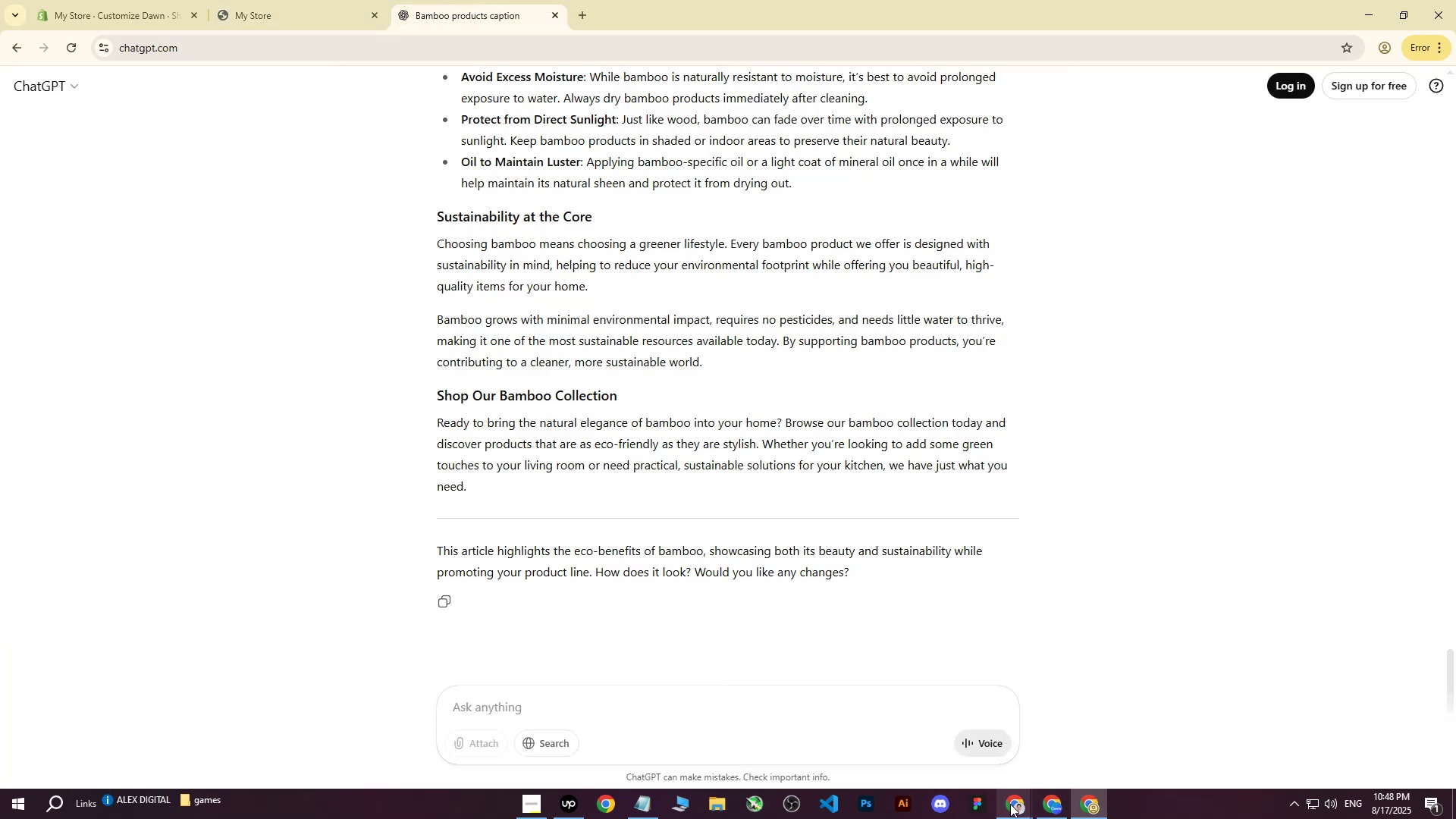 
double_click([937, 748])
 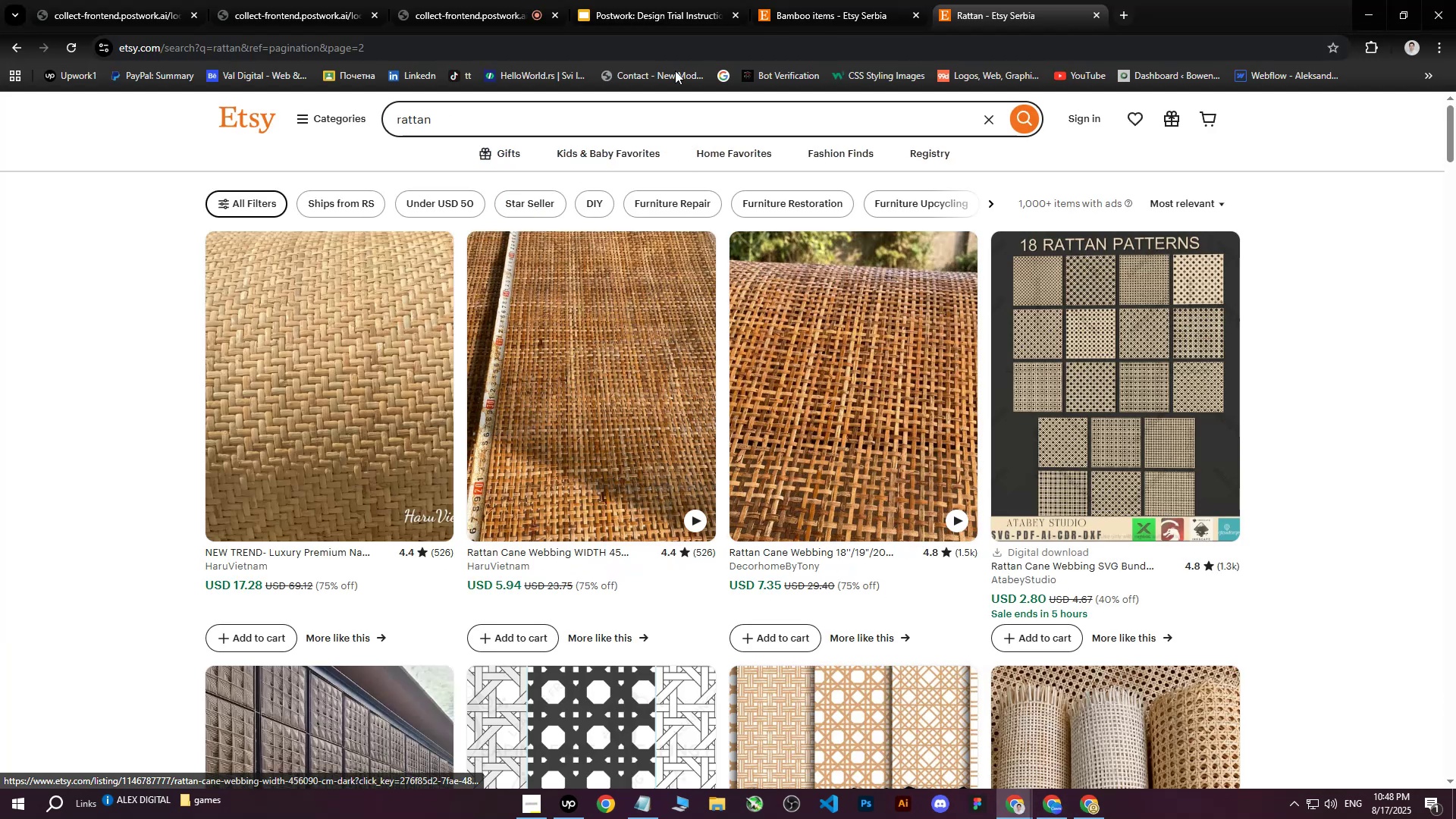 
left_click([463, 0])
 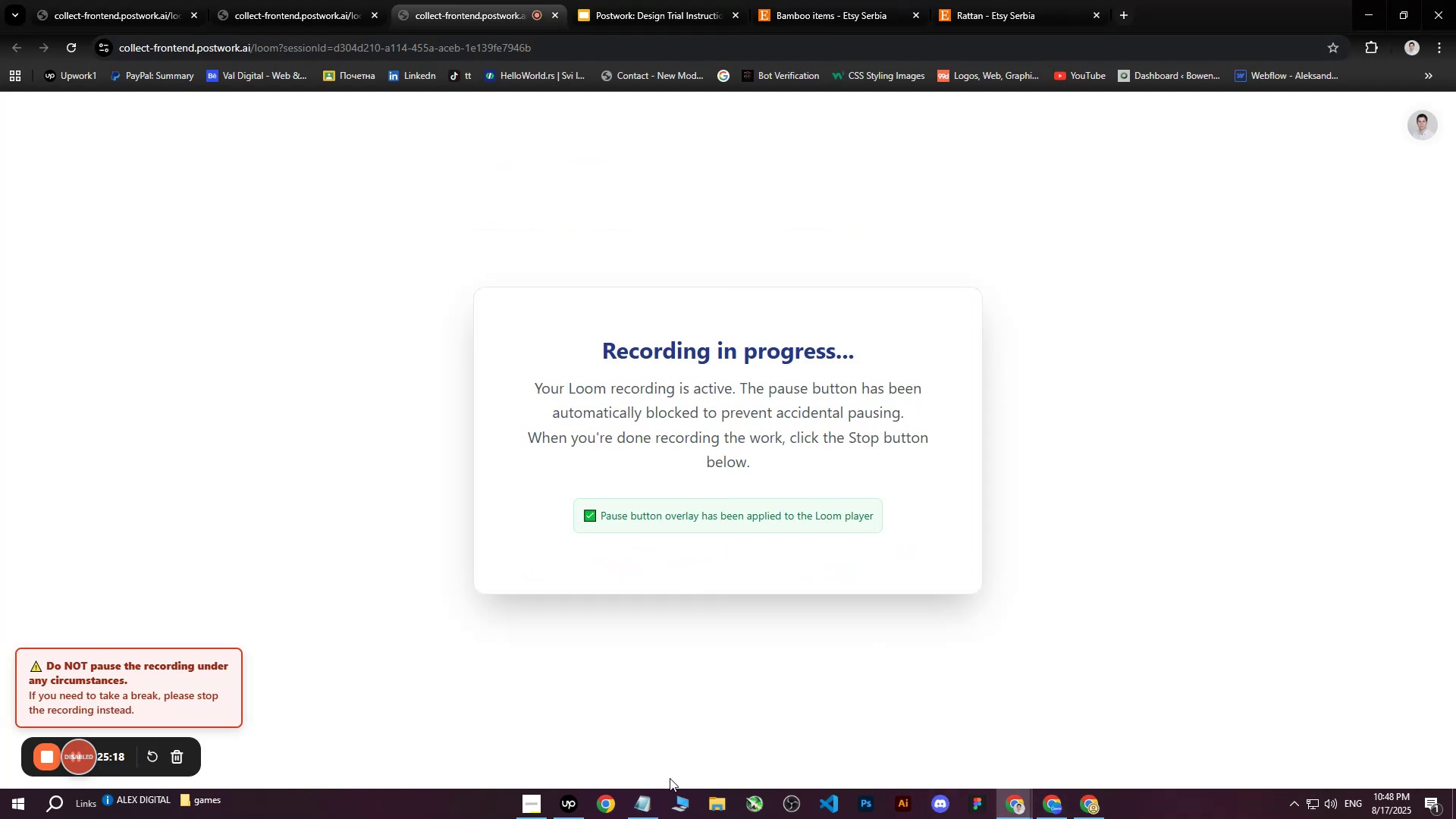 
left_click([580, 808])
 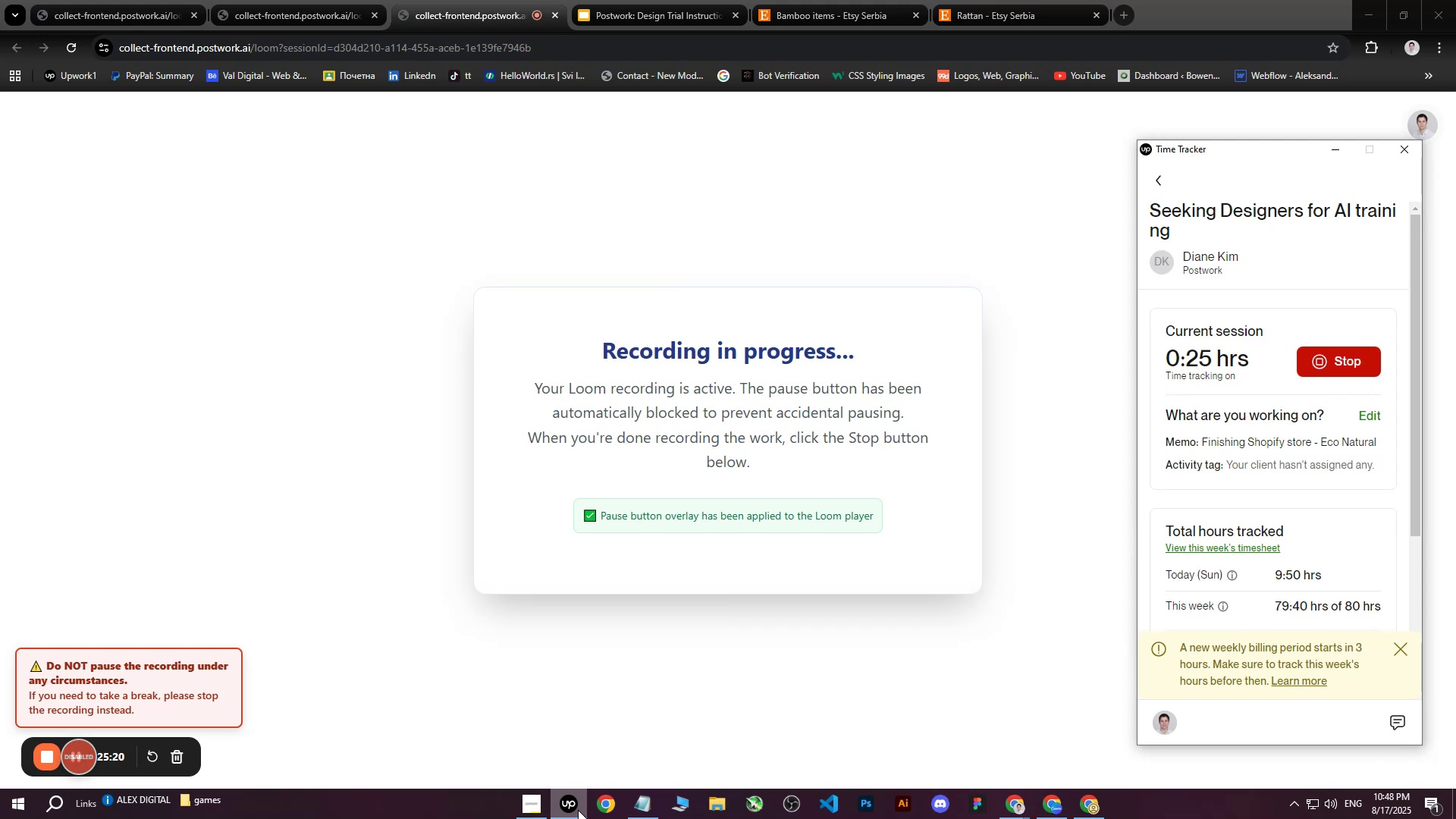 
left_click([578, 810])
 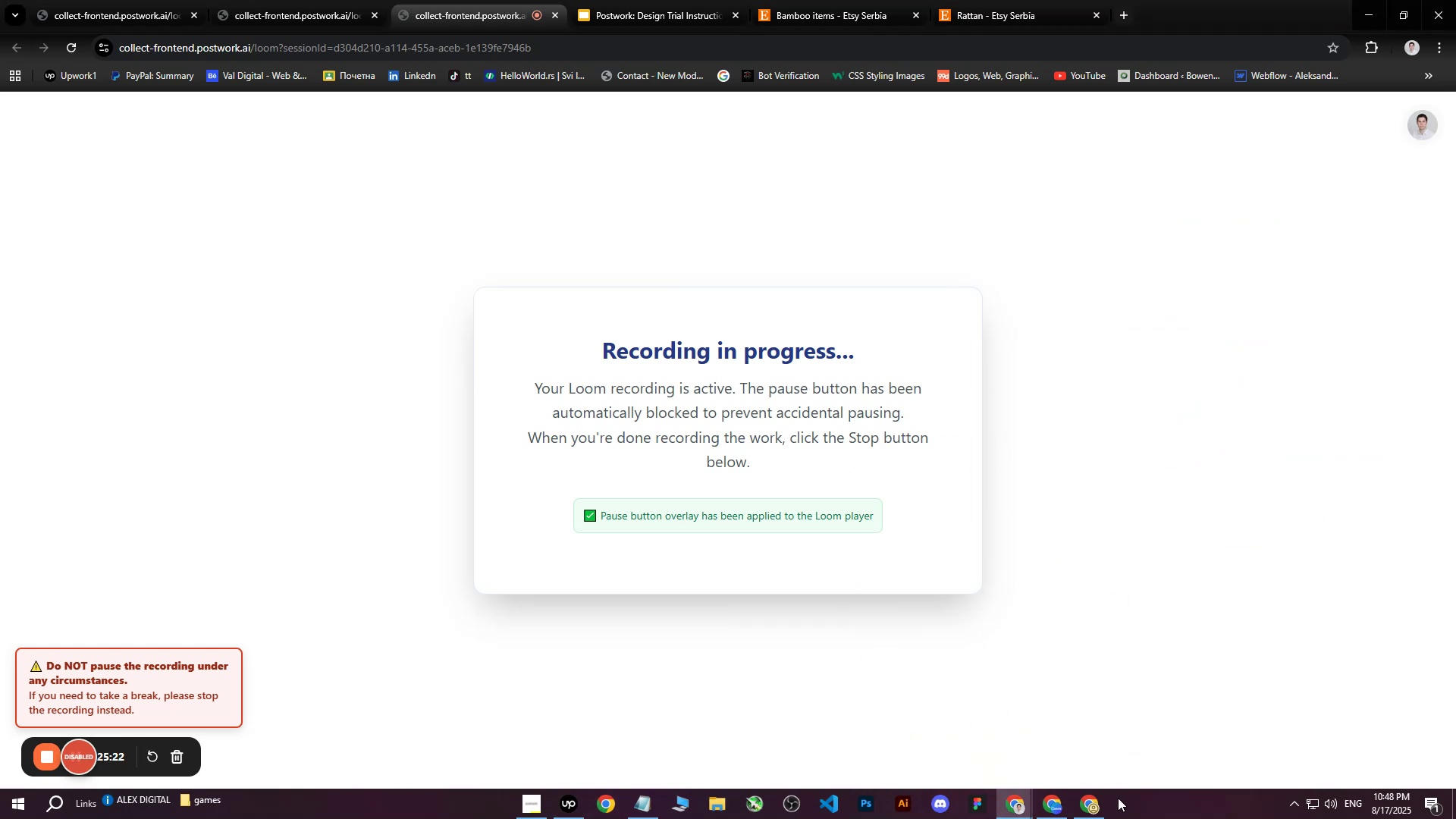 
left_click([1097, 812])
 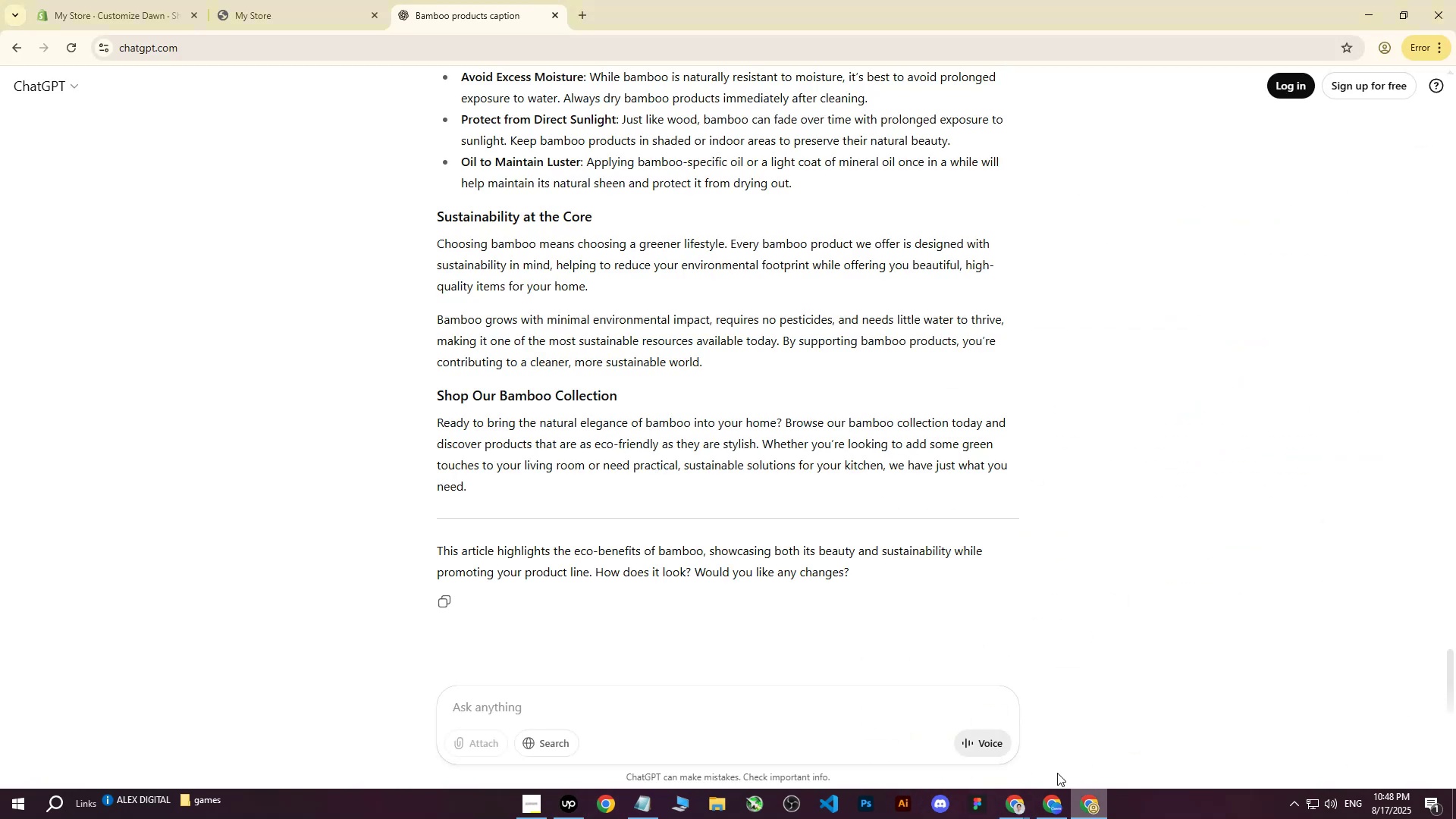 
scroll: coordinate [453, 281], scroll_direction: up, amount: 7.0
 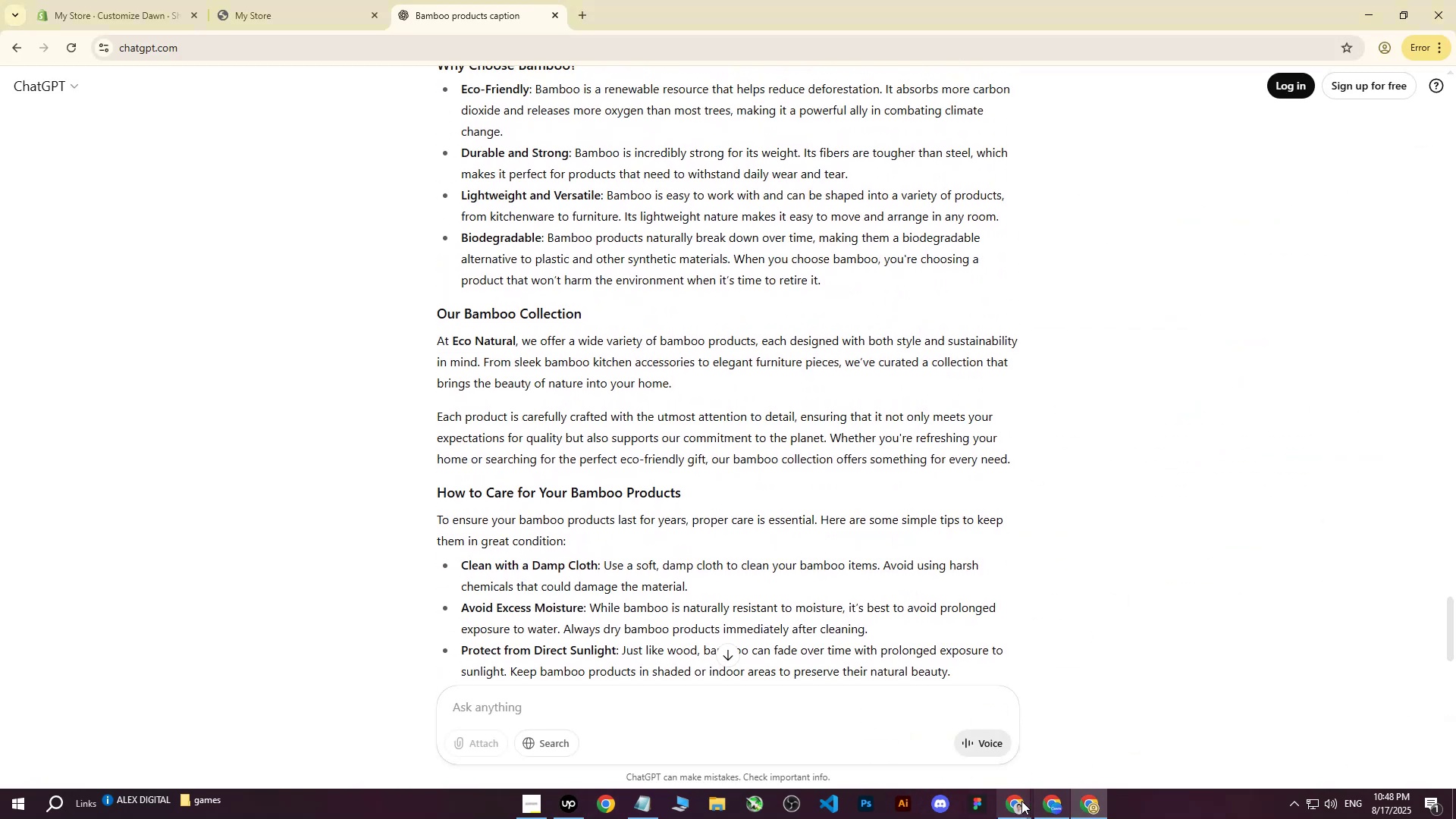 
left_click([1013, 804])
 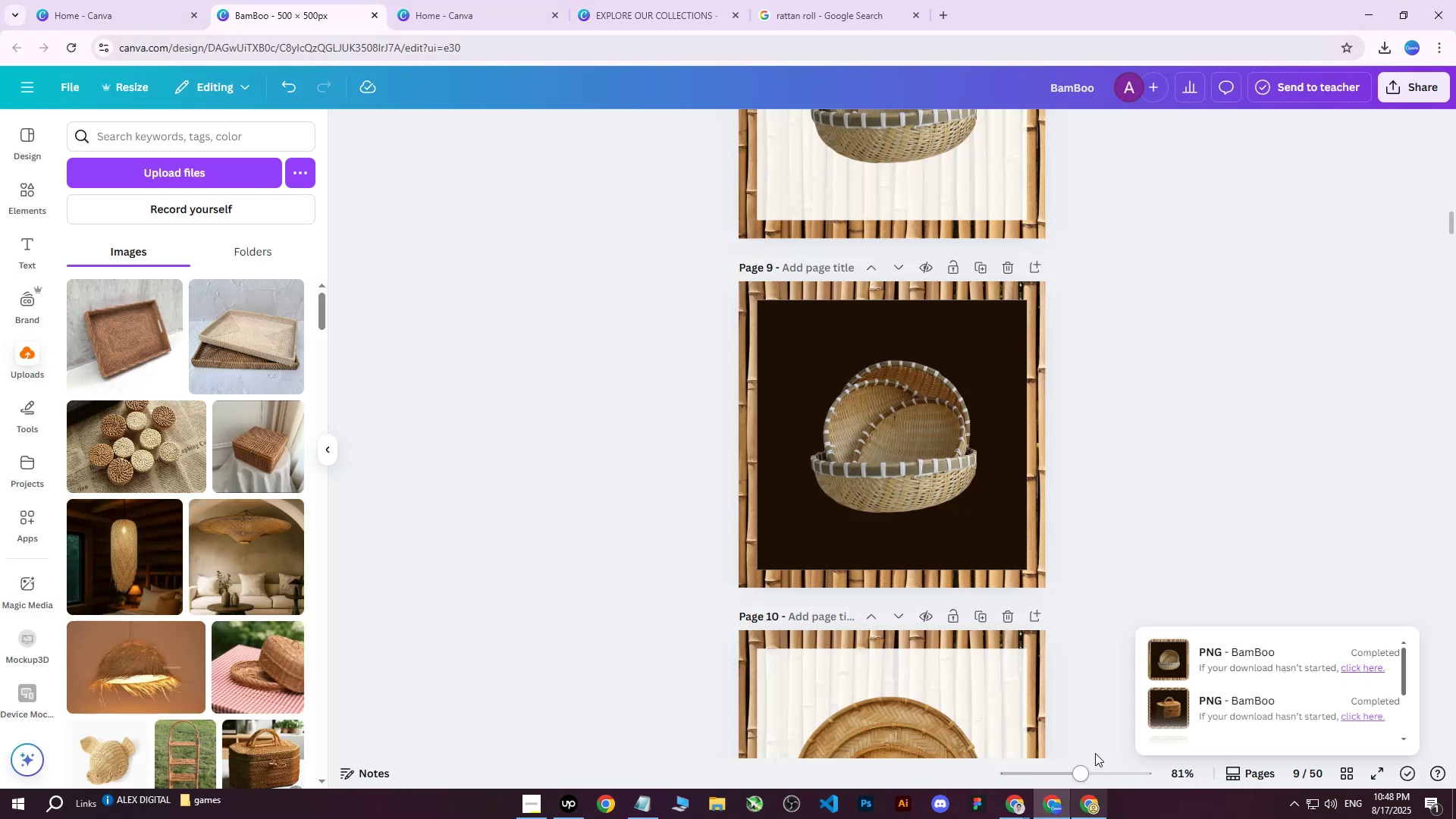 
double_click([647, 0])
 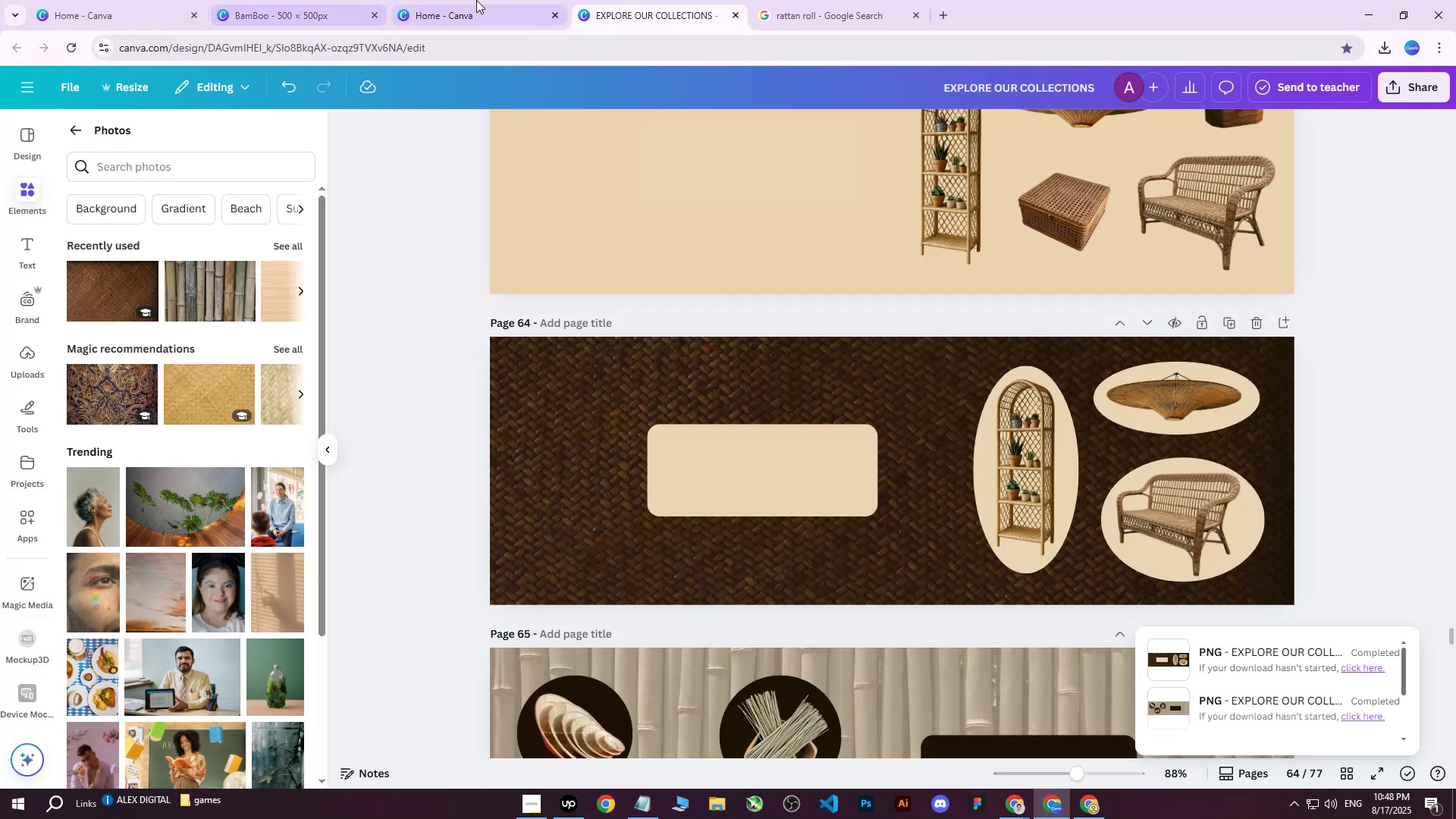 
left_click([500, 0])
 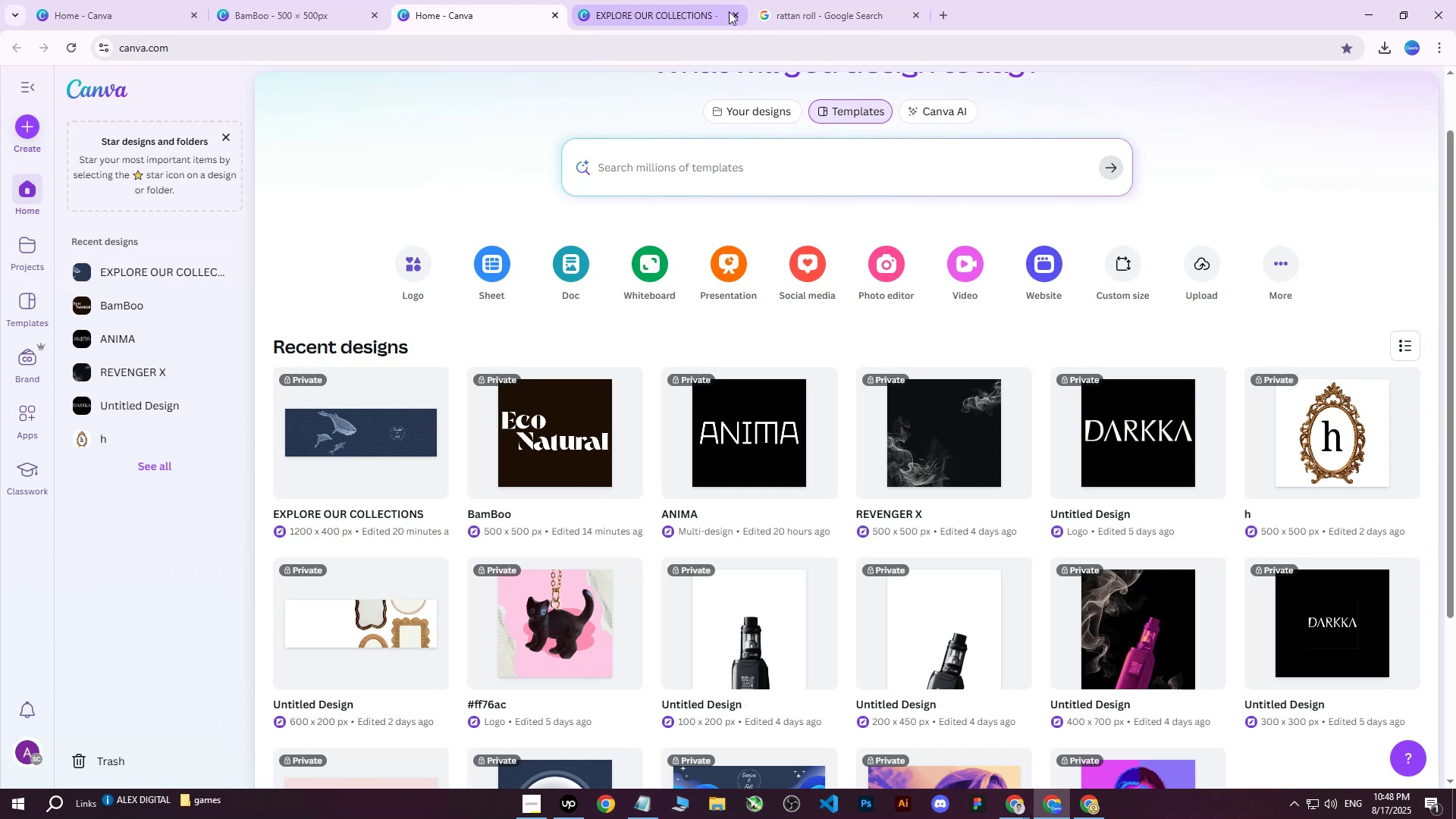 
left_click([730, 12])
 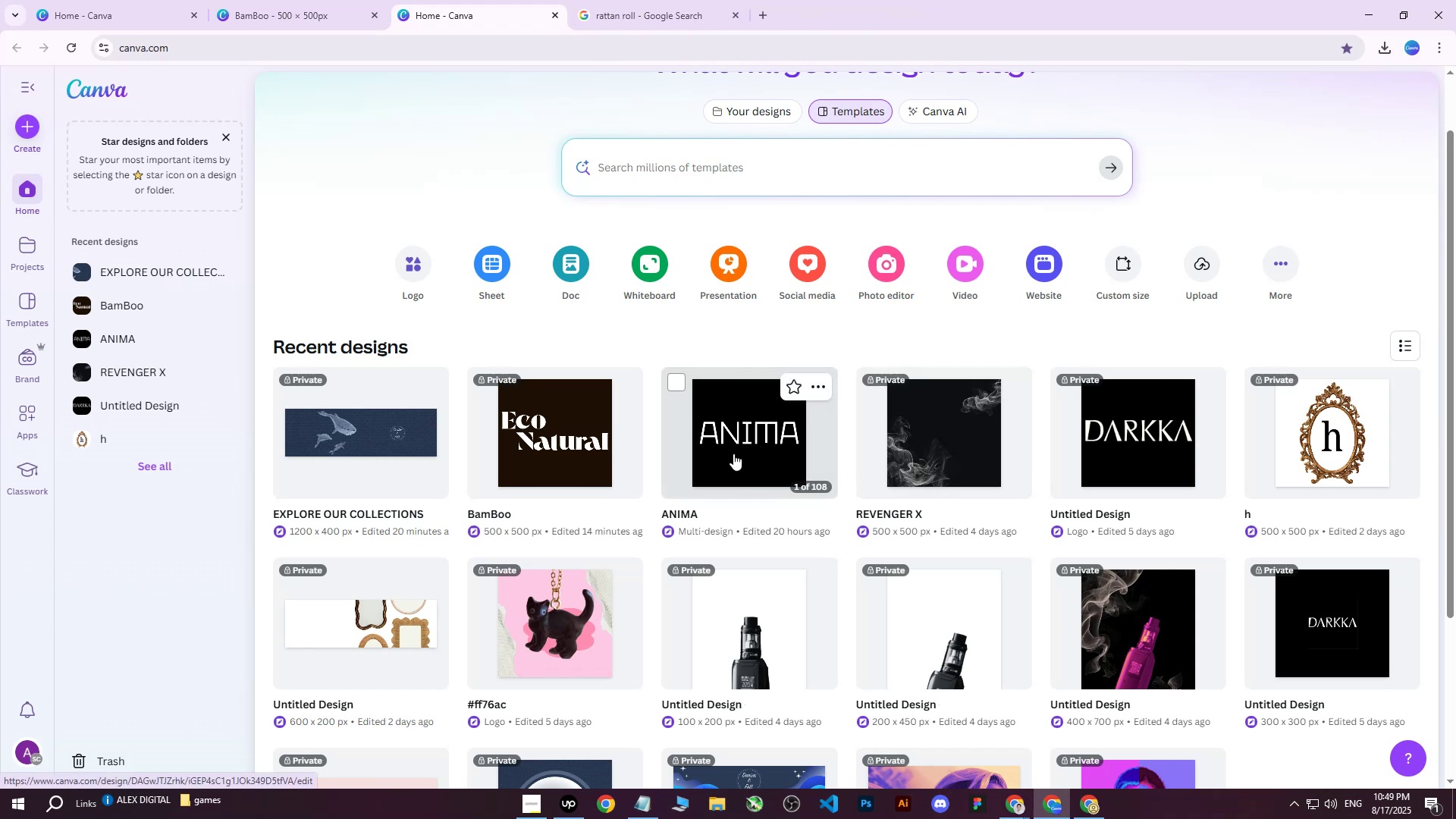 
double_click([733, 453])
 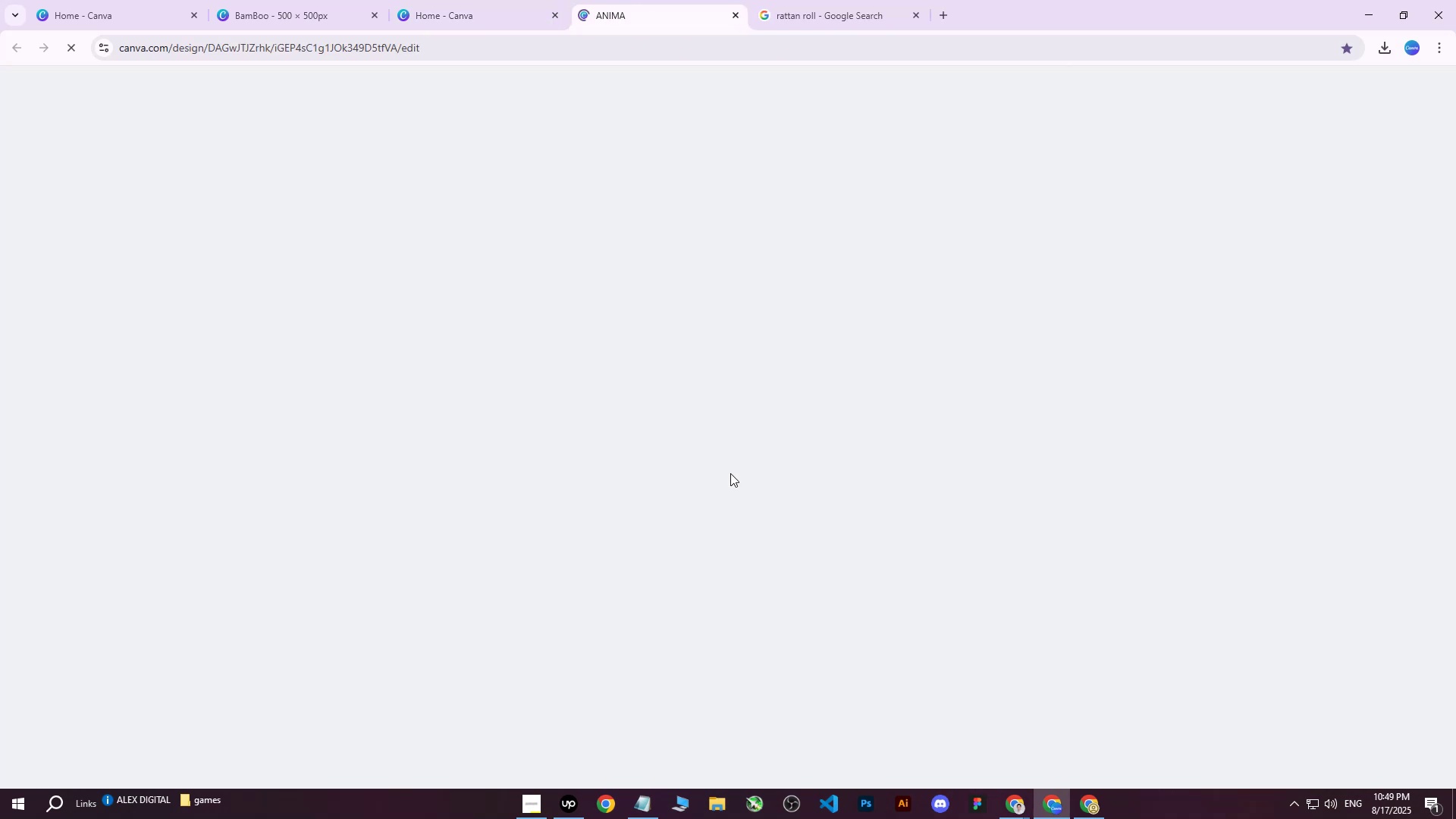 
scroll: coordinate [740, 448], scroll_direction: down, amount: 13.0
 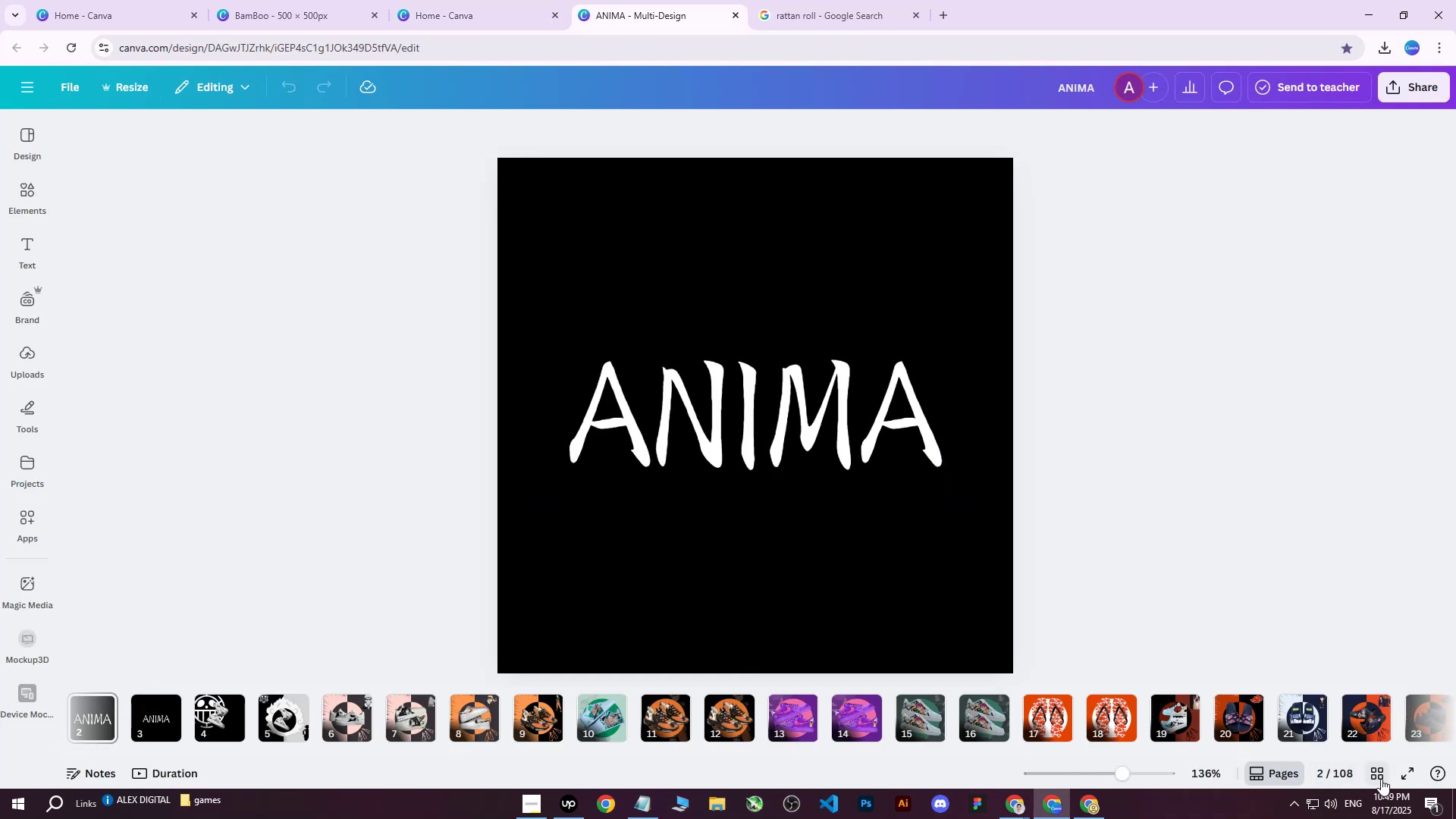 
left_click([1382, 778])
 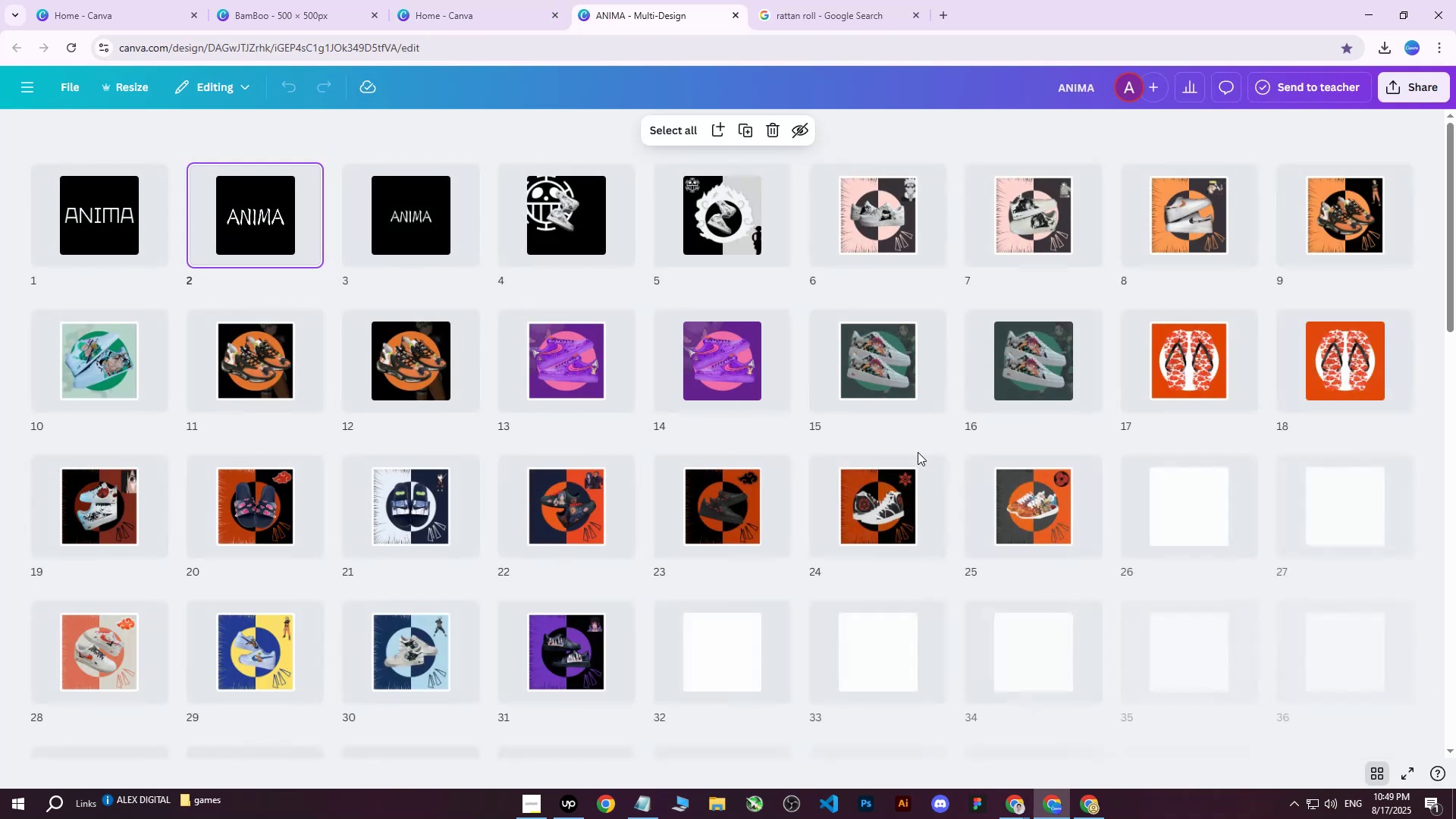 
scroll: coordinate [918, 456], scroll_direction: down, amount: 13.0
 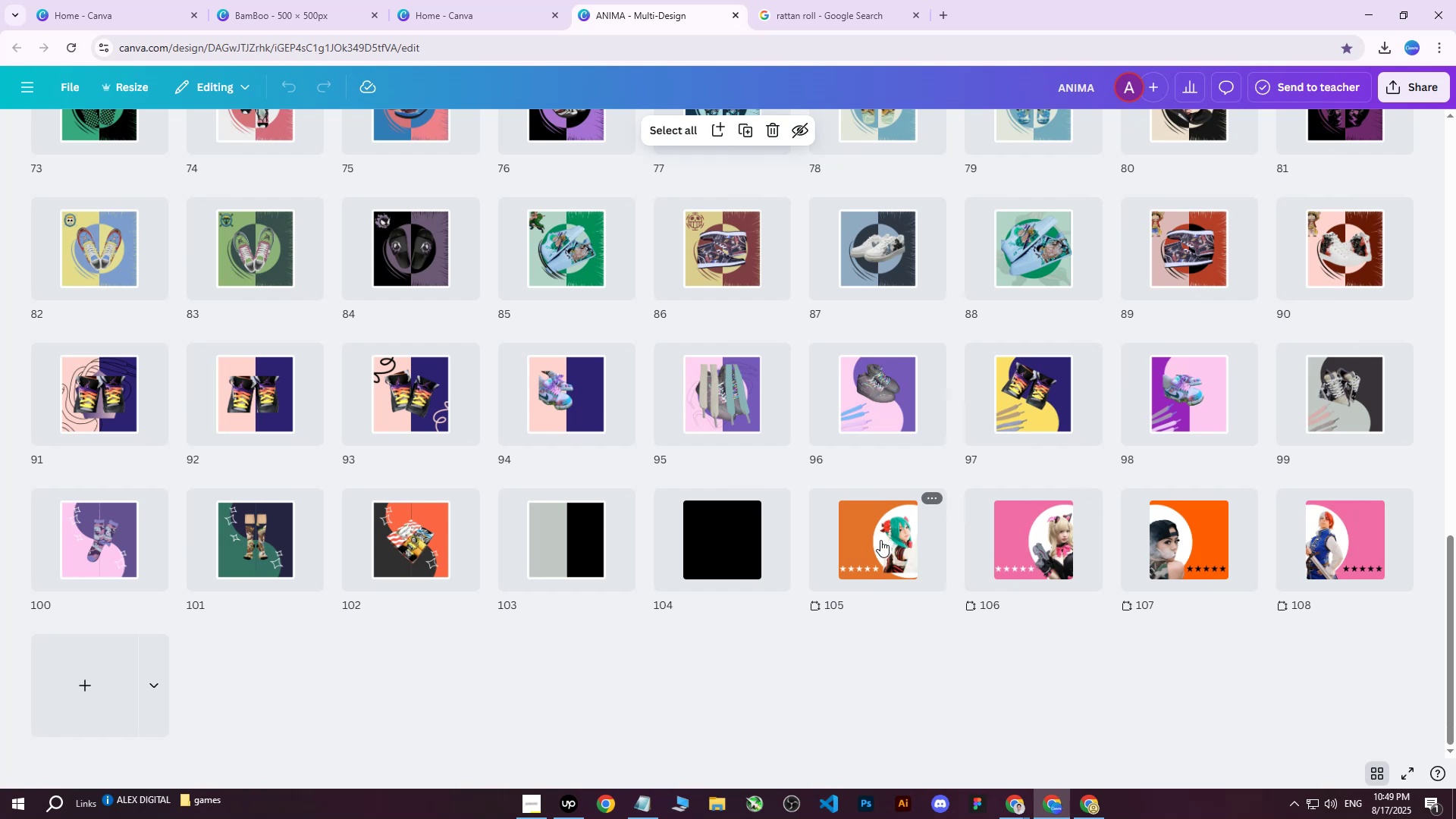 
left_click([880, 540])
 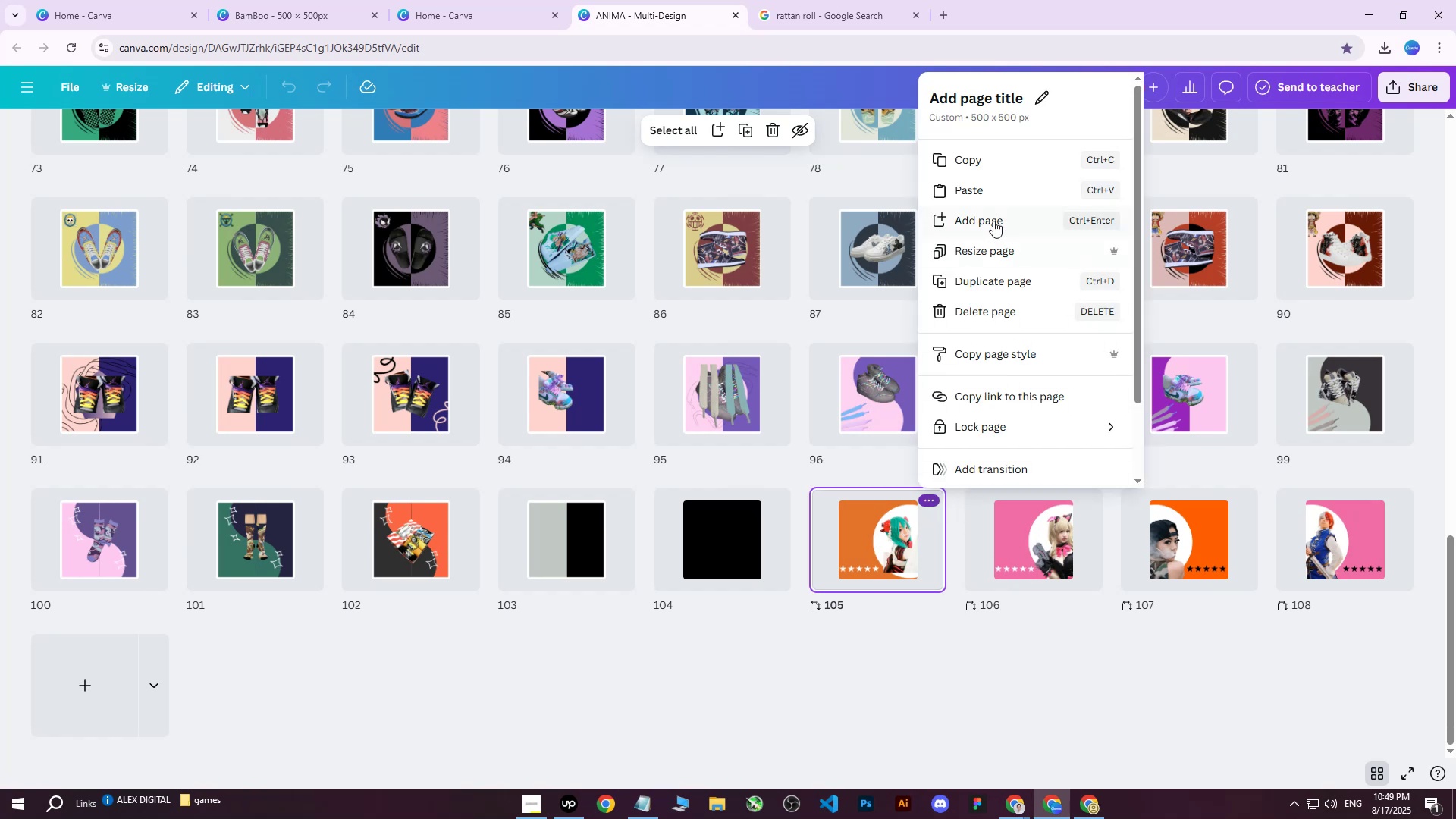 
left_click([982, 162])
 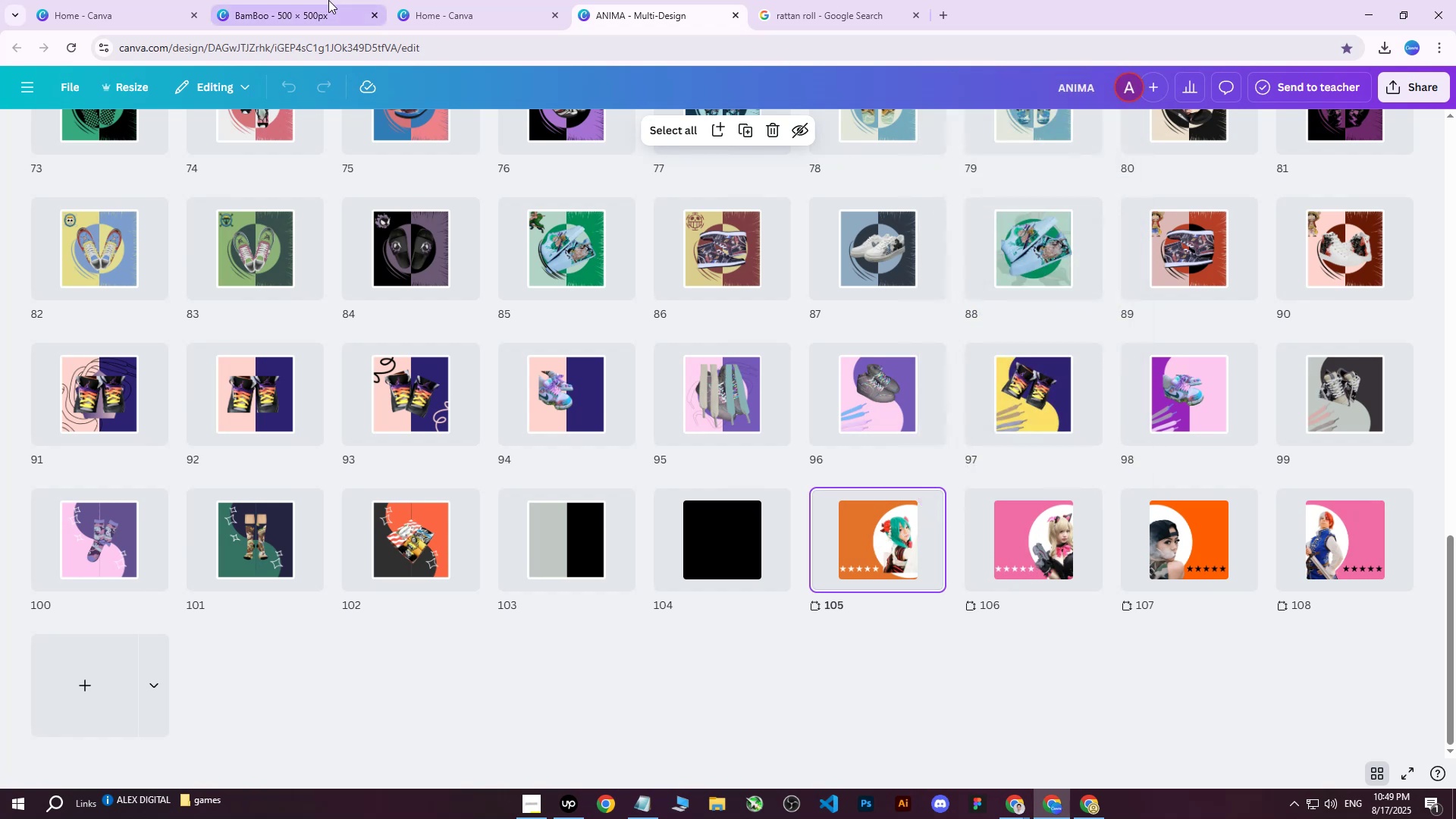 
left_click([328, 0])
 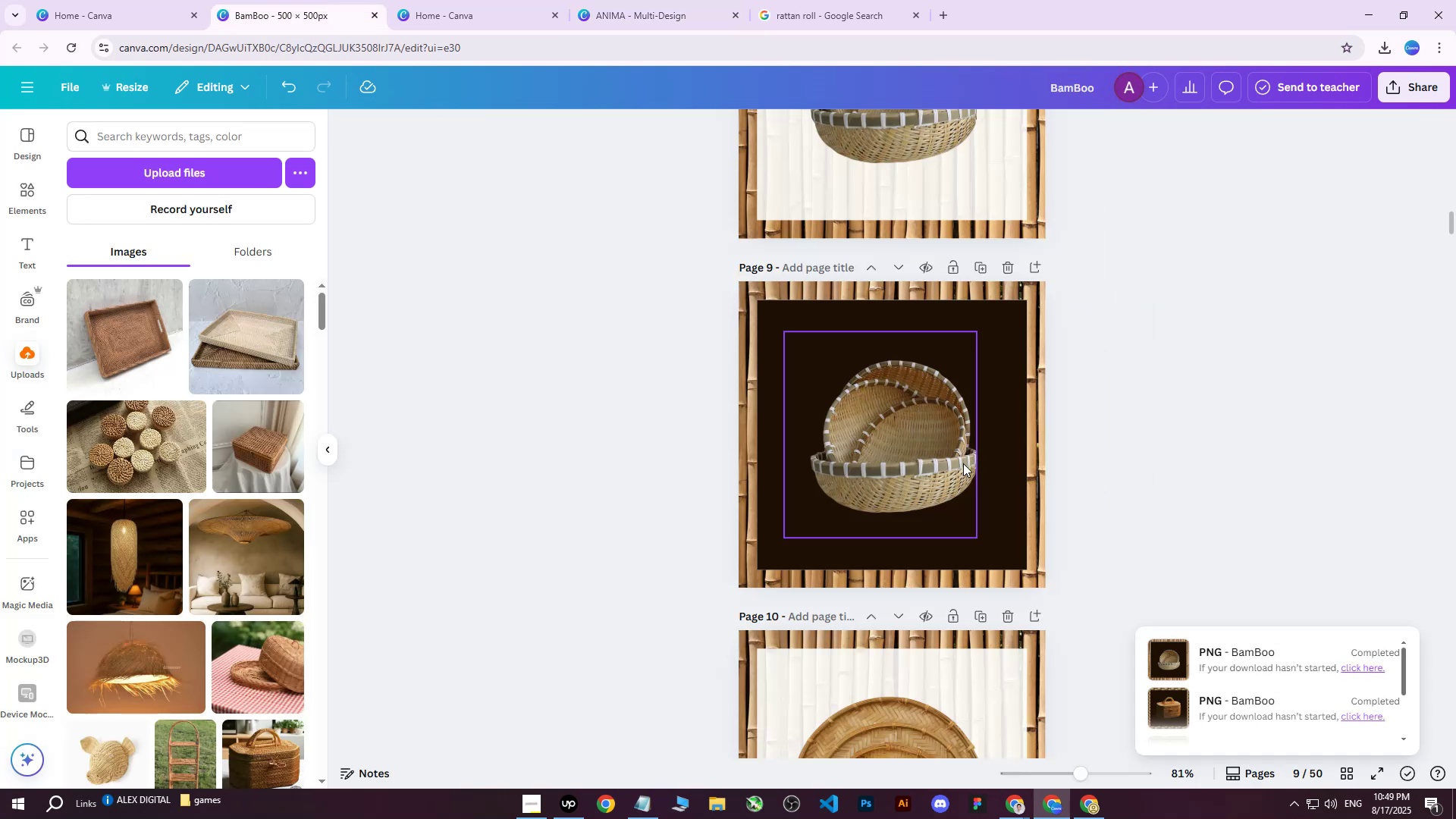 
scroll: coordinate [968, 482], scroll_direction: down, amount: 80.0
 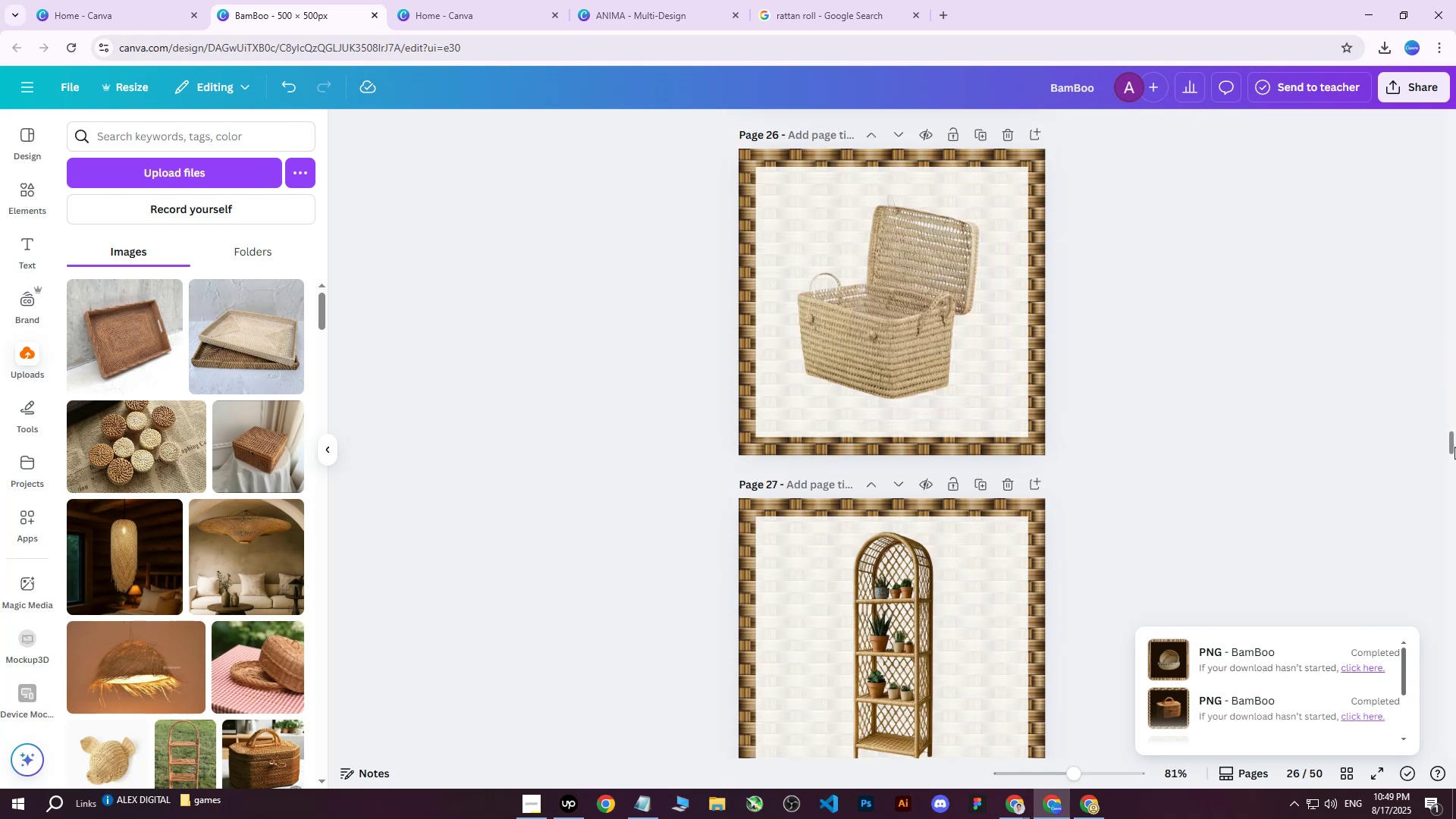 
left_click_drag(start_coordinate=[1453, 441], to_coordinate=[1455, 776])
 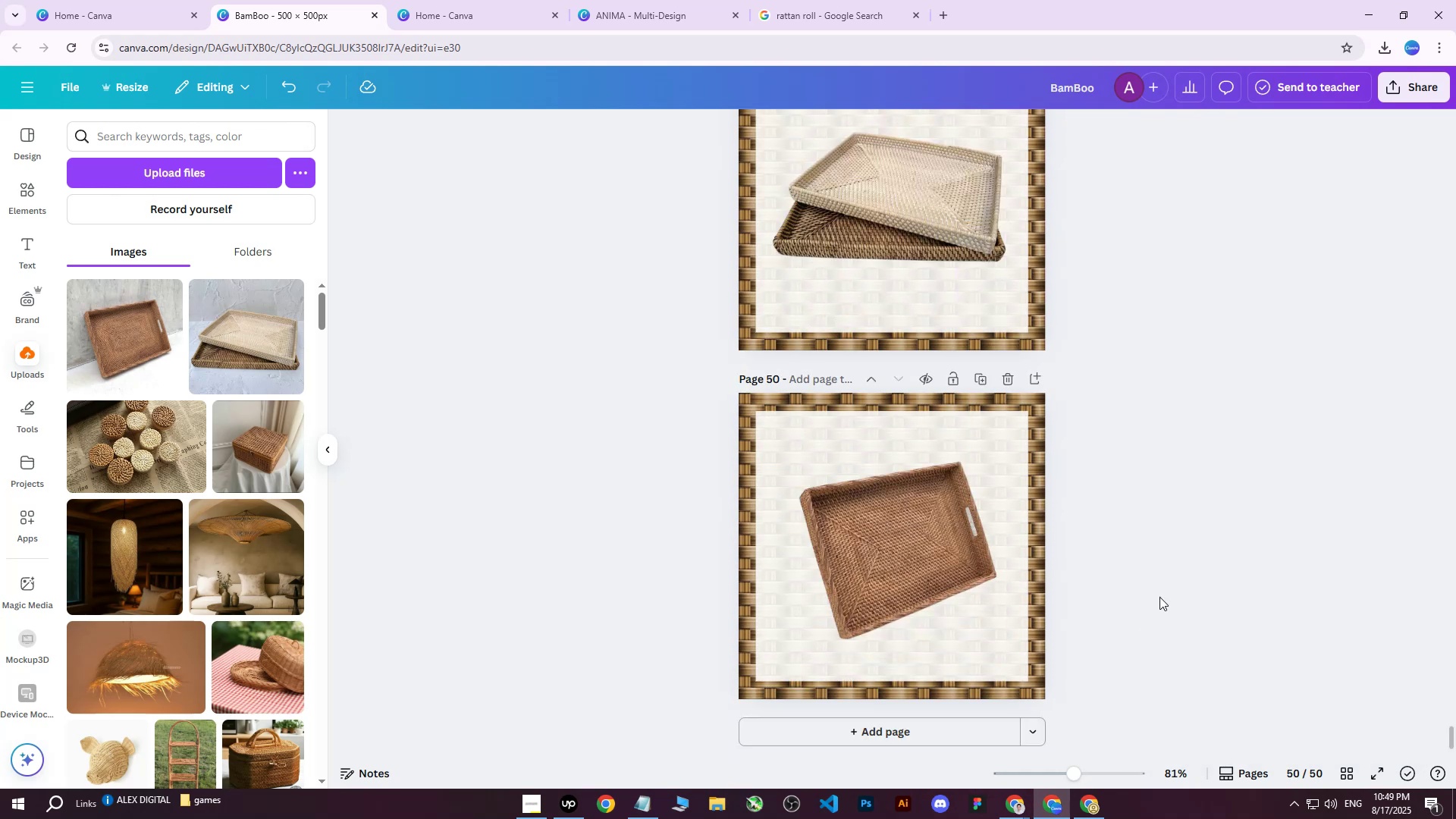 
key(Control+V)
 